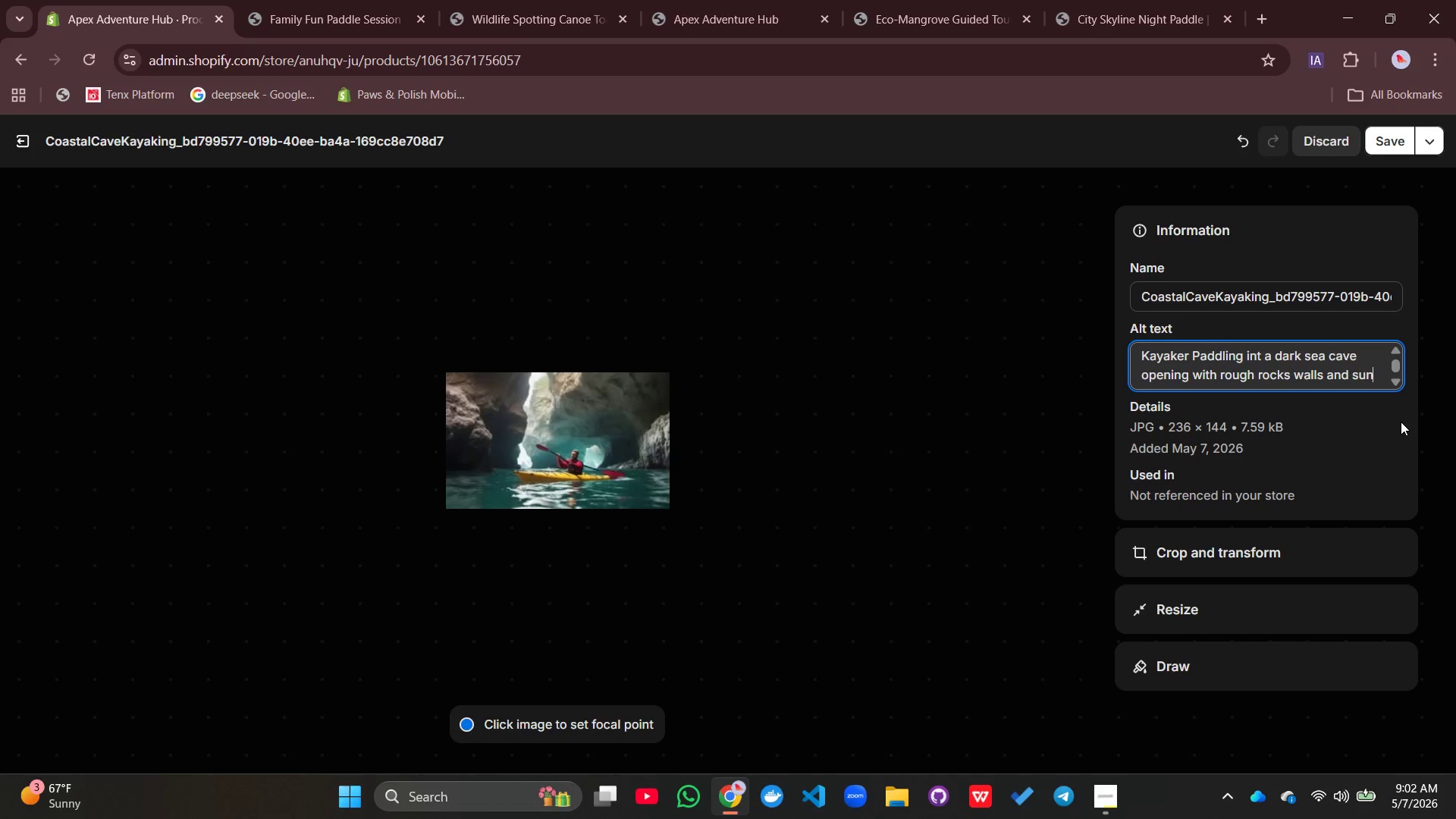 
type(light filree)
key(Backspace)
key(Backspace)
key(Backspace)
key(Backspace)
type(ltering thriught)
key(Backspace)
key(Backspace)
key(Backspace)
key(Backspace)
key(Backspace)
type(ough)
 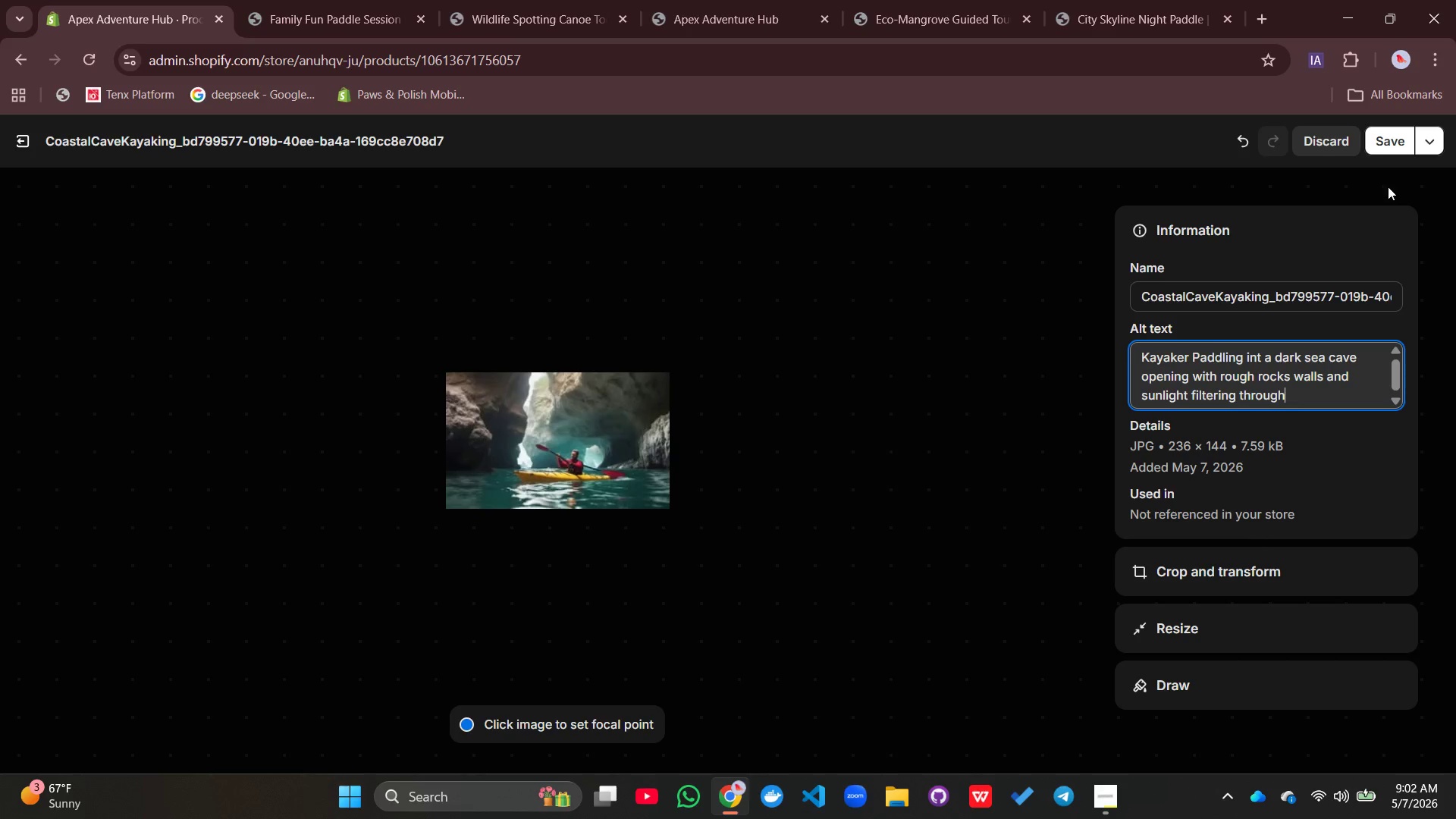 
left_click([1388, 134])
 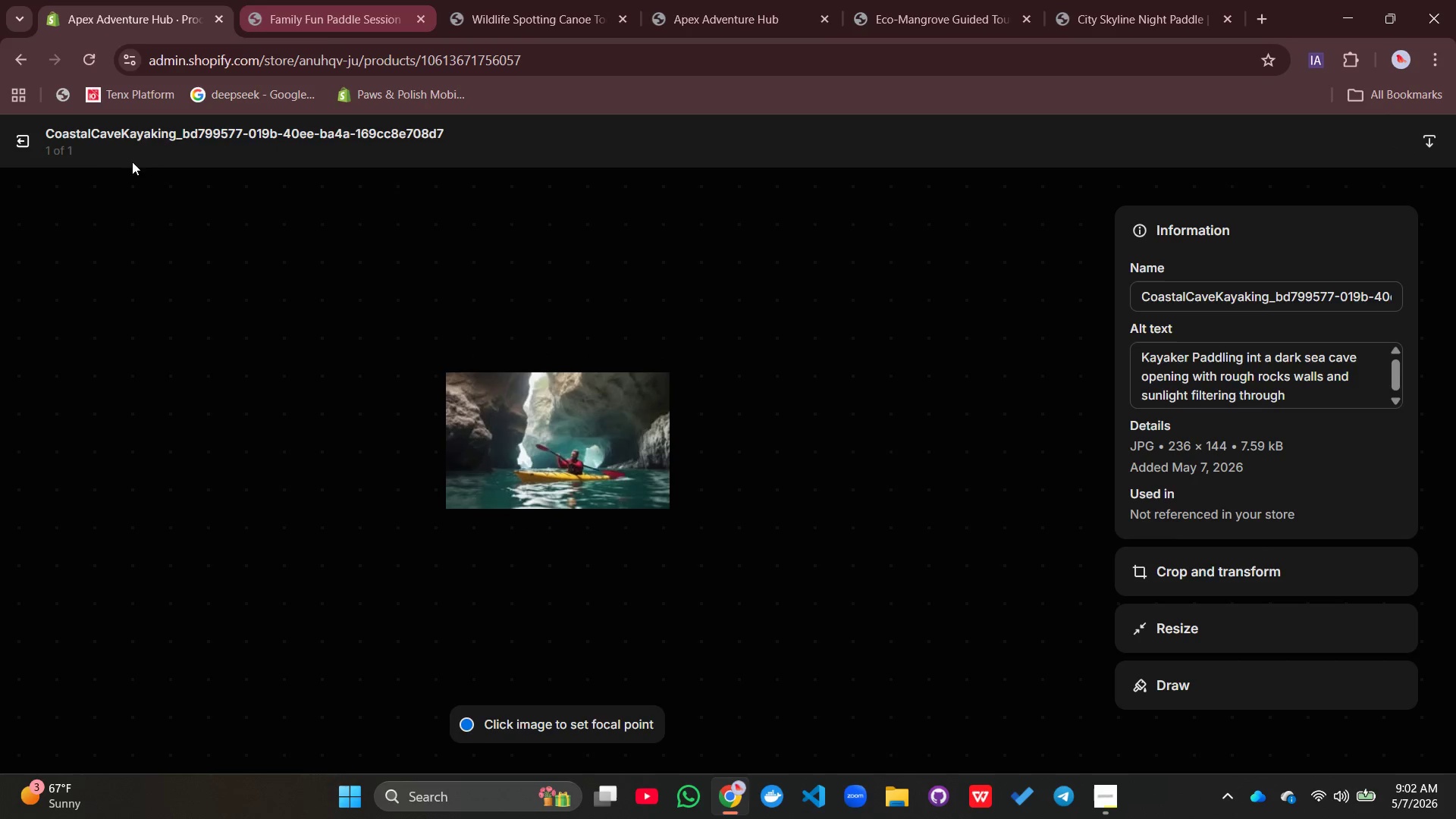 
left_click([17, 140])
 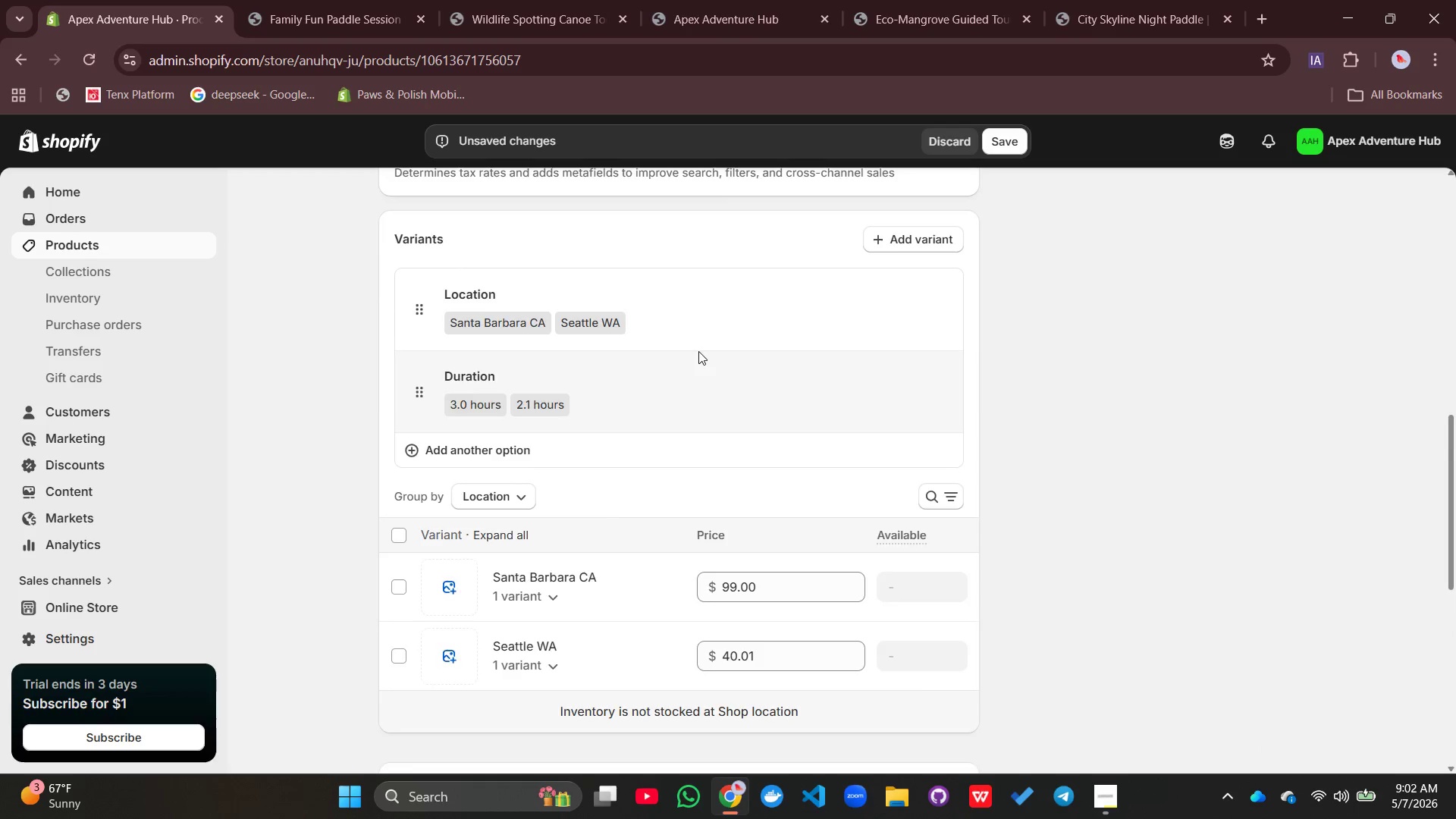 
wait(6.06)
 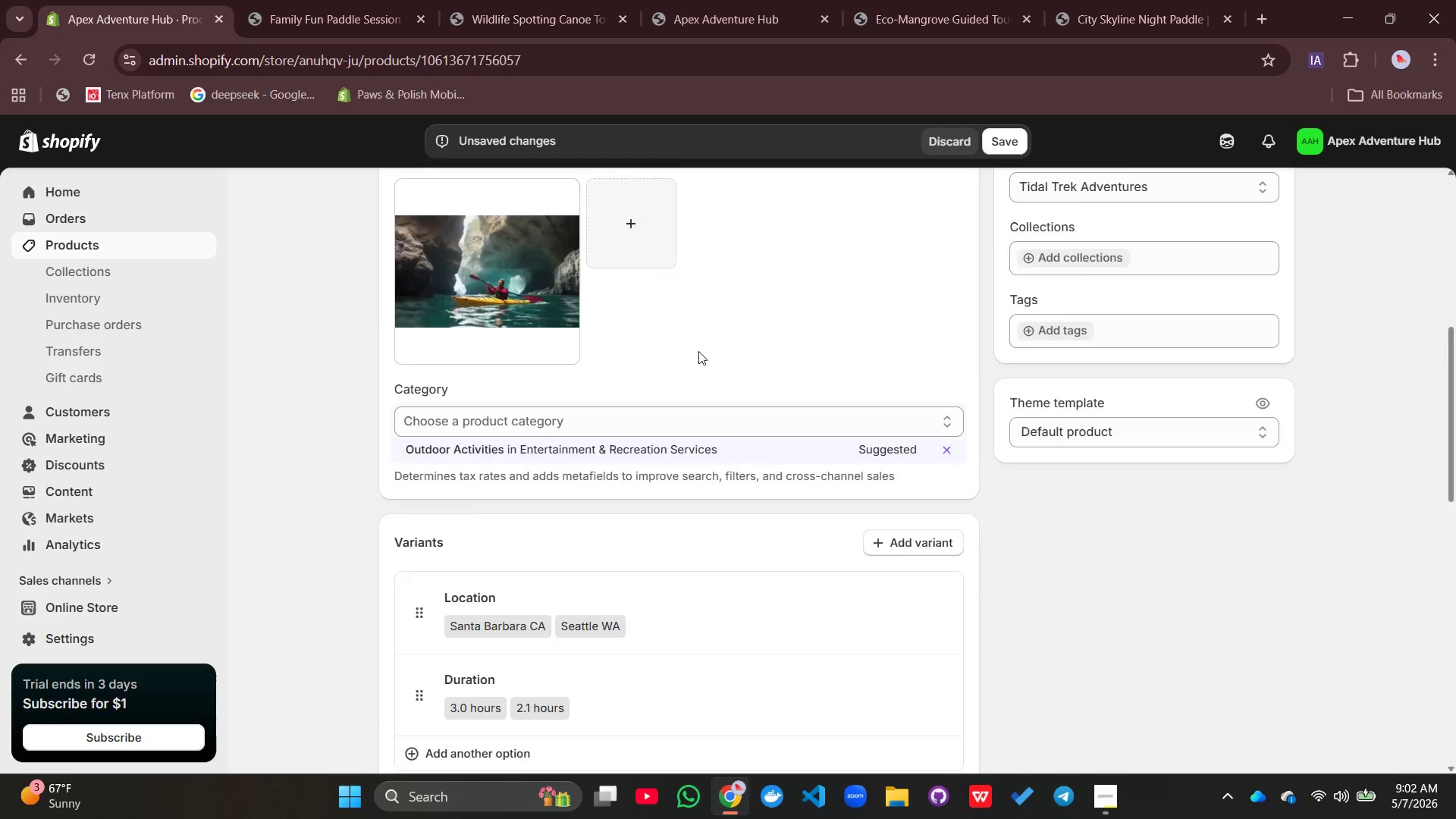 
left_click([698, 351])
 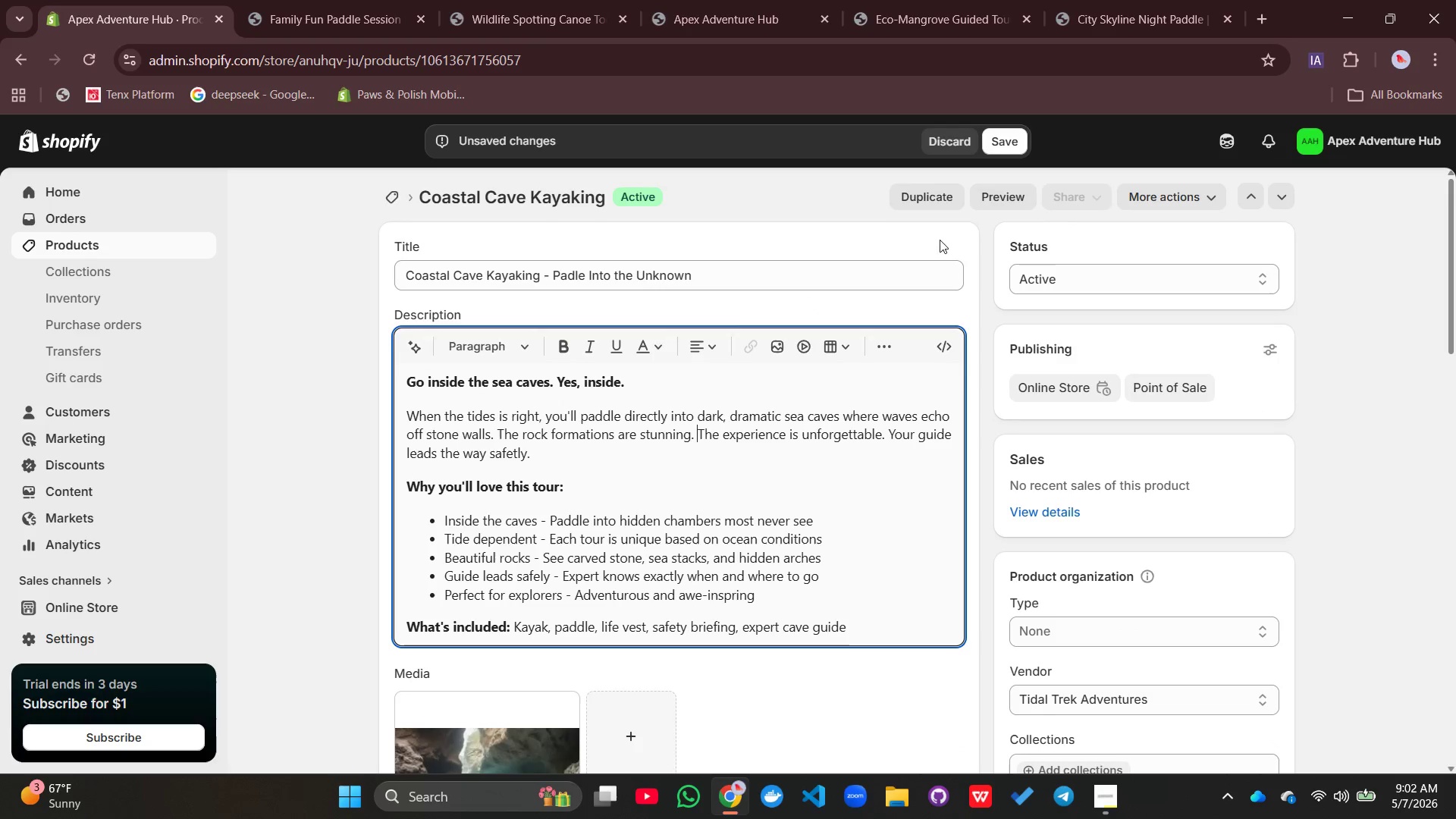 
left_click([1001, 196])
 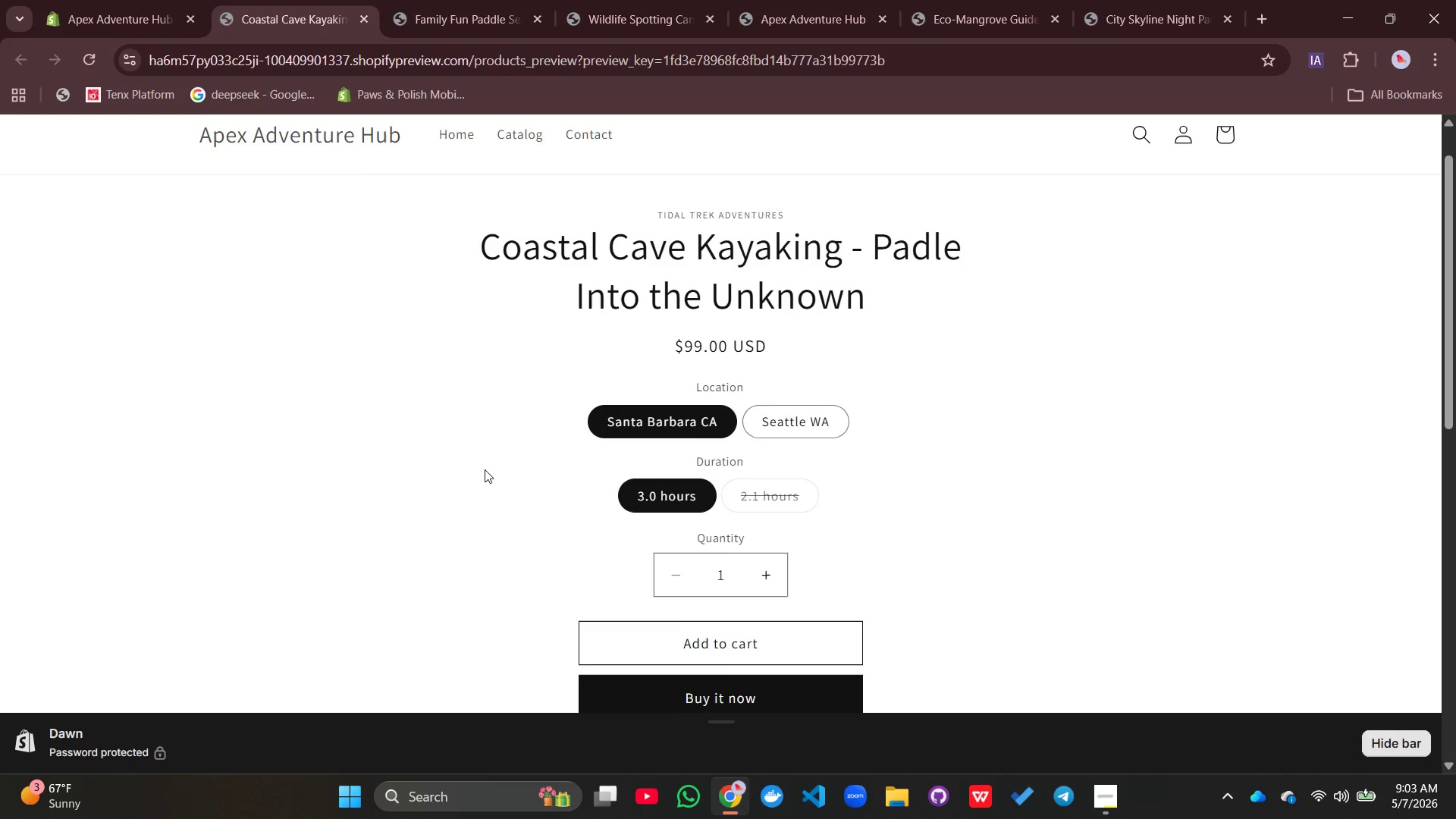 
wait(7.88)
 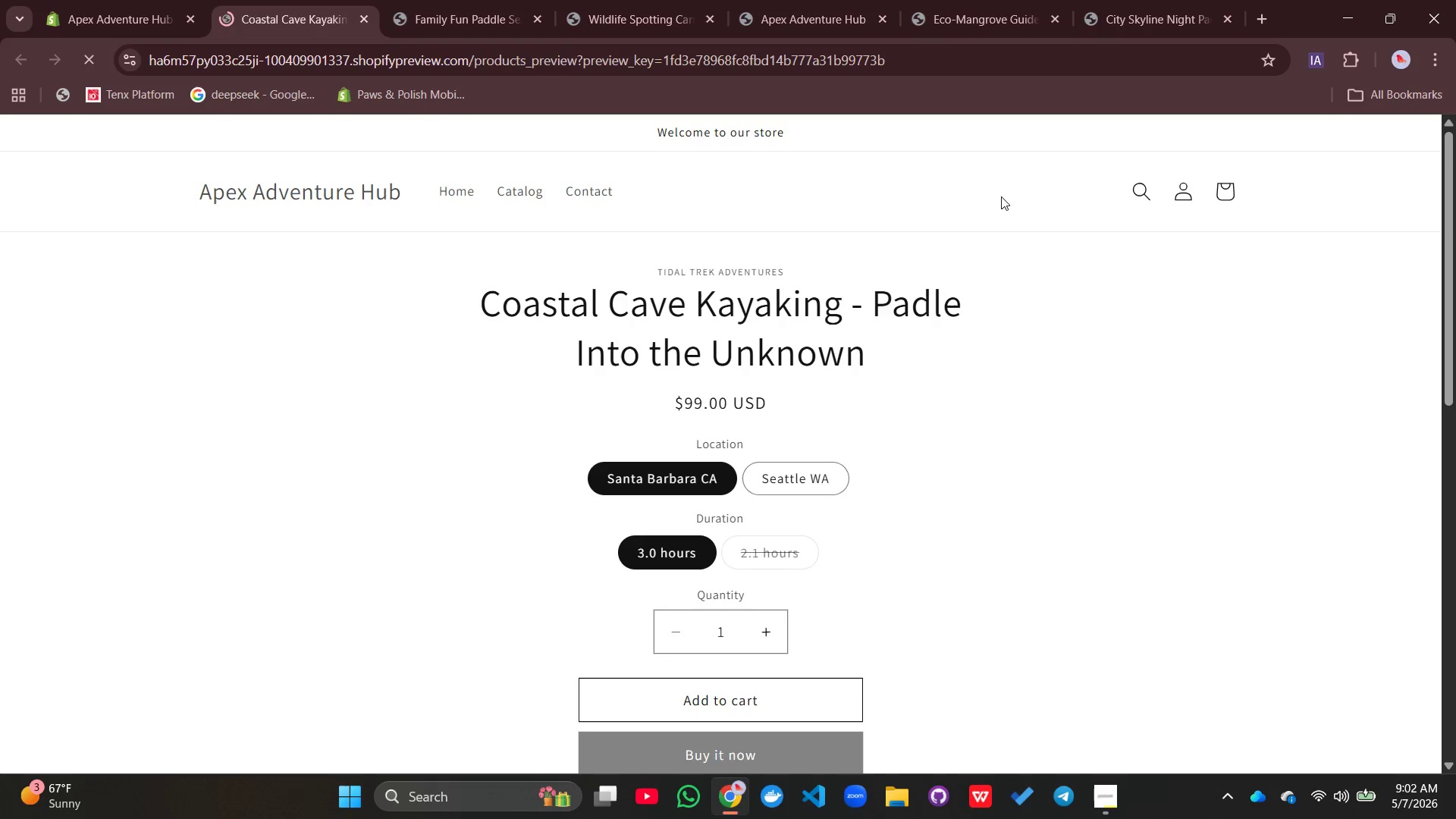 
left_click([131, 21])
 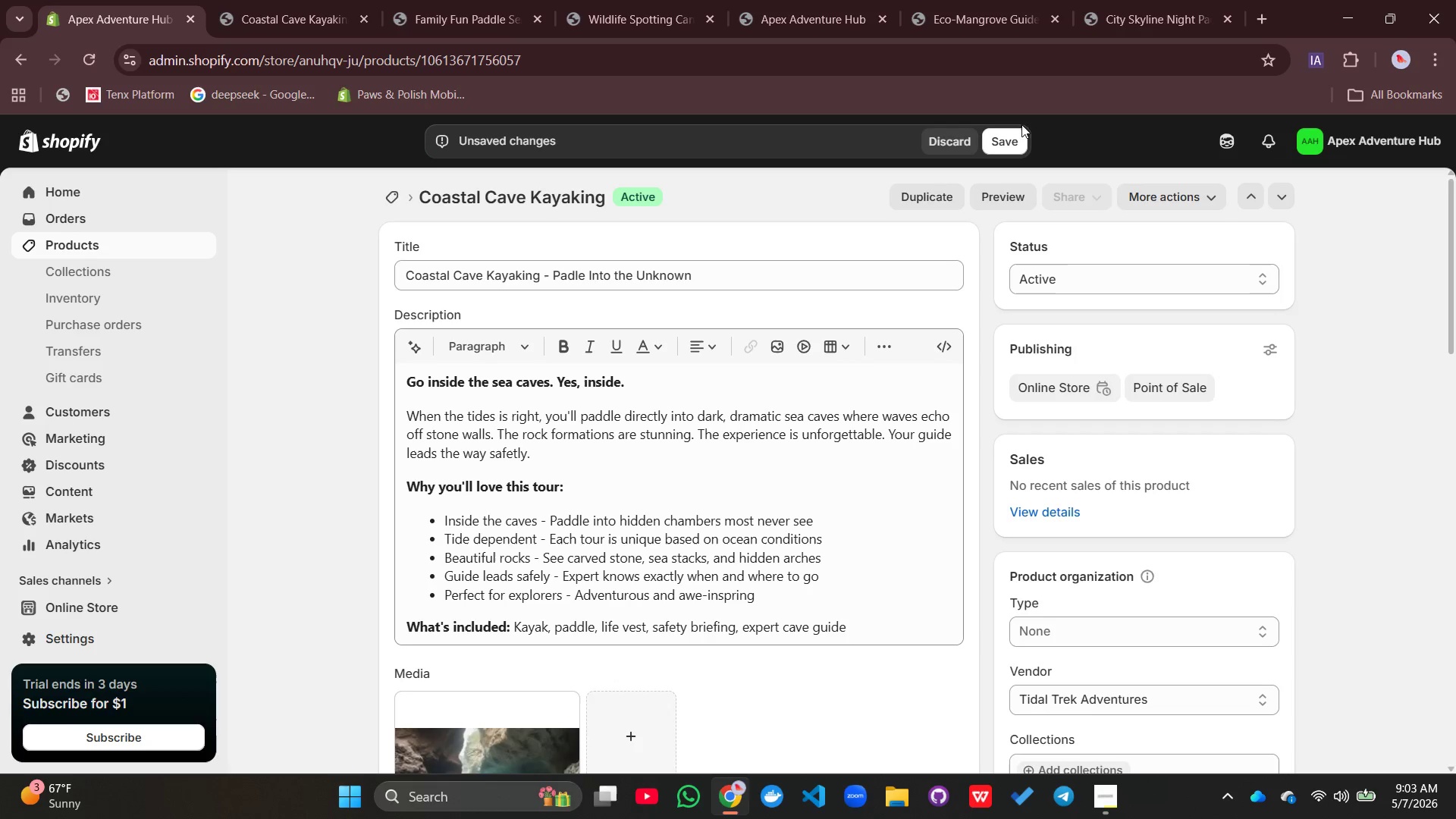 
left_click([1009, 133])
 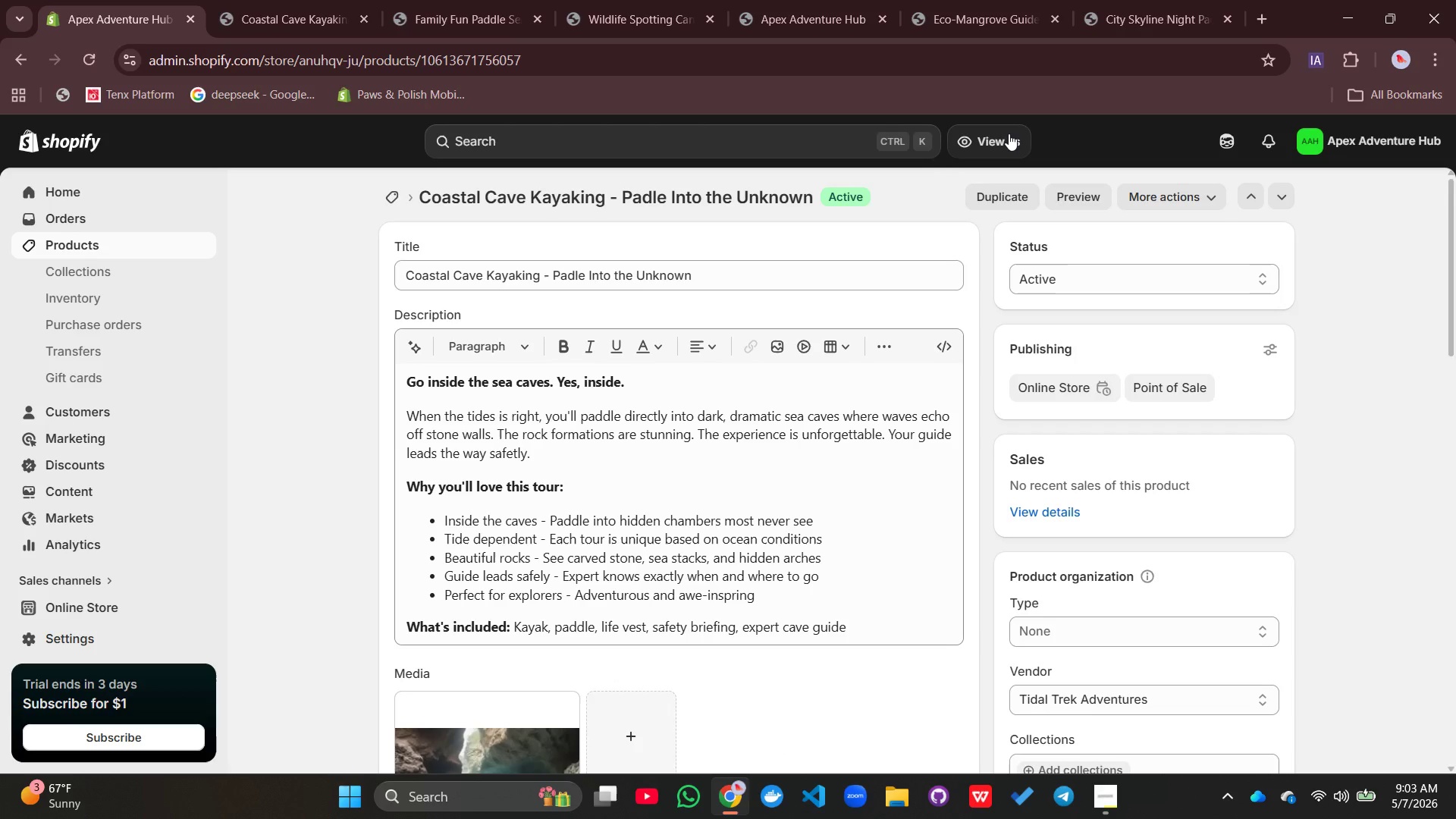 
wait(27.7)
 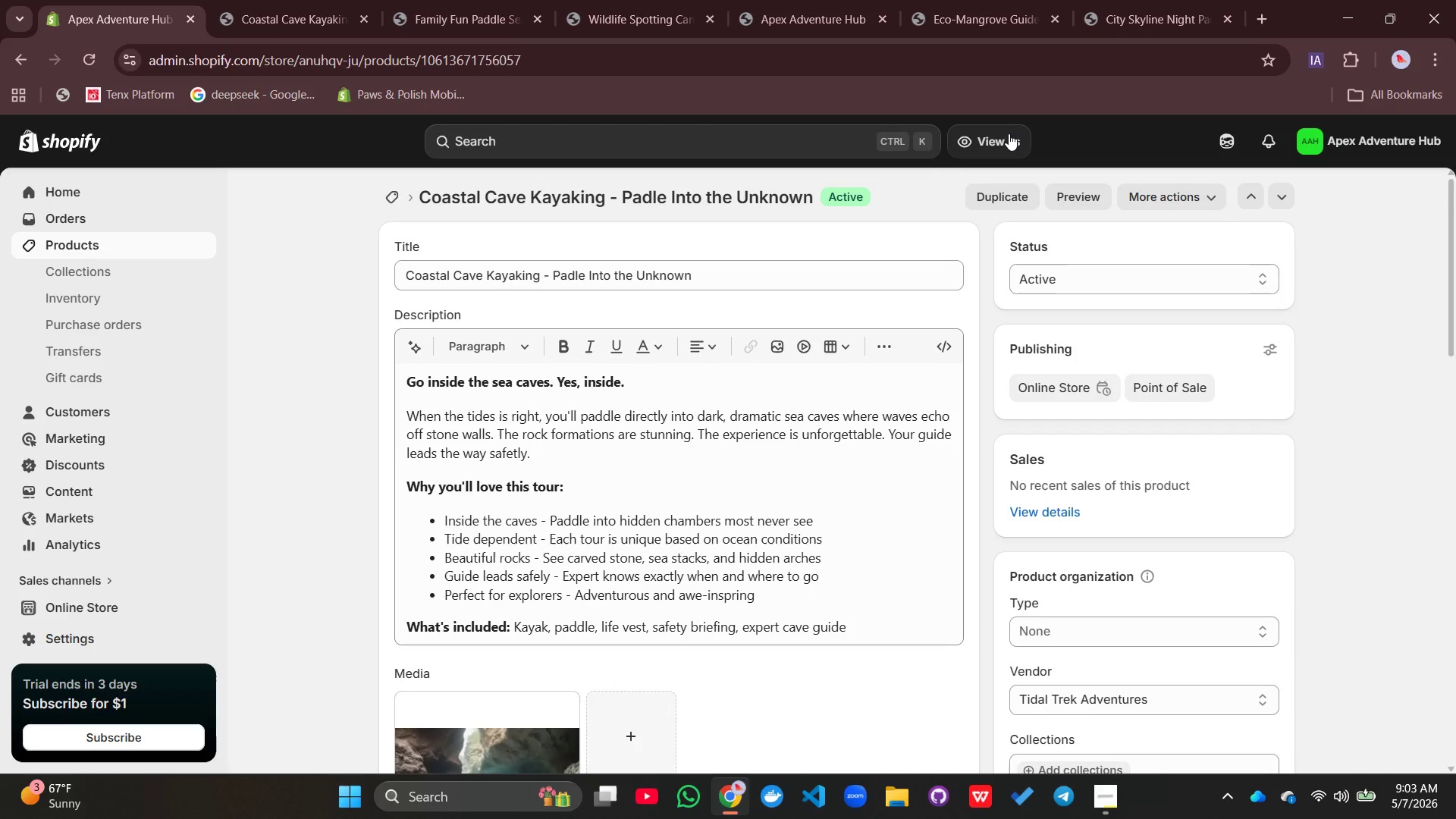 
left_click([399, 196])
 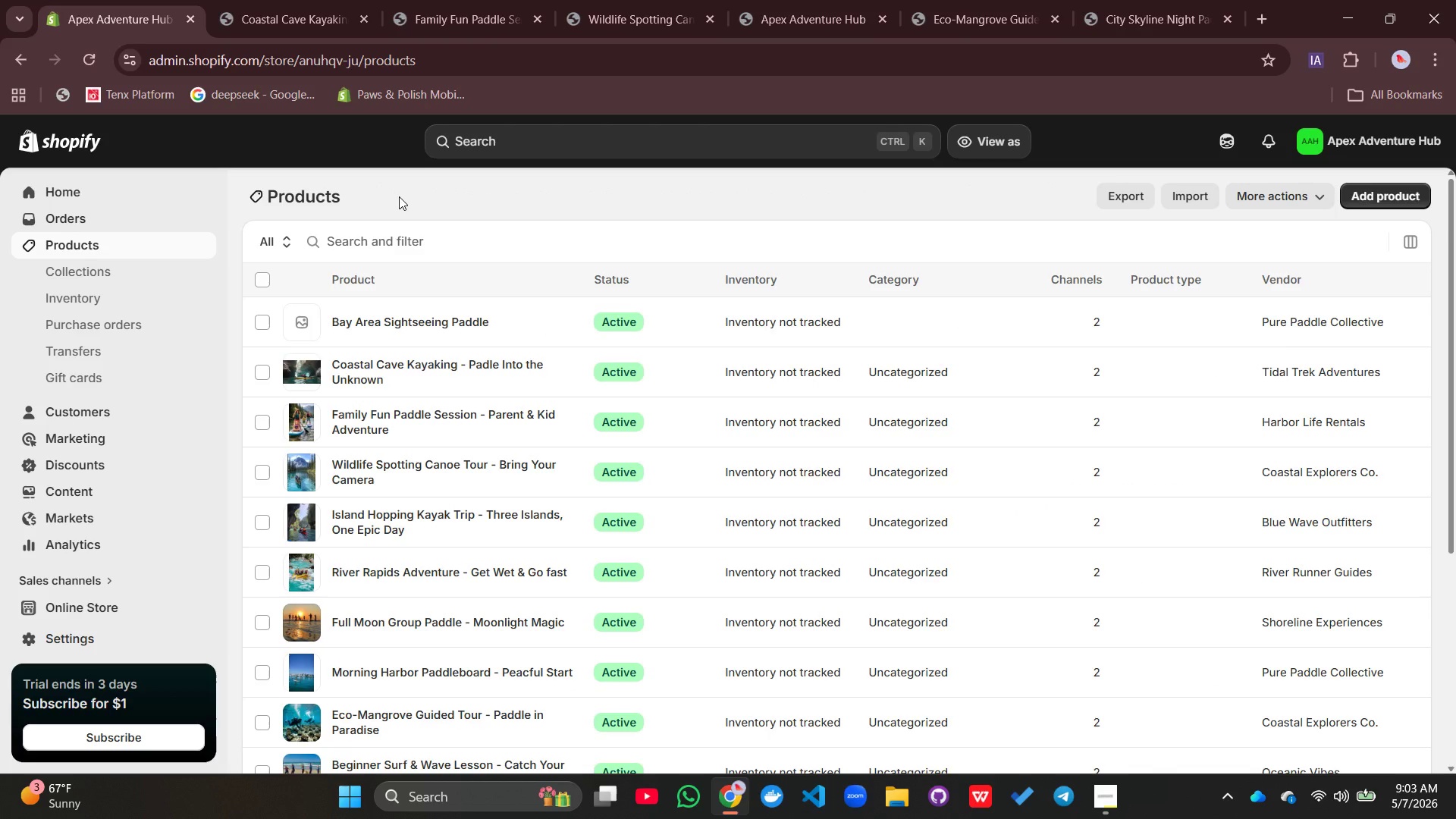 
wait(5.09)
 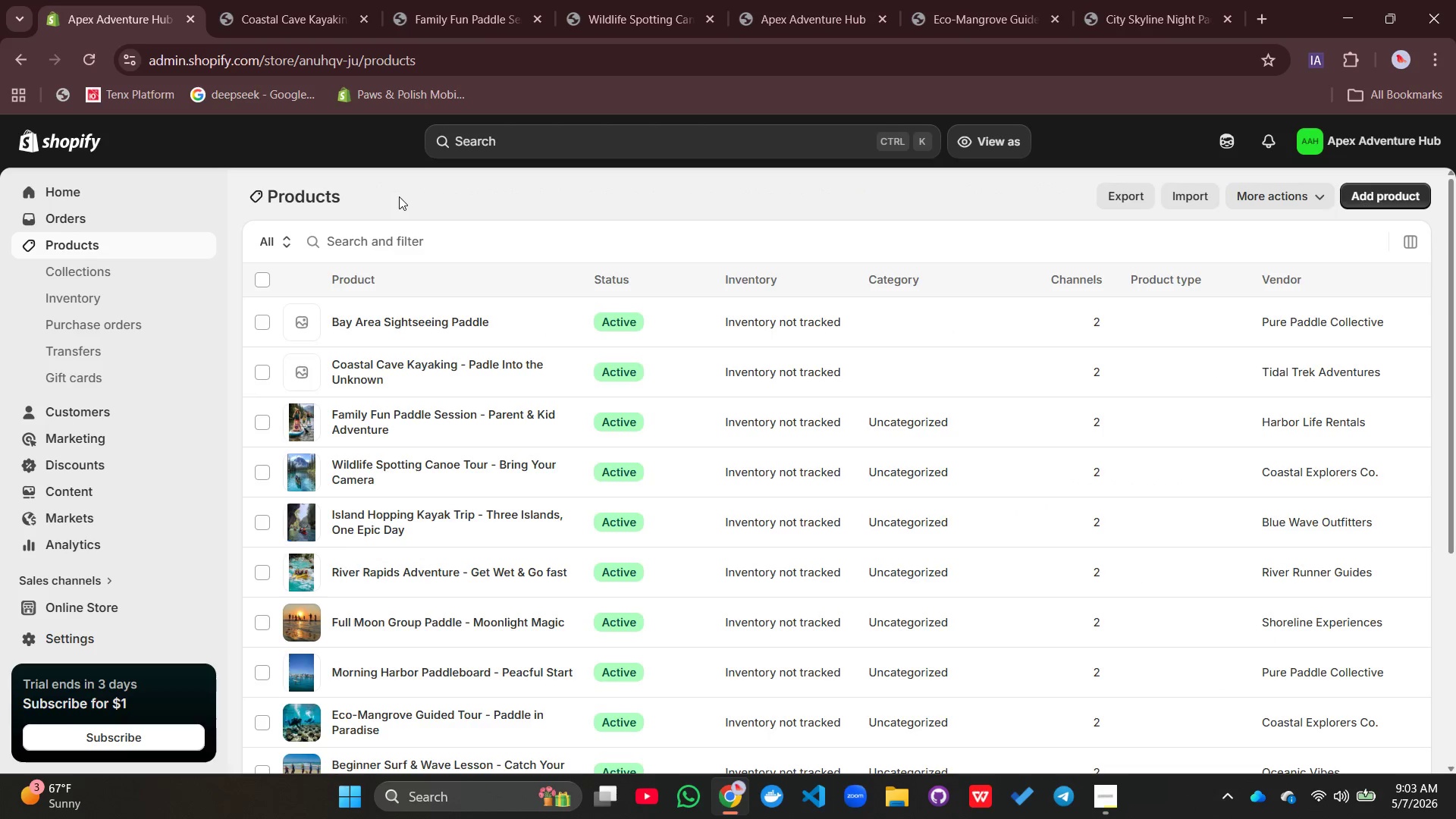 
left_click([366, 318])
 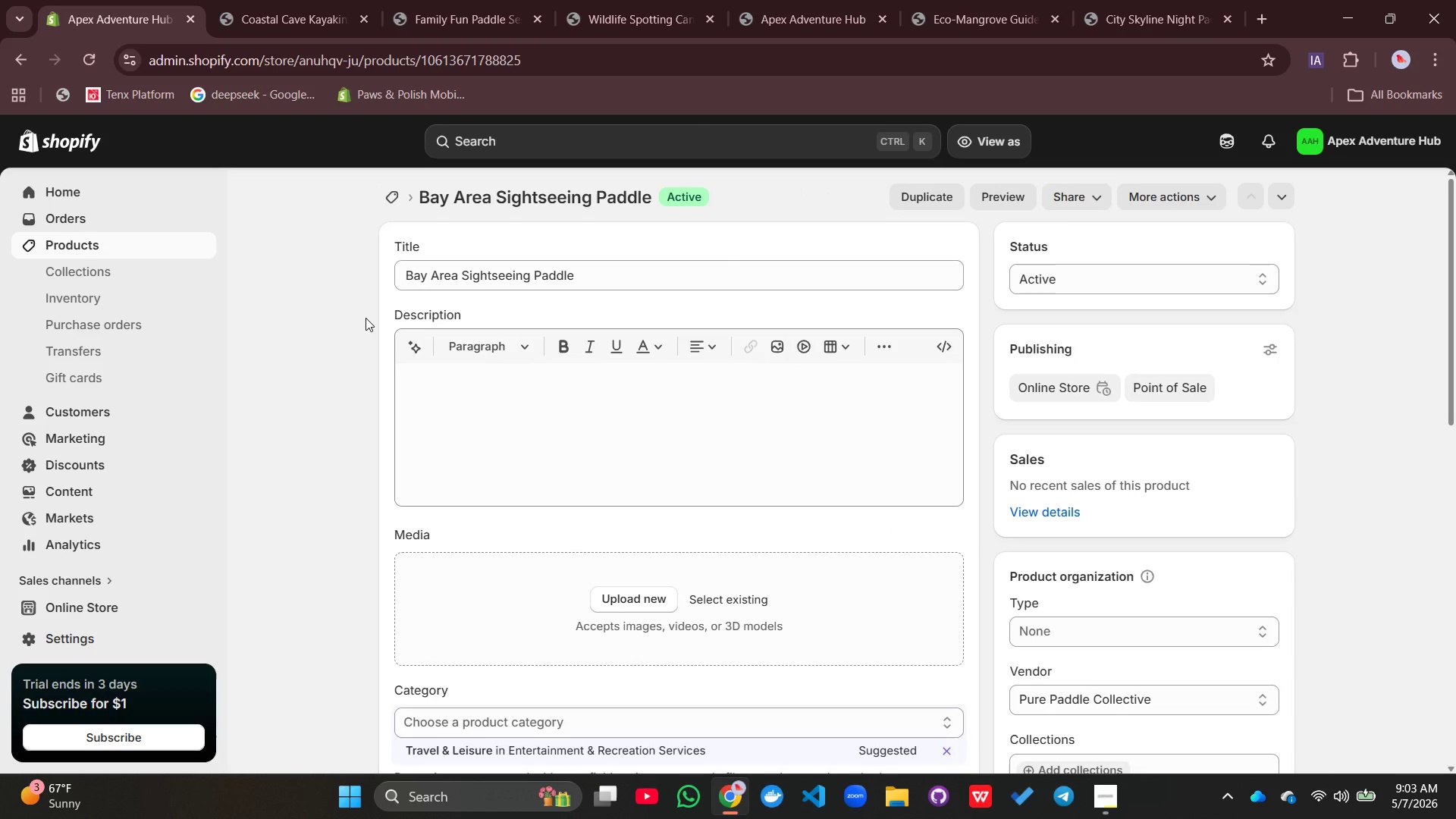 
wait(17.12)
 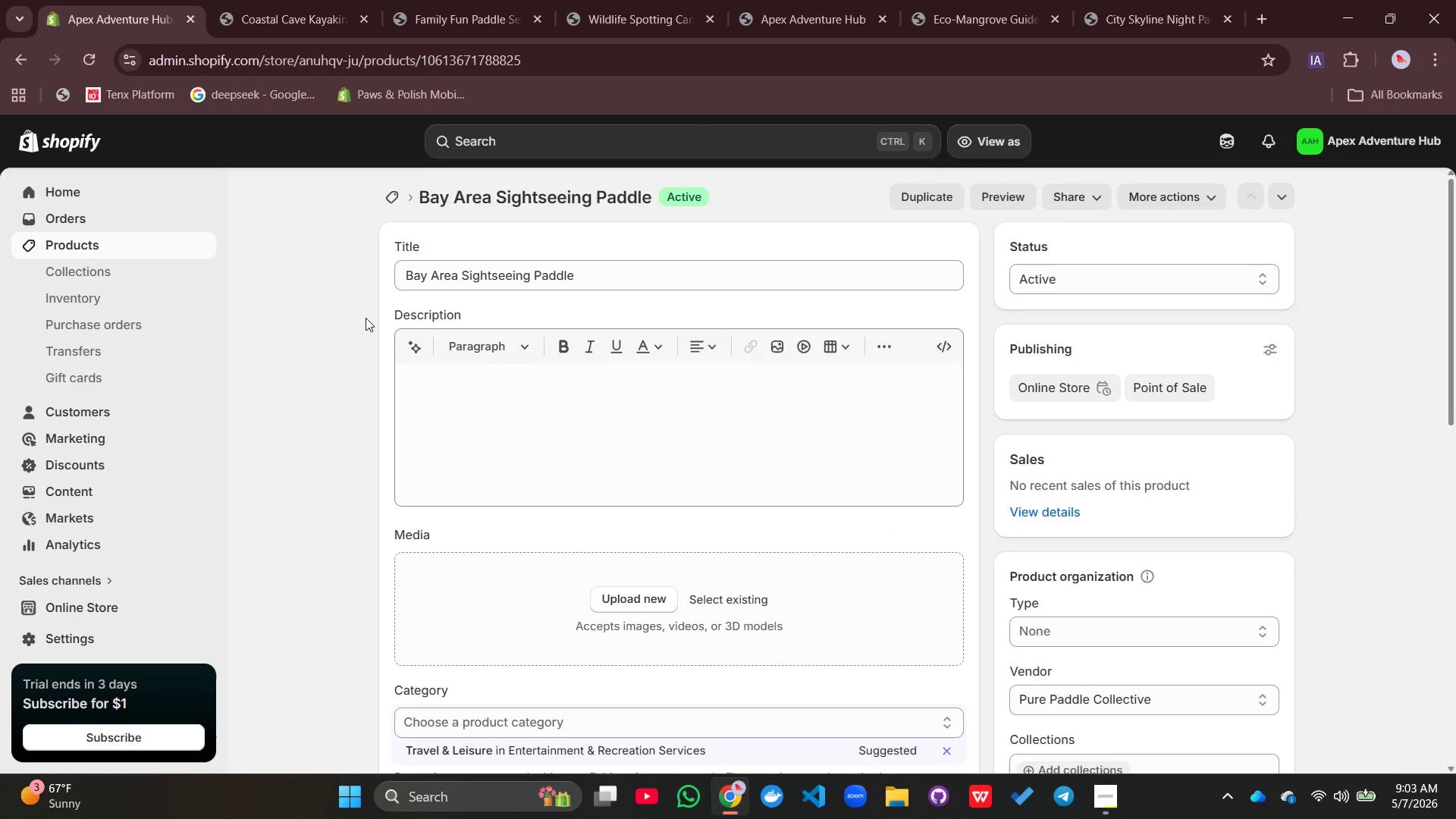 
key(Space)
 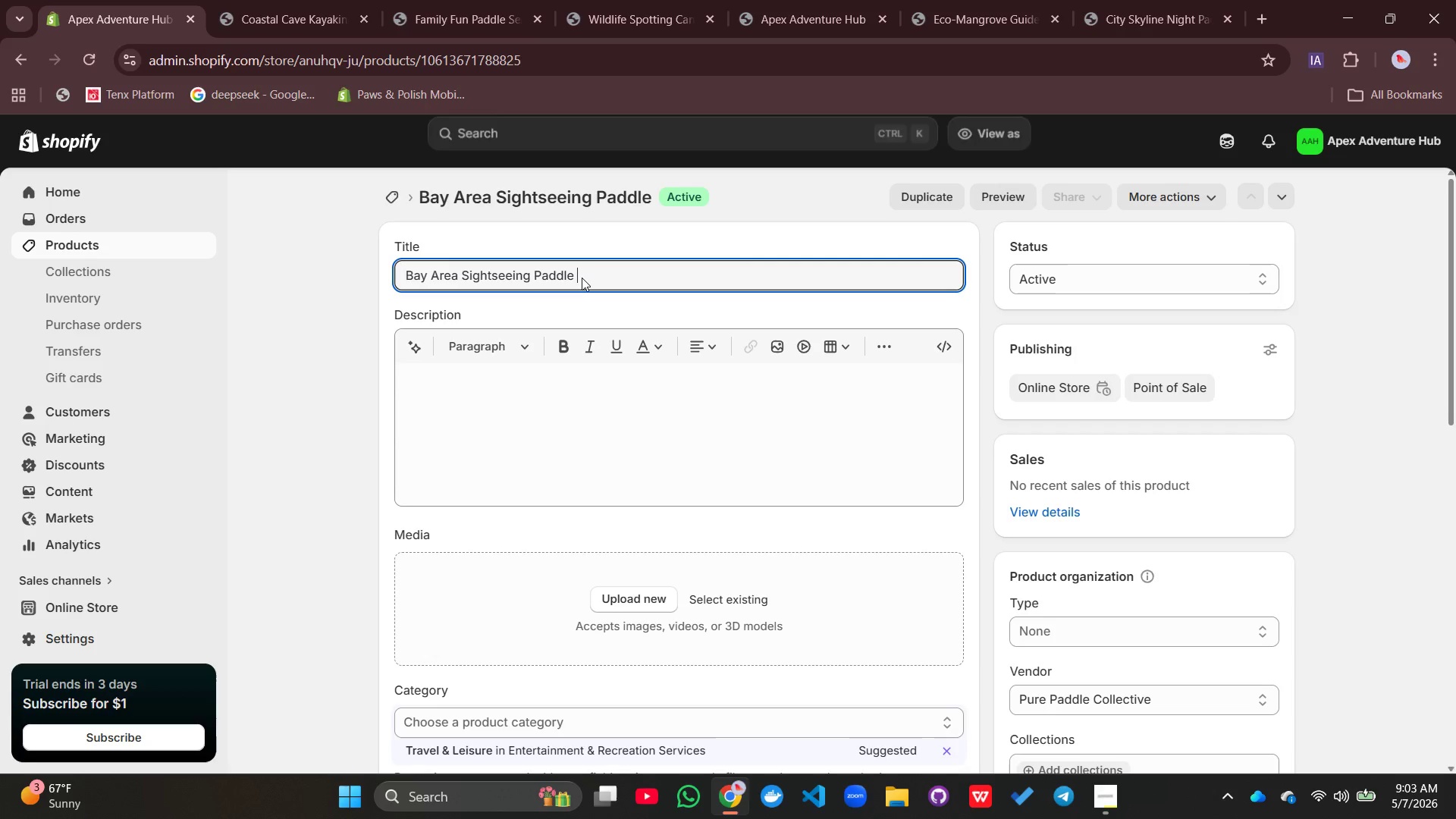 
key(Space)
 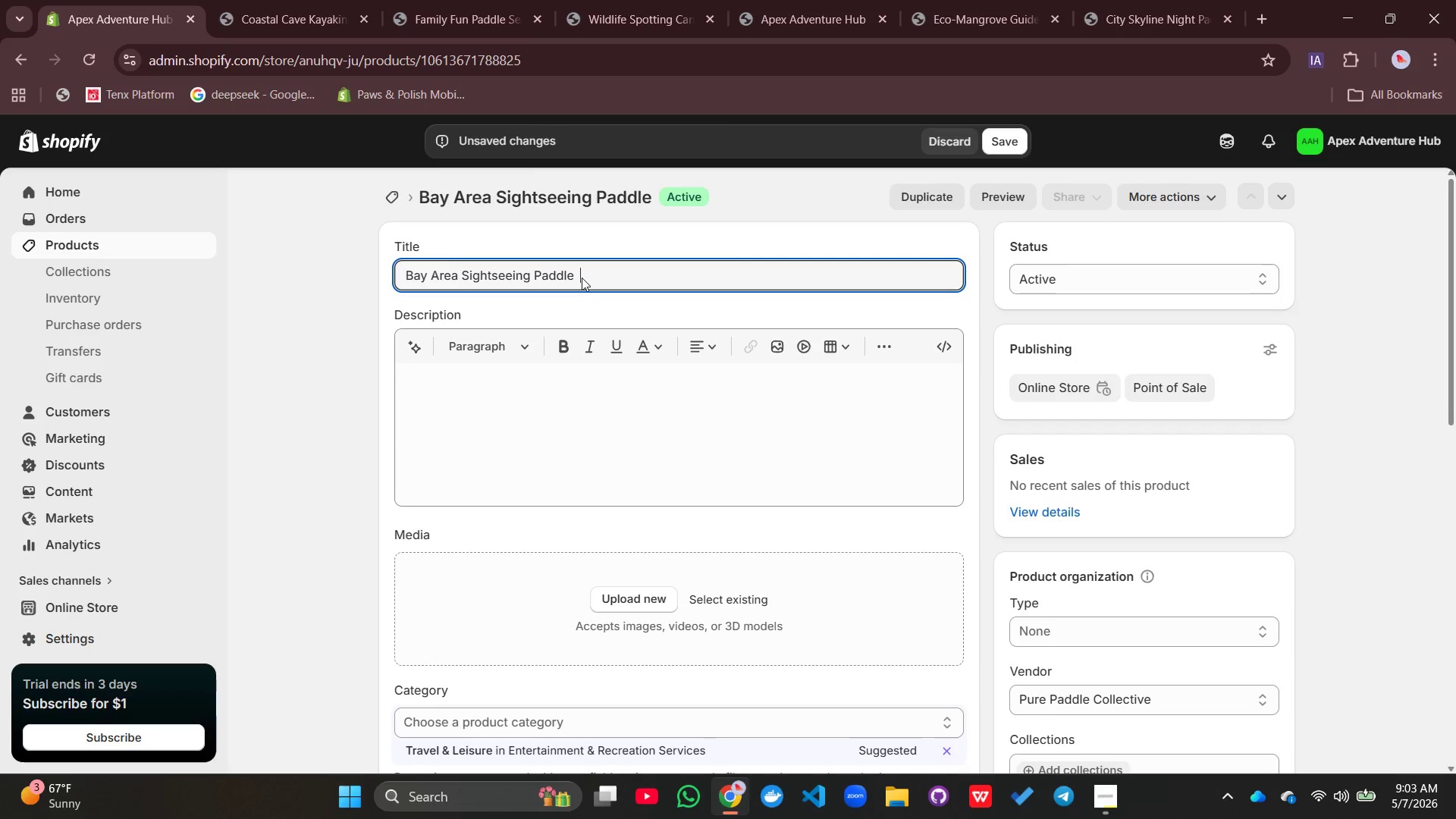 
key(0)
 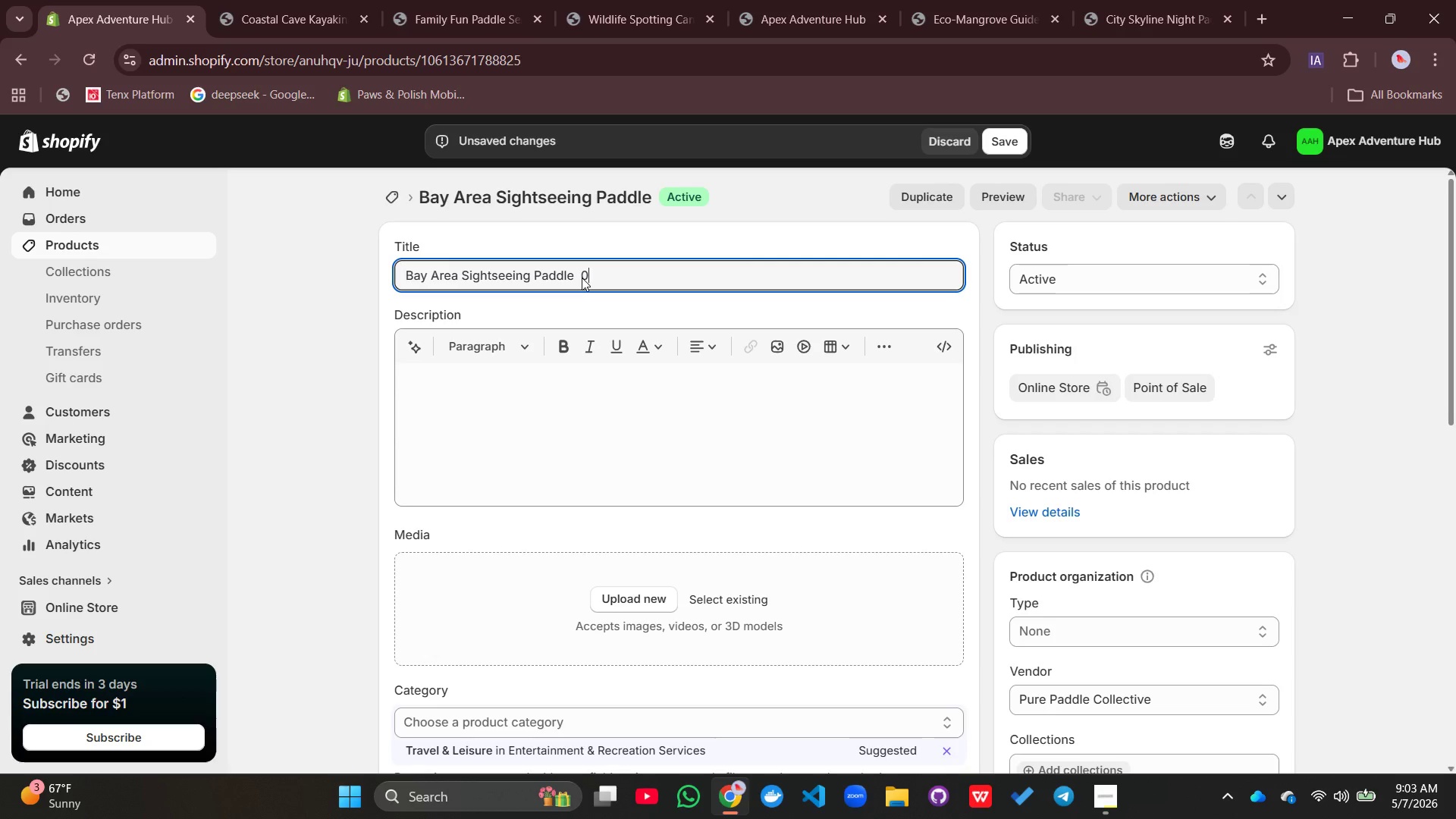 
key(Delete)
 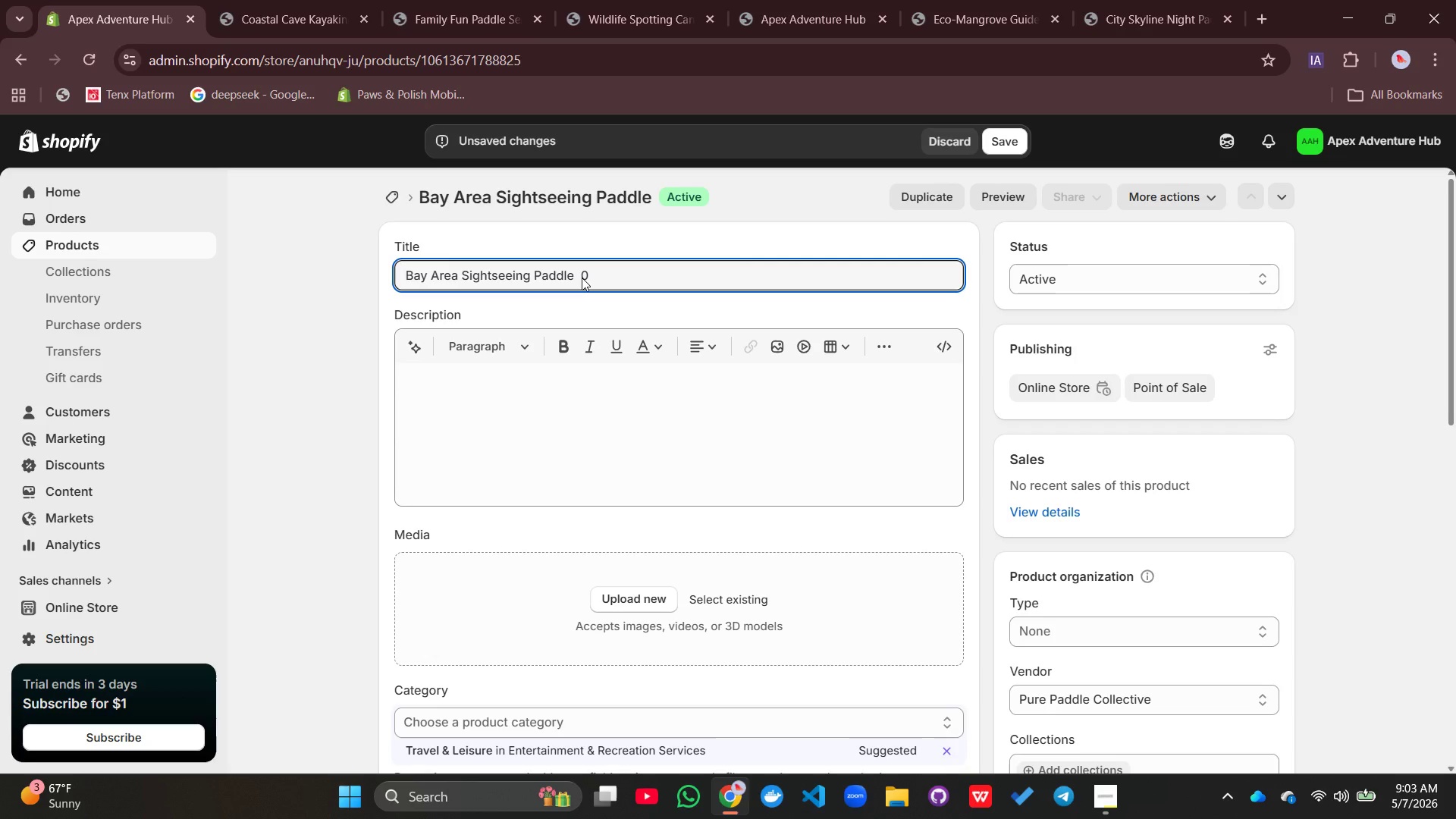 
key(Delete)
 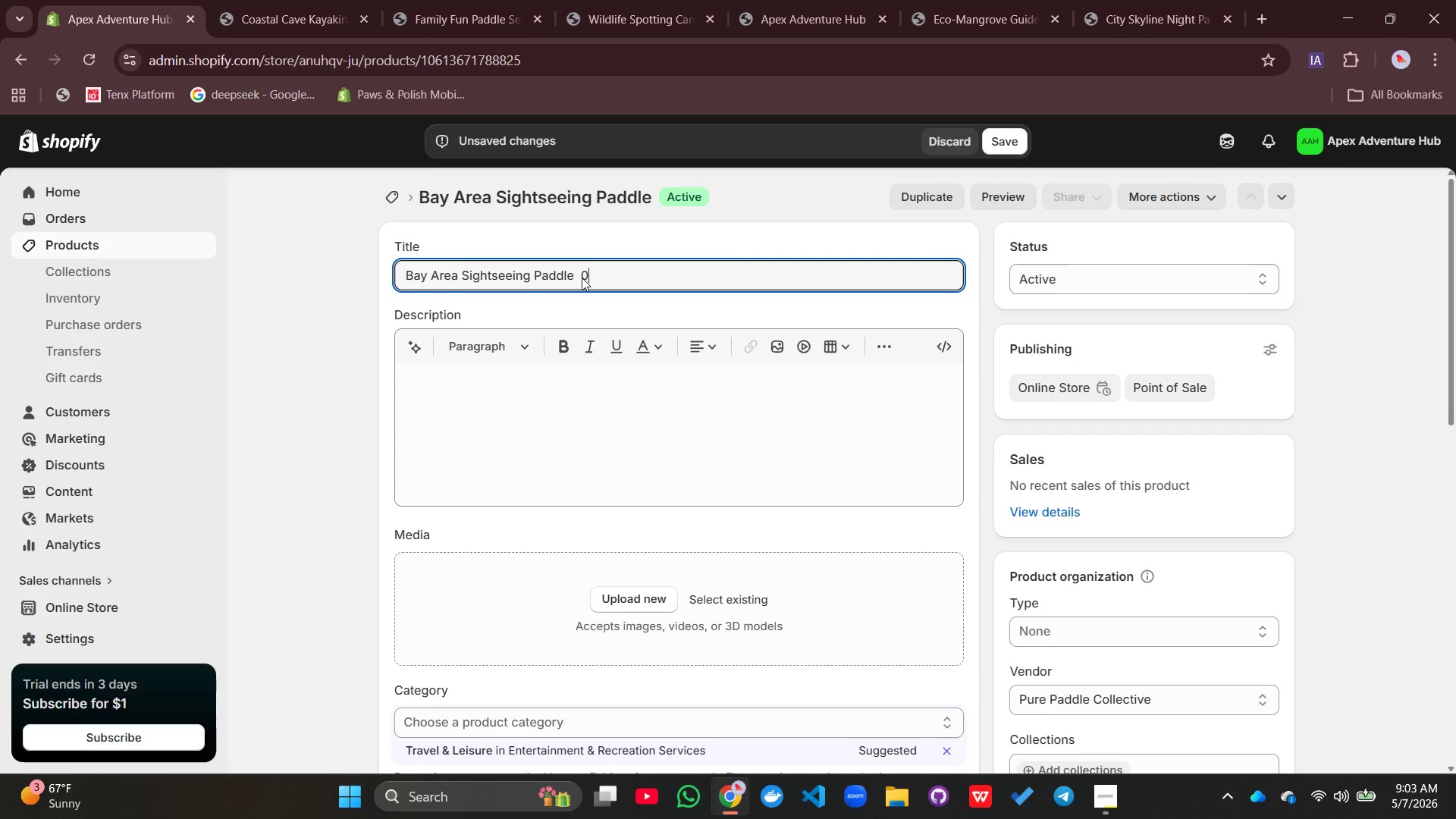 
key(Backspace)
 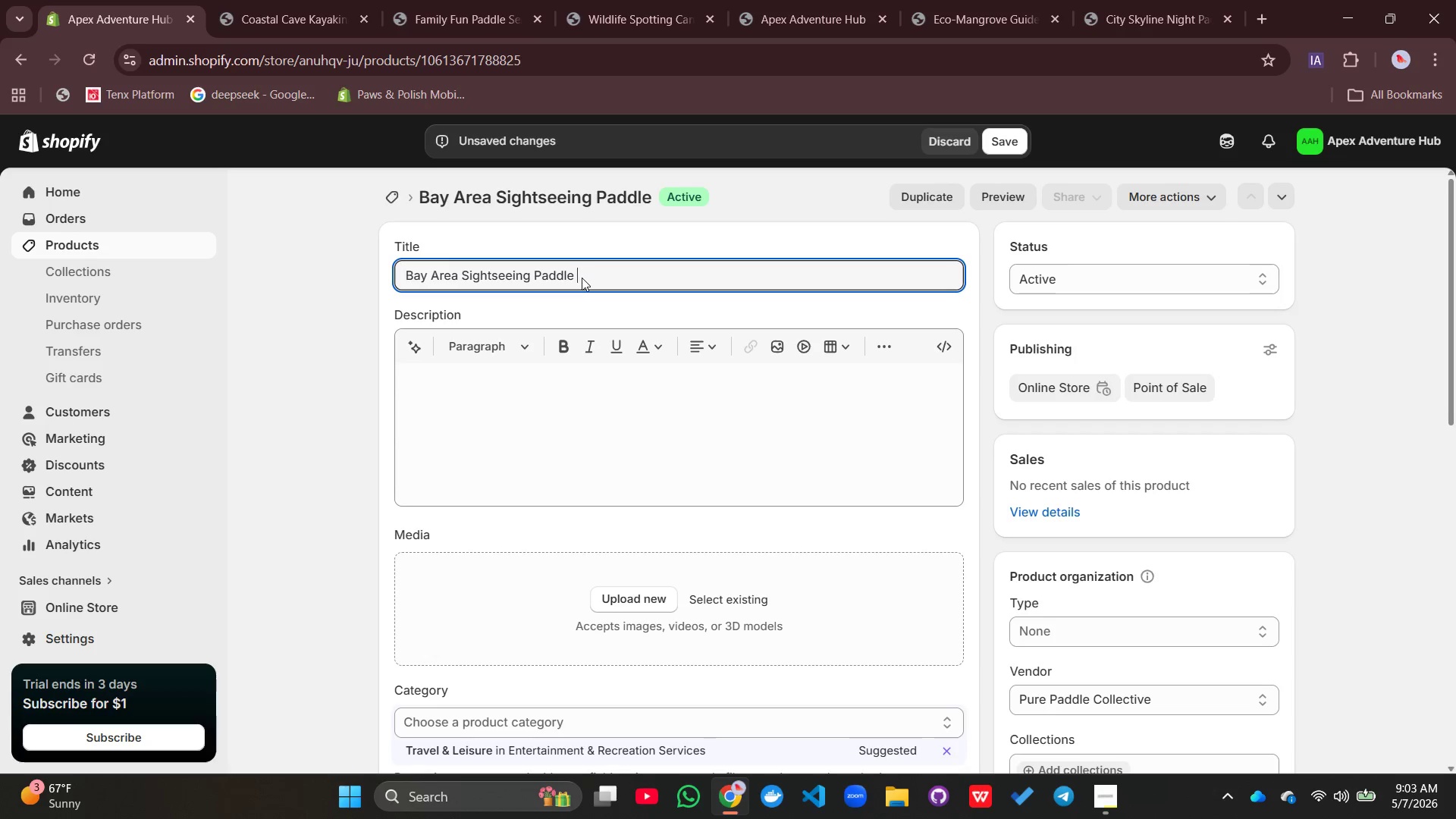 
key(Backspace)
 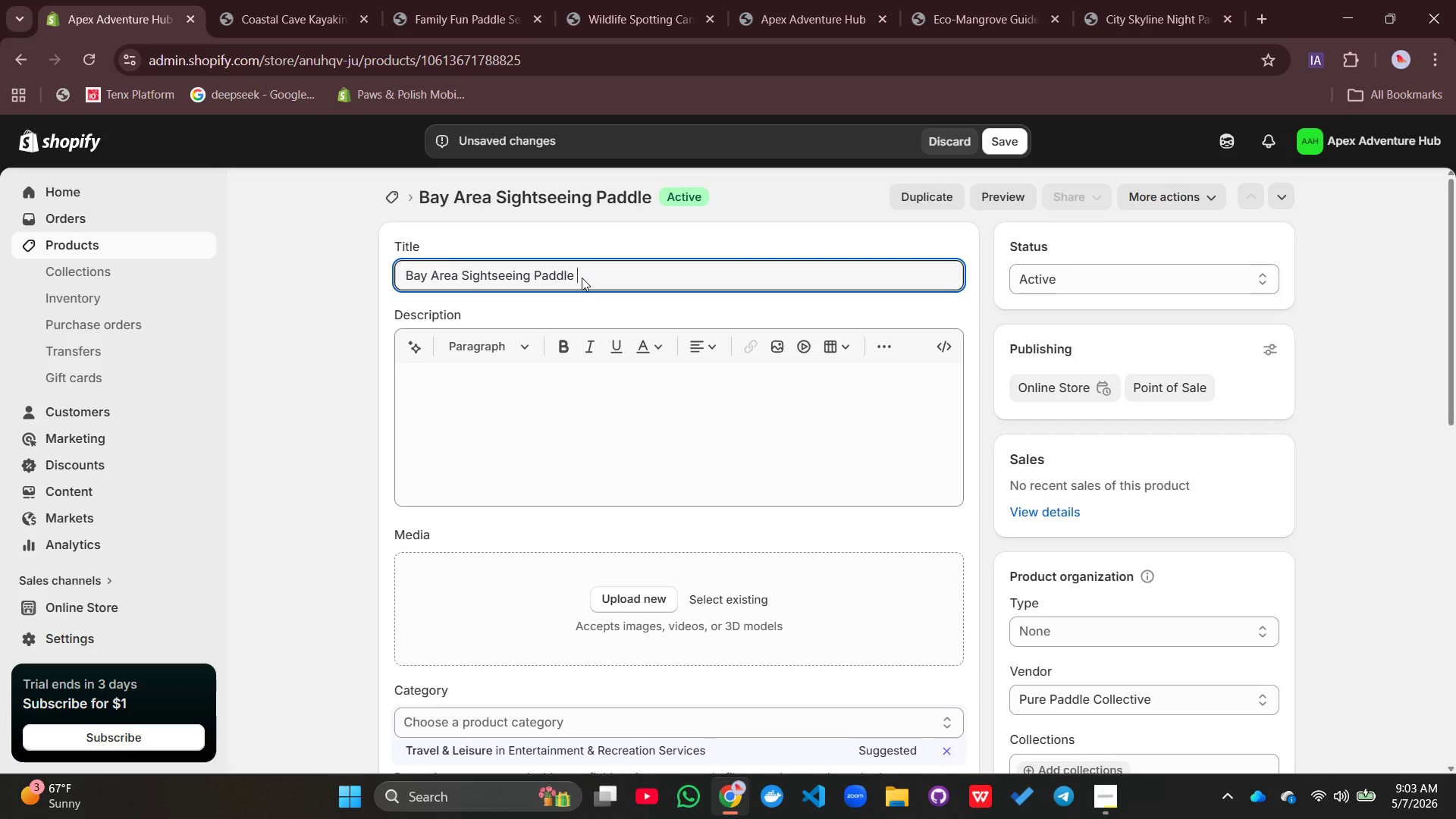 
key(Minus)
 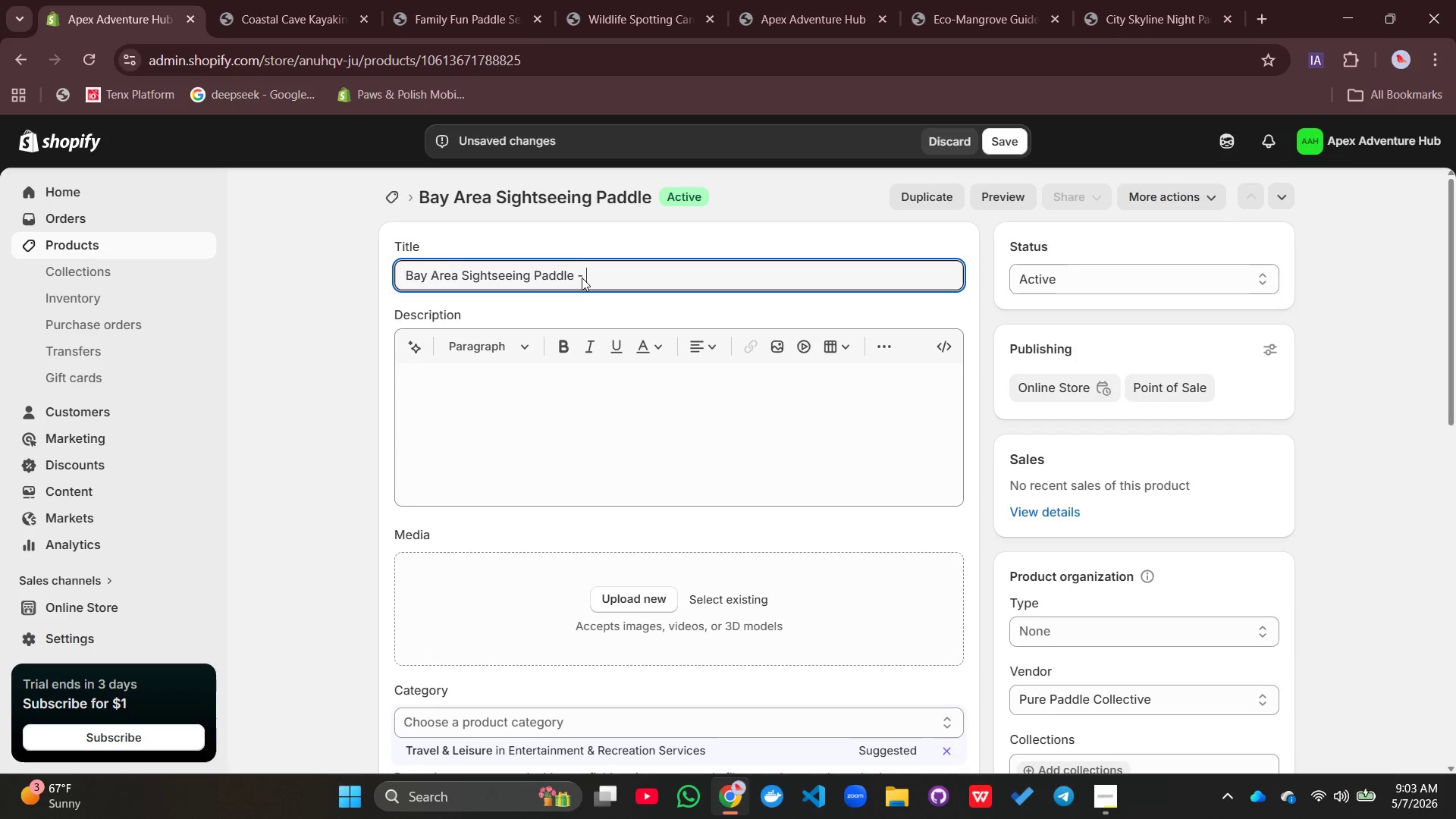 
key(Space)
 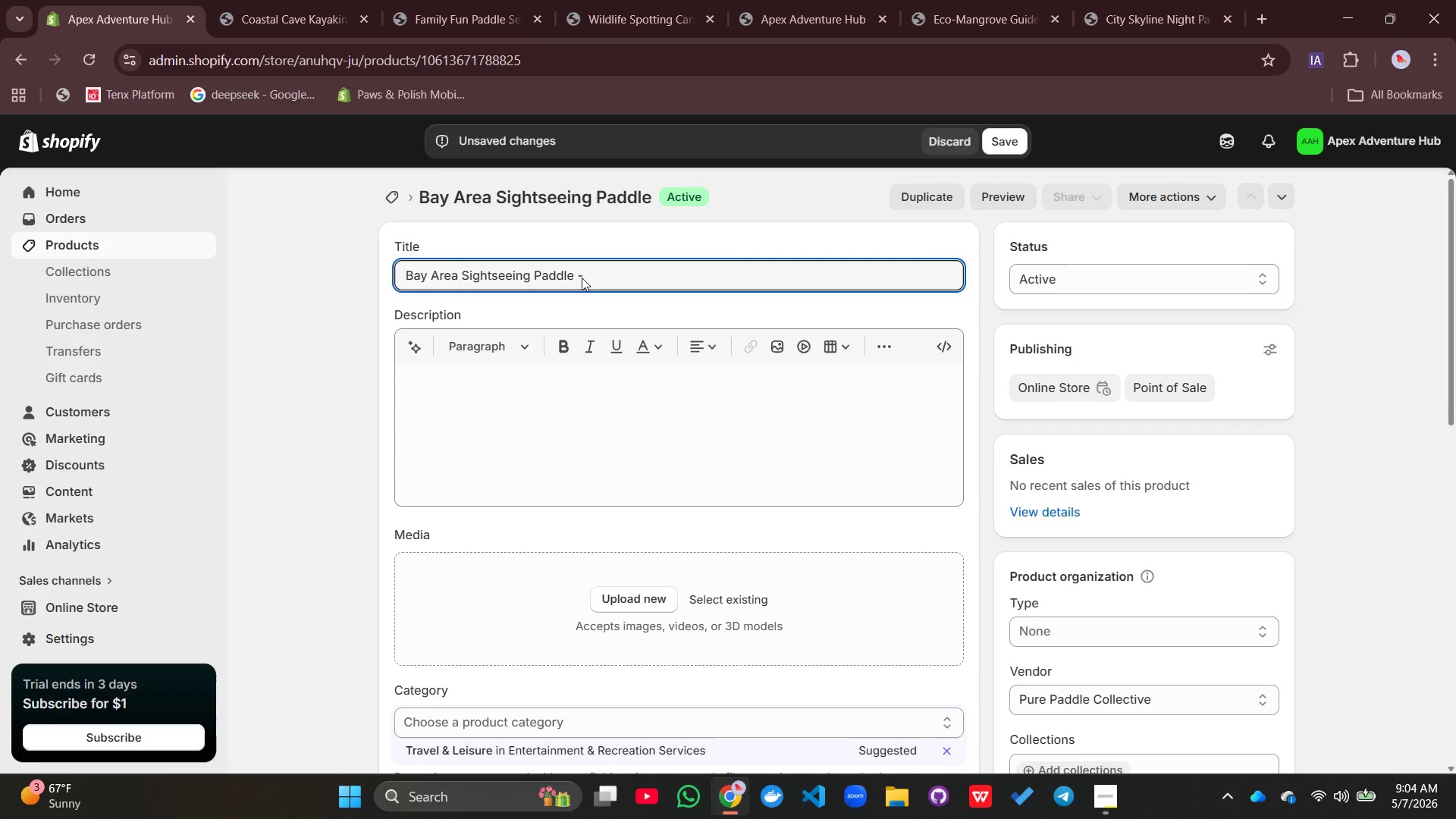 
type(Bridge & Skyline Views)
 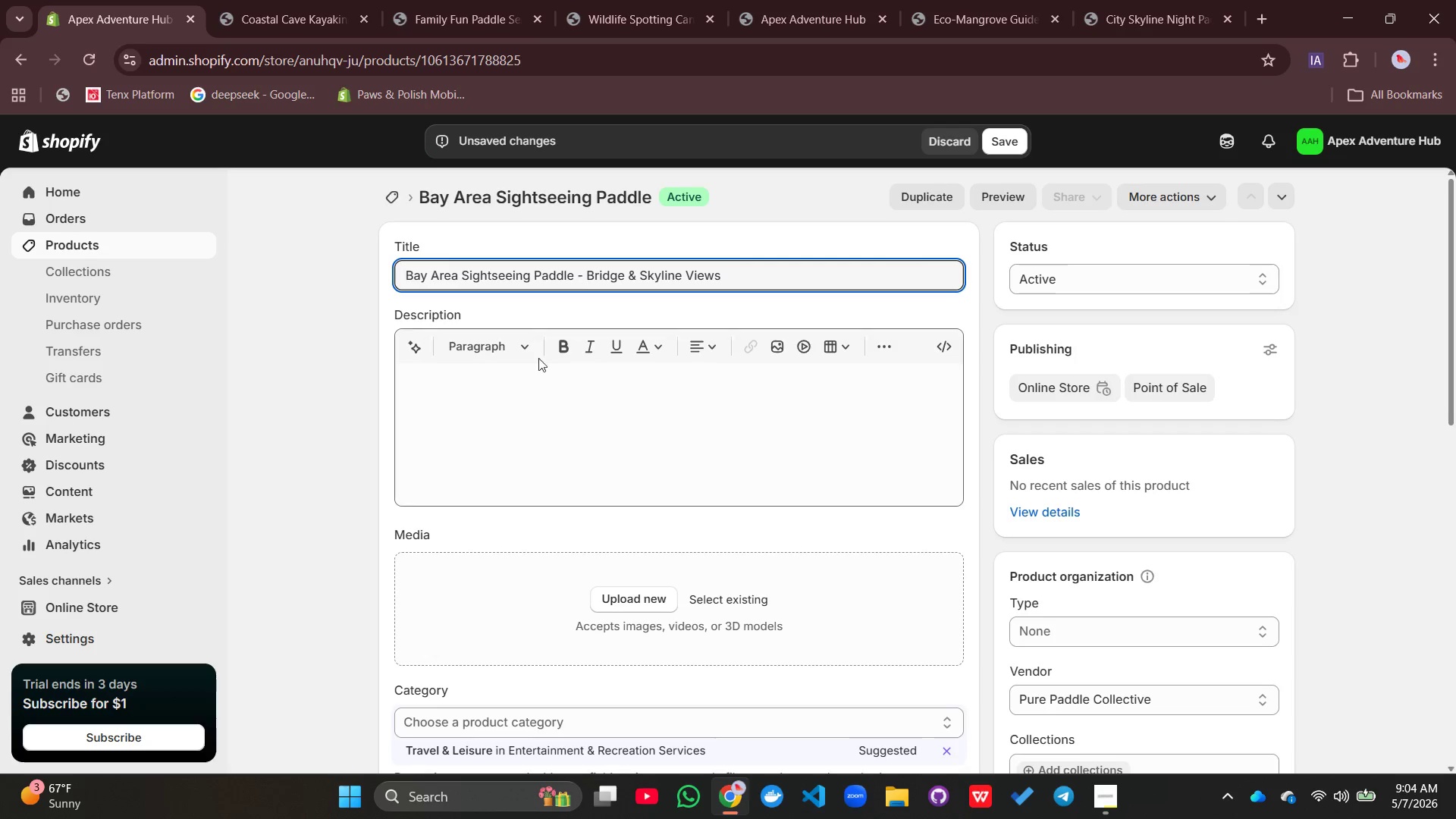 
left_click([460, 431])
 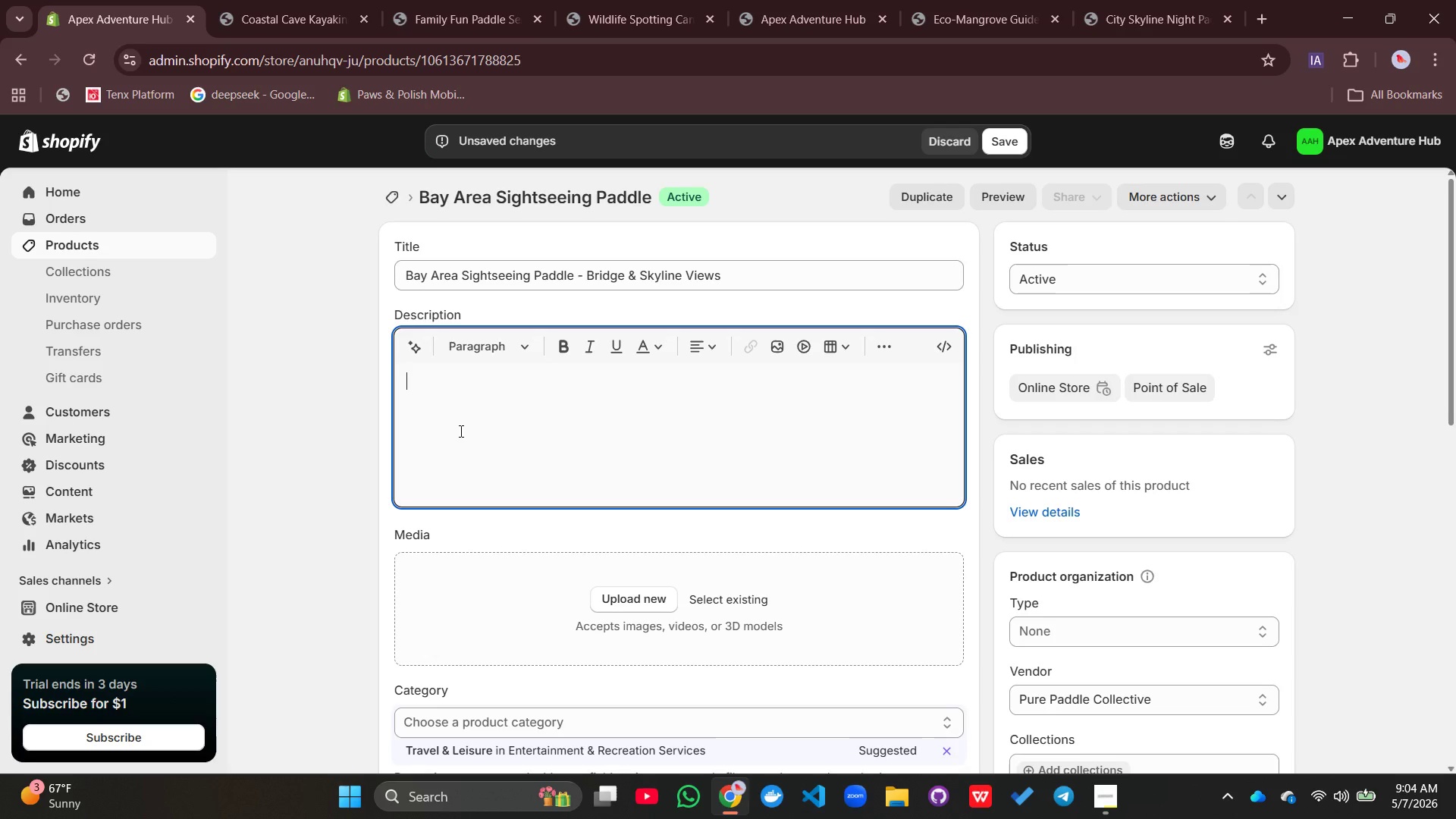 
type(See the bridge from the best set in the )
 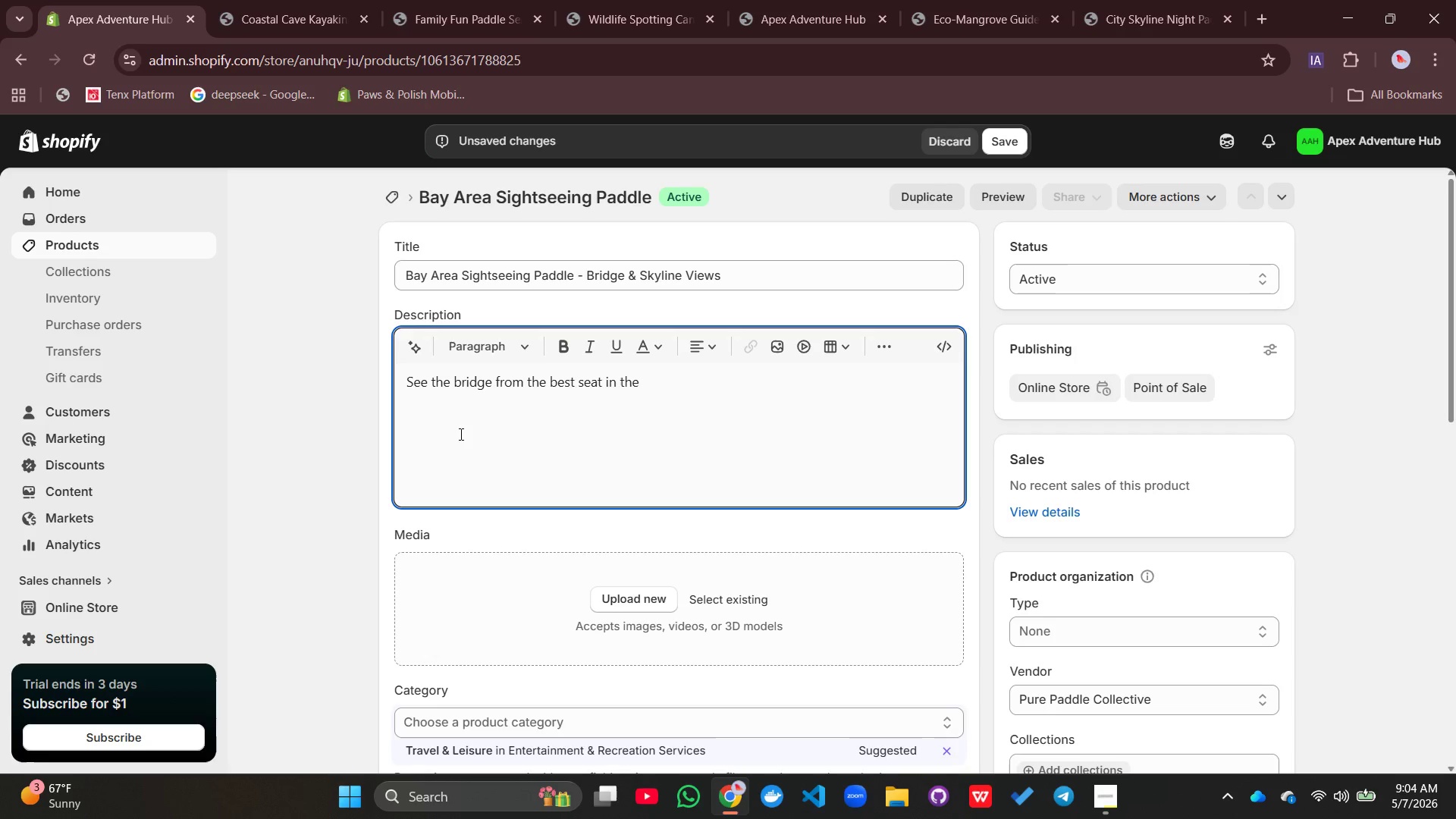 
hold_key(key=A, duration=0.33)
 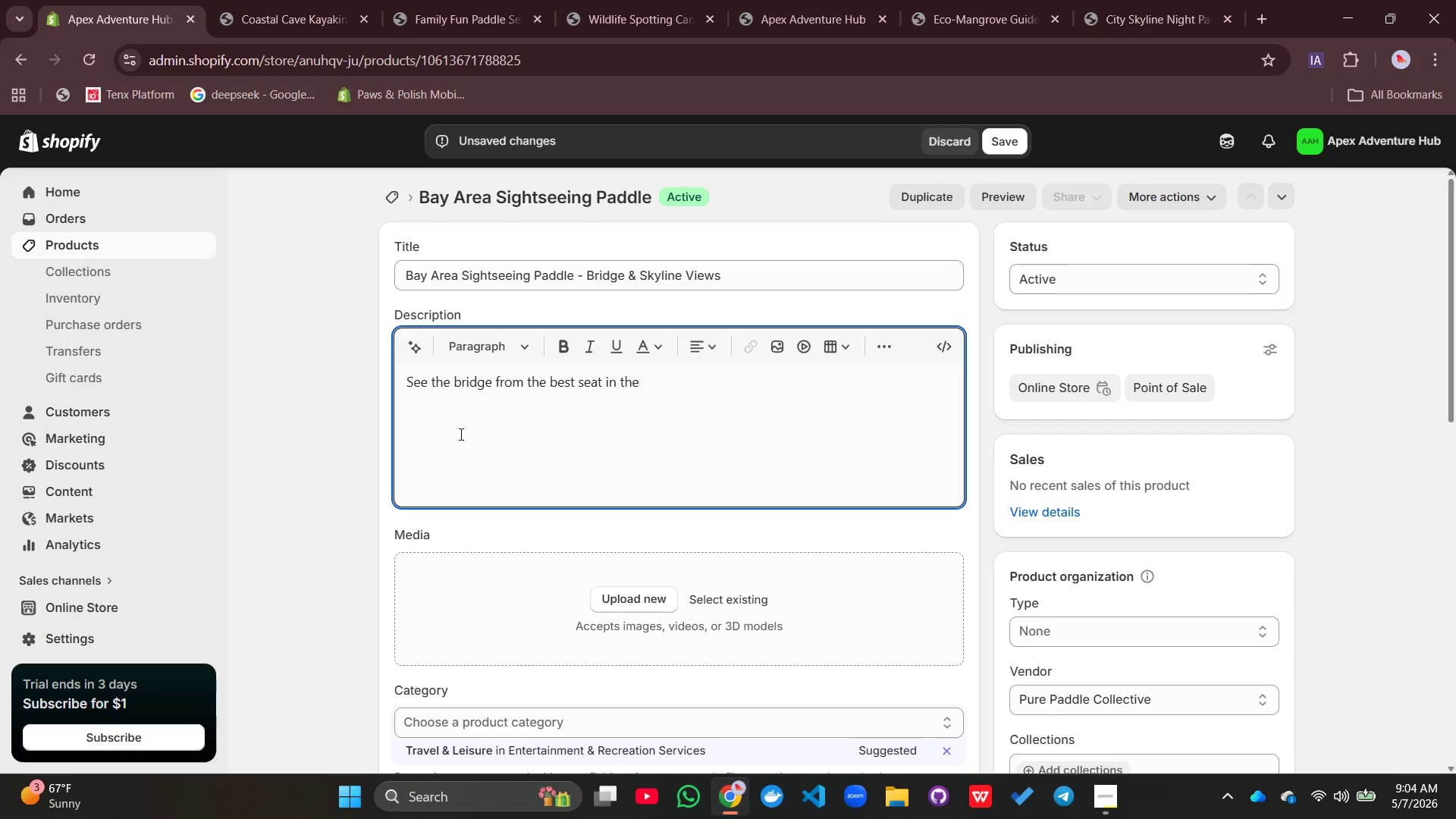 
type(bay.)
 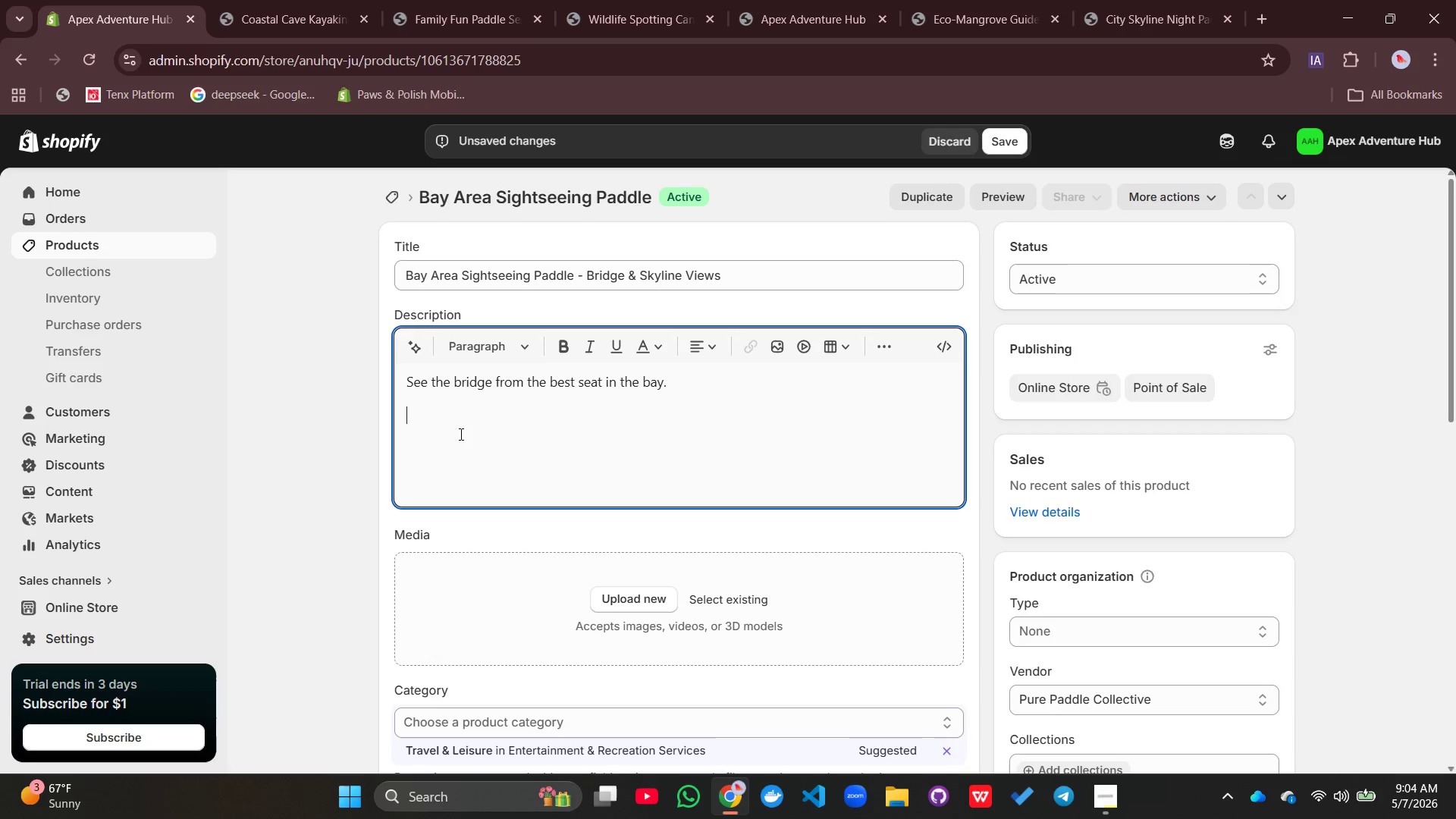 
key(Enter)
 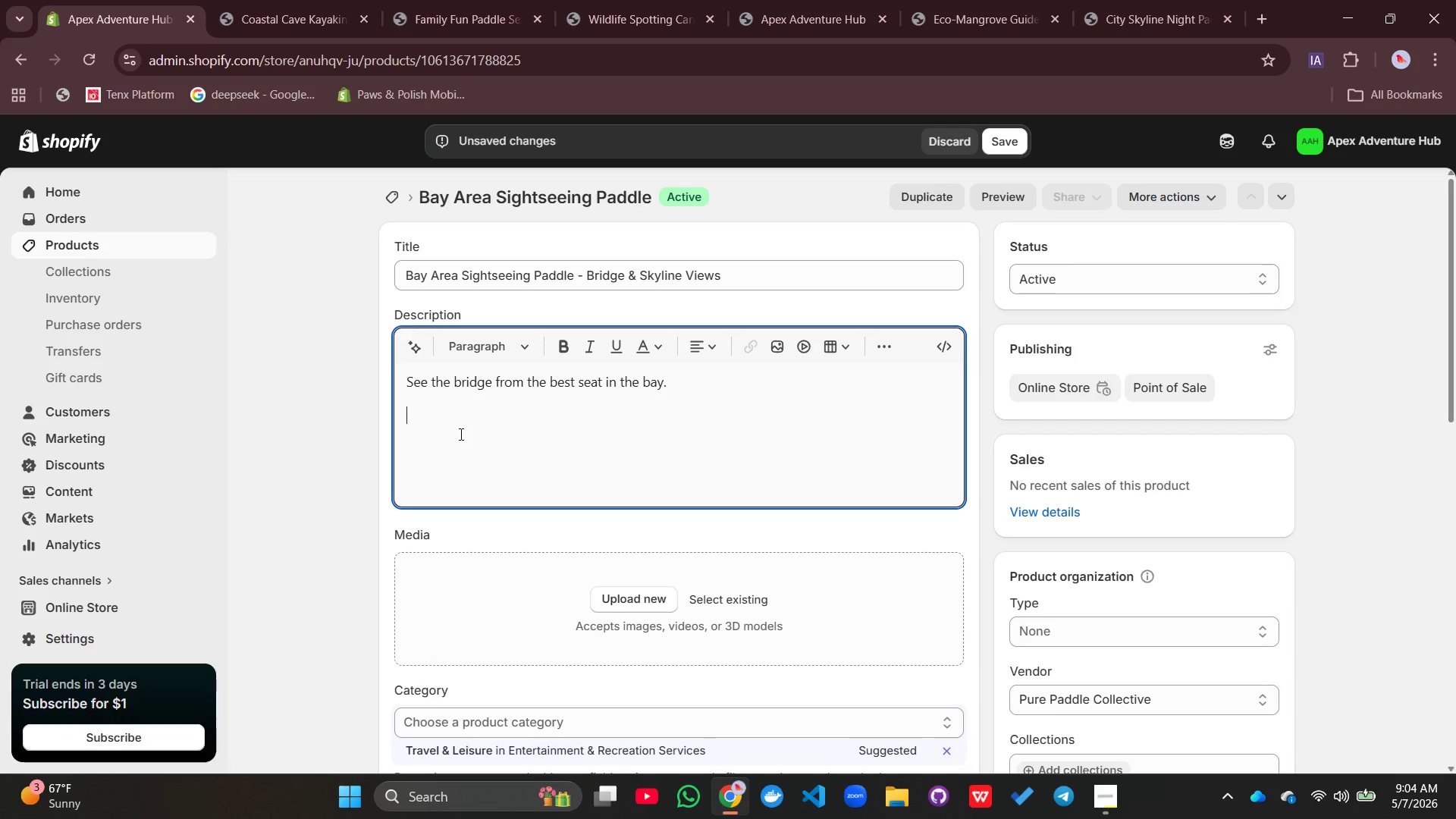 
type(Therr)
key(Backspace)
type(e's no view like h=t)
key(Backspace)
key(Backspace)
key(Backspace)
type(this. Paddle out onto the open bay and war)
key(Backspace)
type(tch the Golden C)
key(Backspace)
type(GAte)
key(Backspace)
key(Backspace)
key(Backspace)
type(ste)
key(Backspace)
key(Backspace)
key(Backspace)
type(ate )
 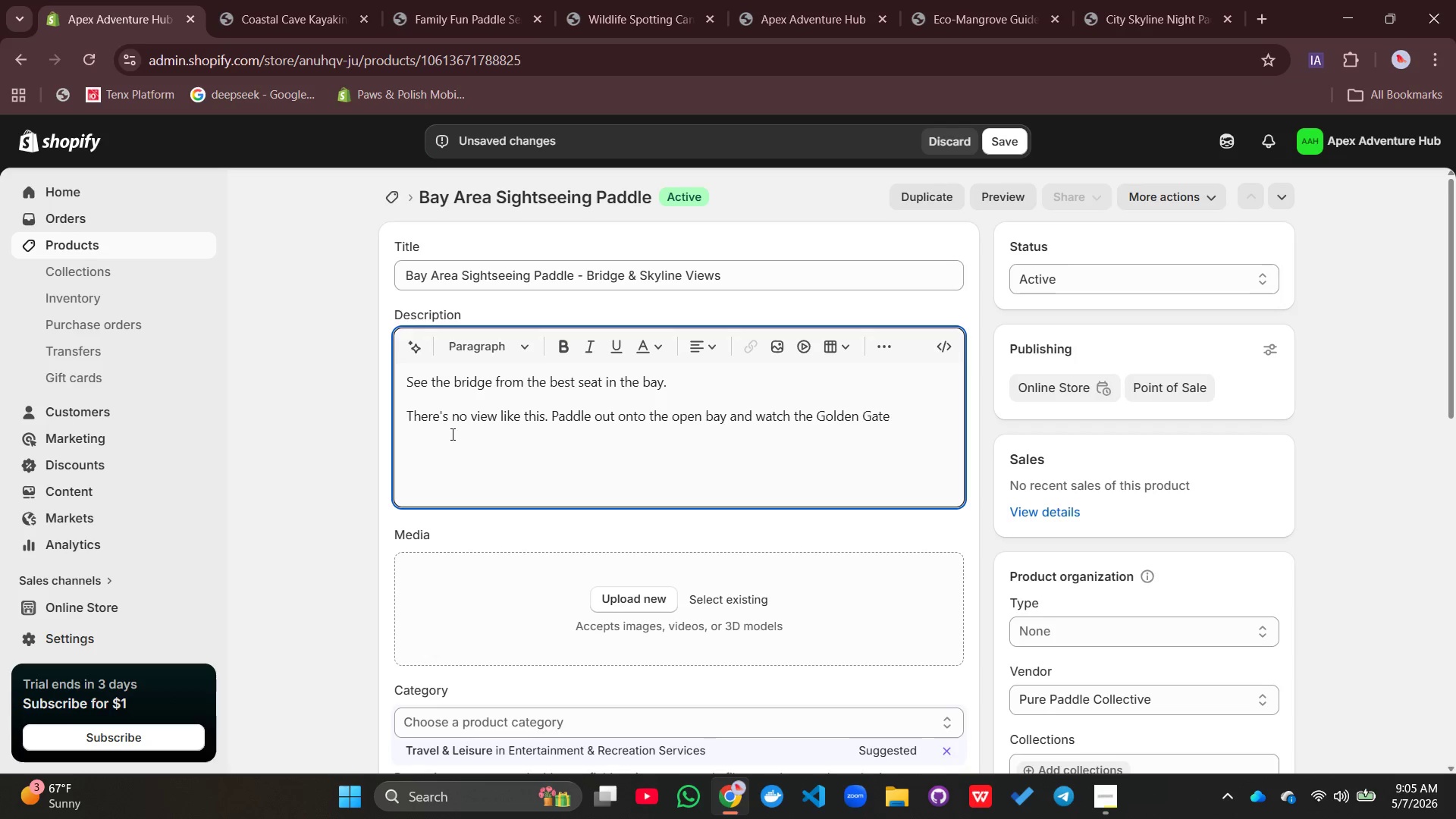 
type(Bridge tower above you. The cir)
key(Backspace)
type(ty ski=yli)
key(Backspace)
key(Backspace)
key(Backspace)
key(Backspace)
key(Backspace)
type(yline stretches behinds)
key(Backspace)
type(. Your camwer)
key(Backspace)
key(Backspace)
key(Backspace)
key(Backspace)
type(mera will work overtime. Be ready to padde)
key(Backspace)
type(le it can get windy.)
 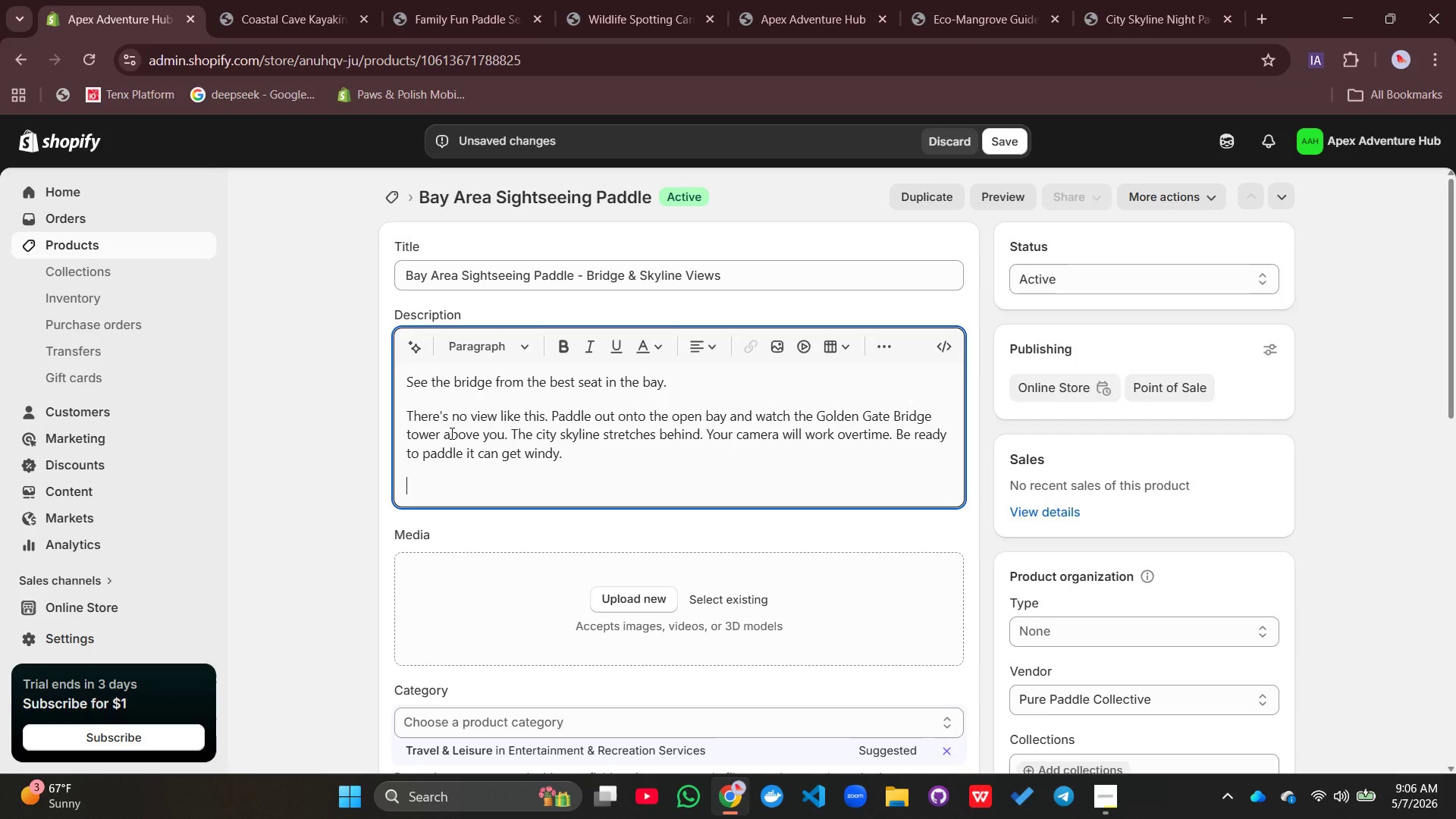 
 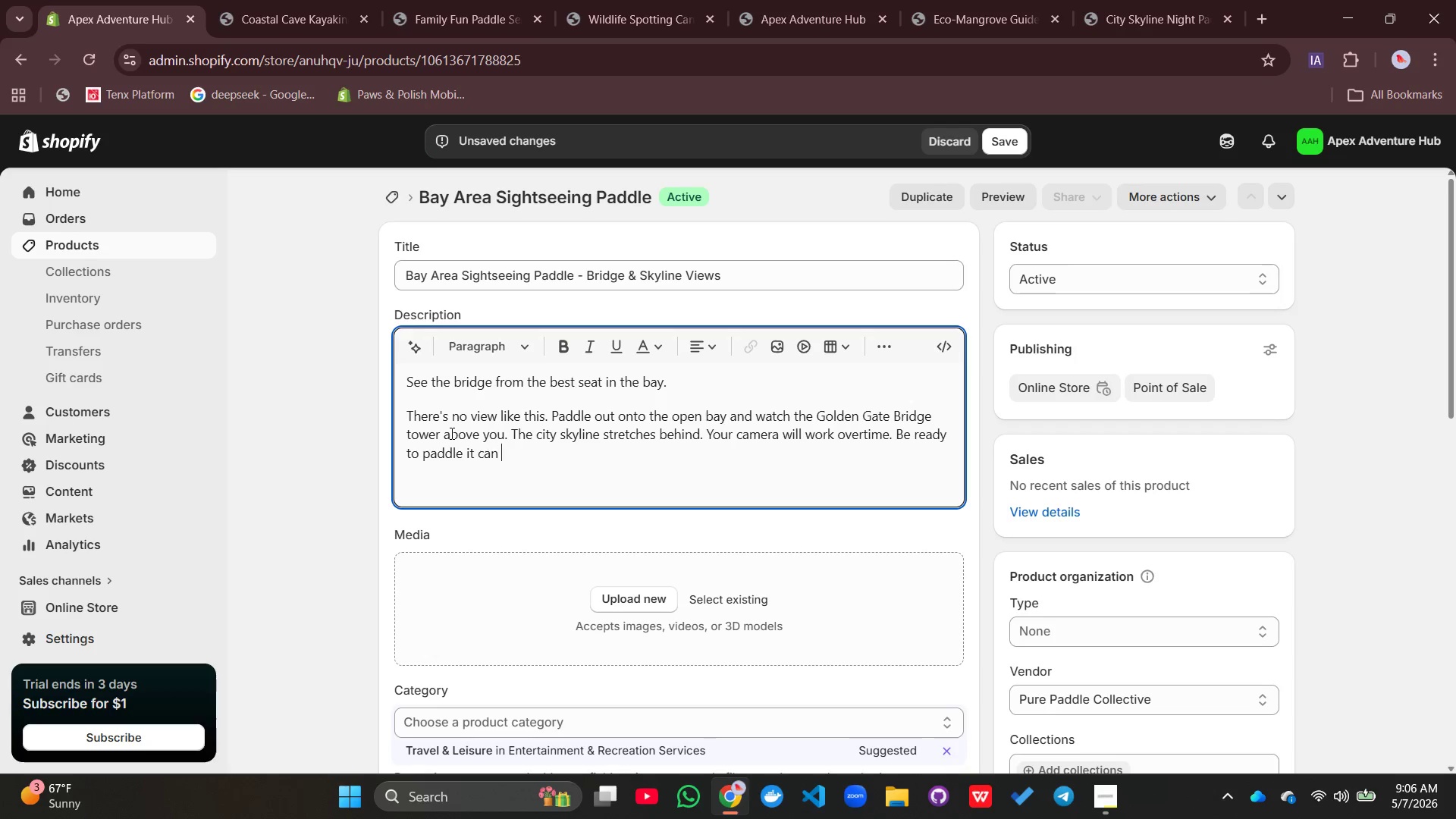 
key(Enter)
 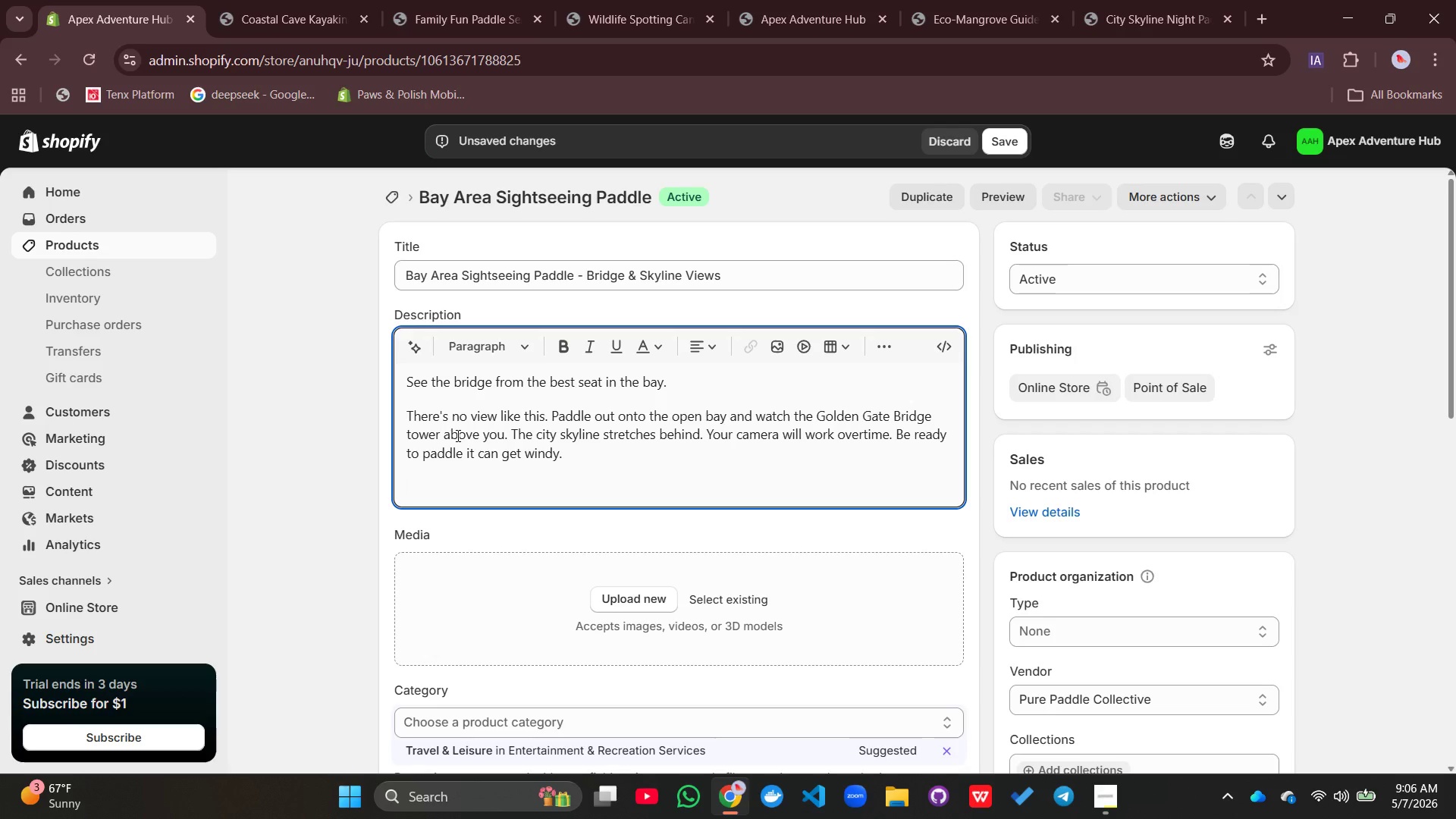 
type(Why you'll love this paddle:)
 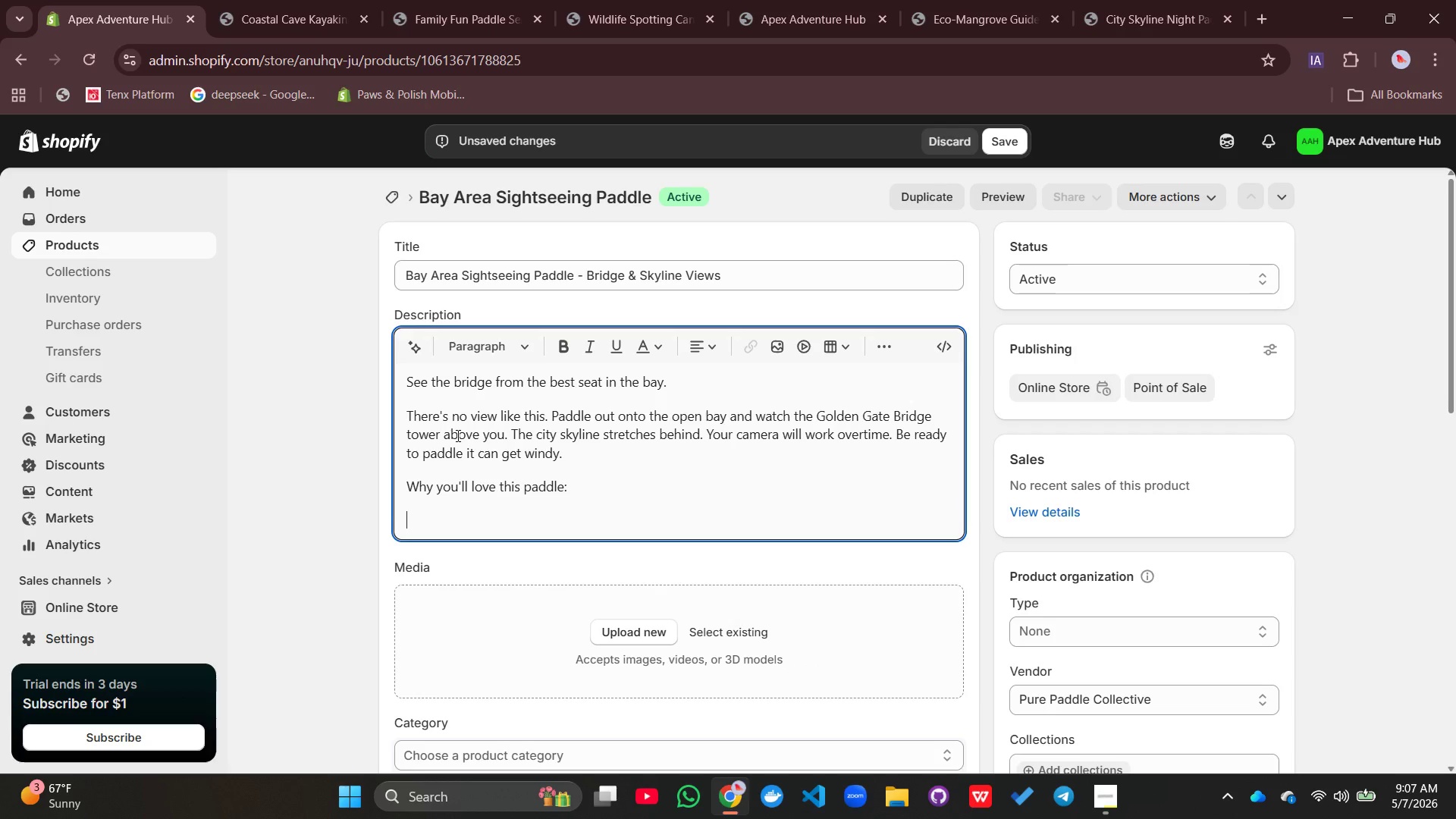 
 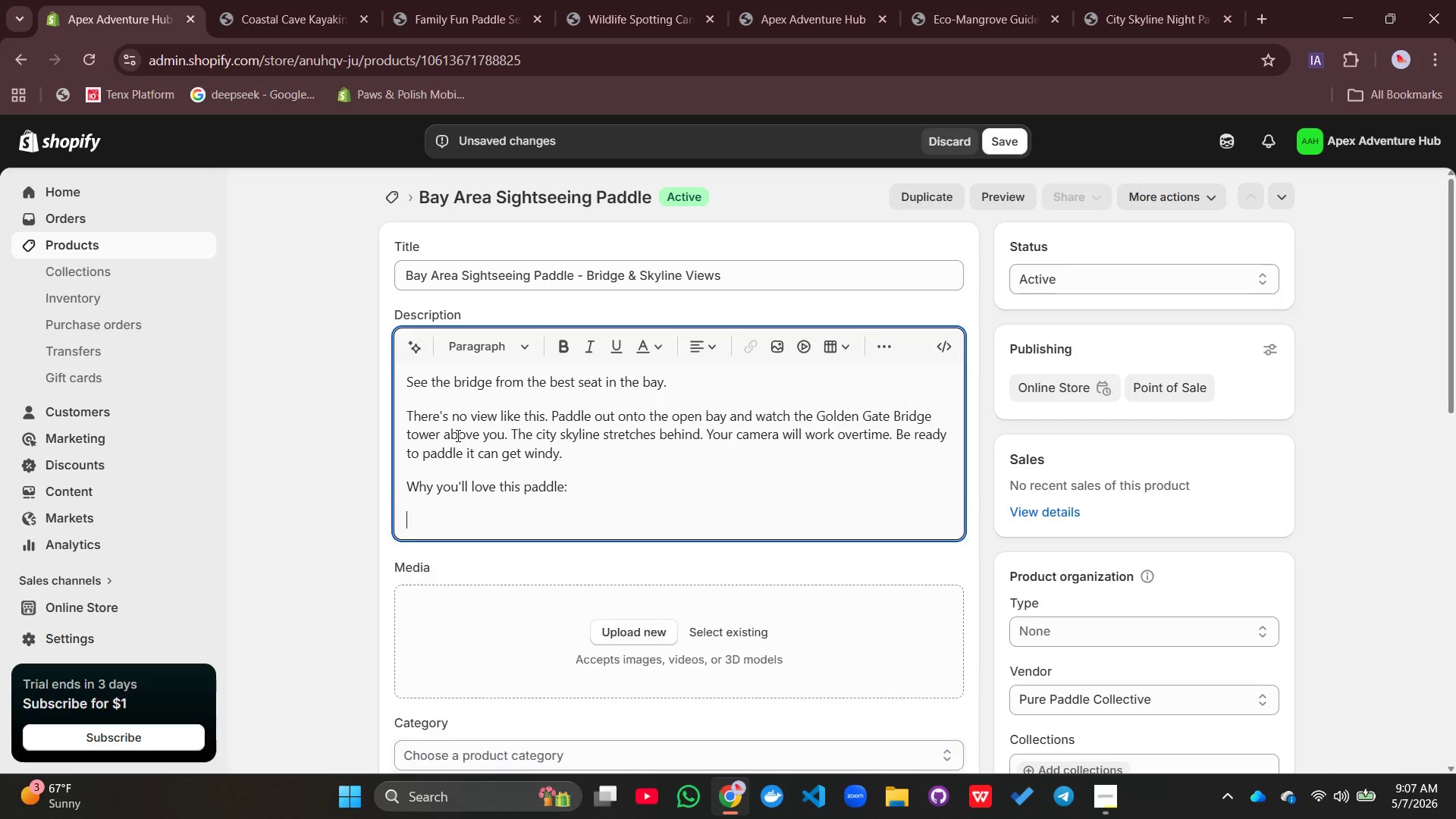 
key(Enter)
 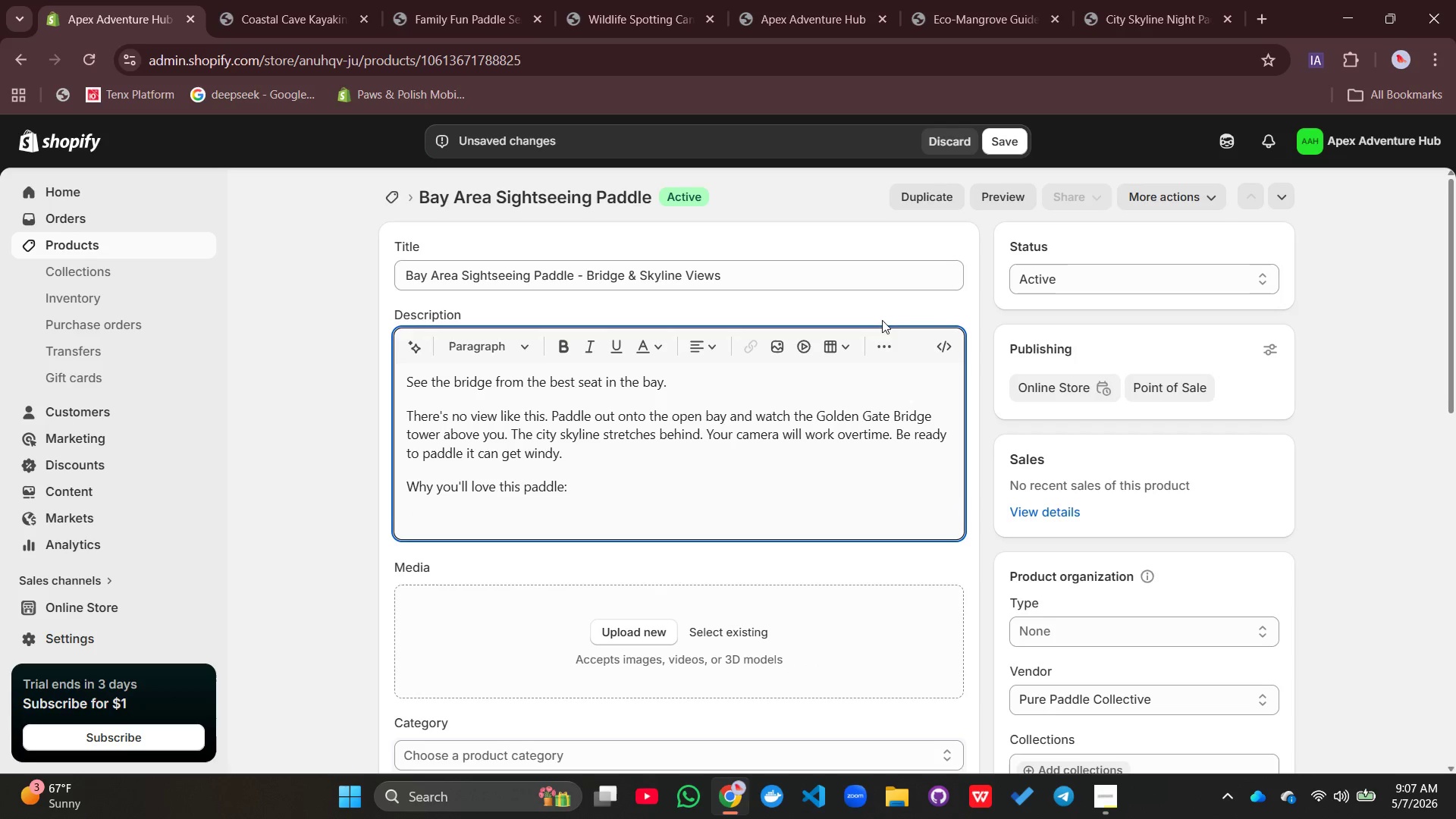 
left_click([882, 344])
 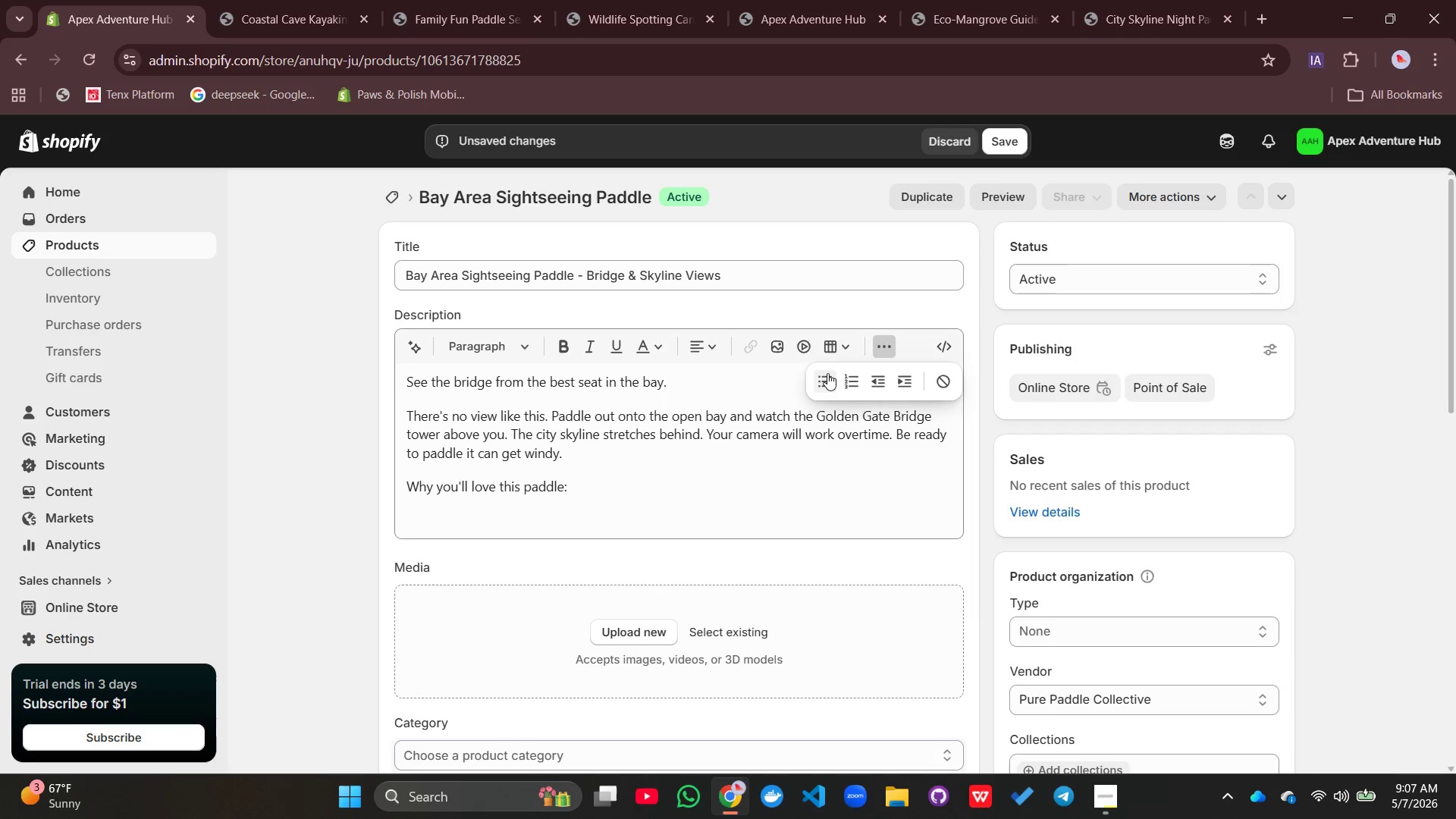 
left_click([824, 373])
 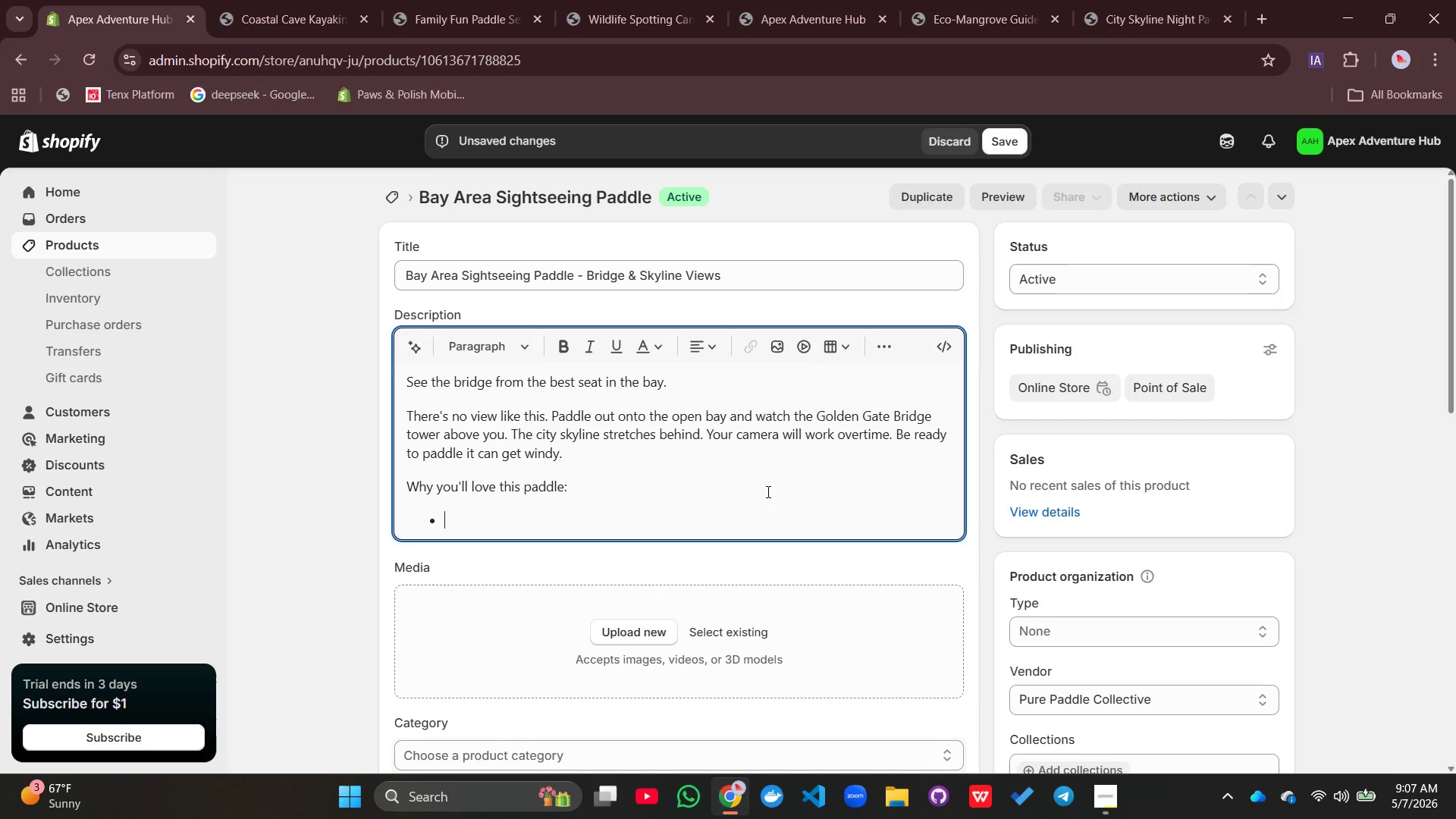 
type(Iconic viewsa)
key(Backspace)
key(Backspace)
type(s - Golf)
key(Backspace)
type(dem)
key(Backspace)
type(n Gatre)
key(Backspace)
key(Backspace)
type(e Bridge and San Fran)
 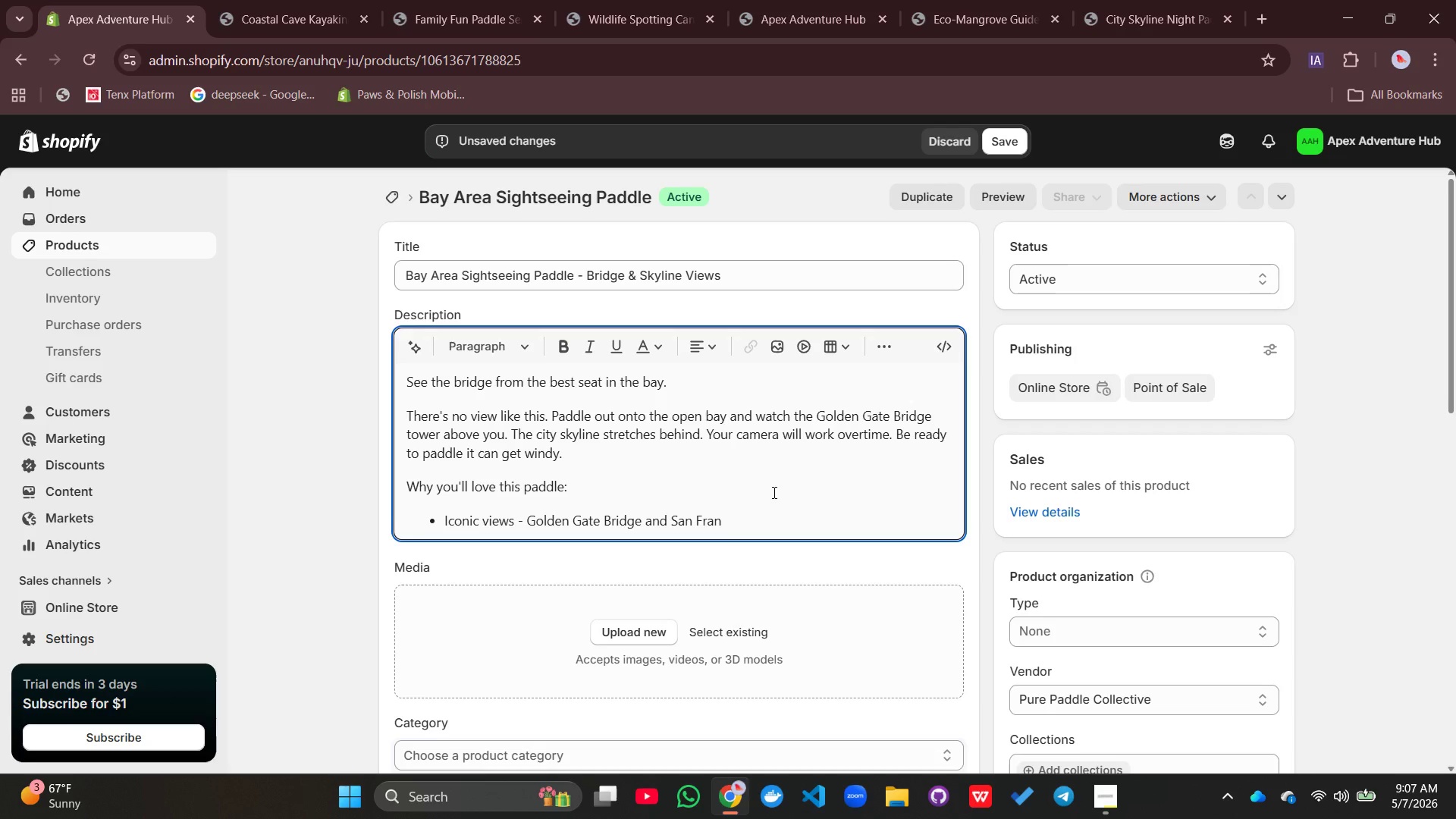 
wait(6.52)
 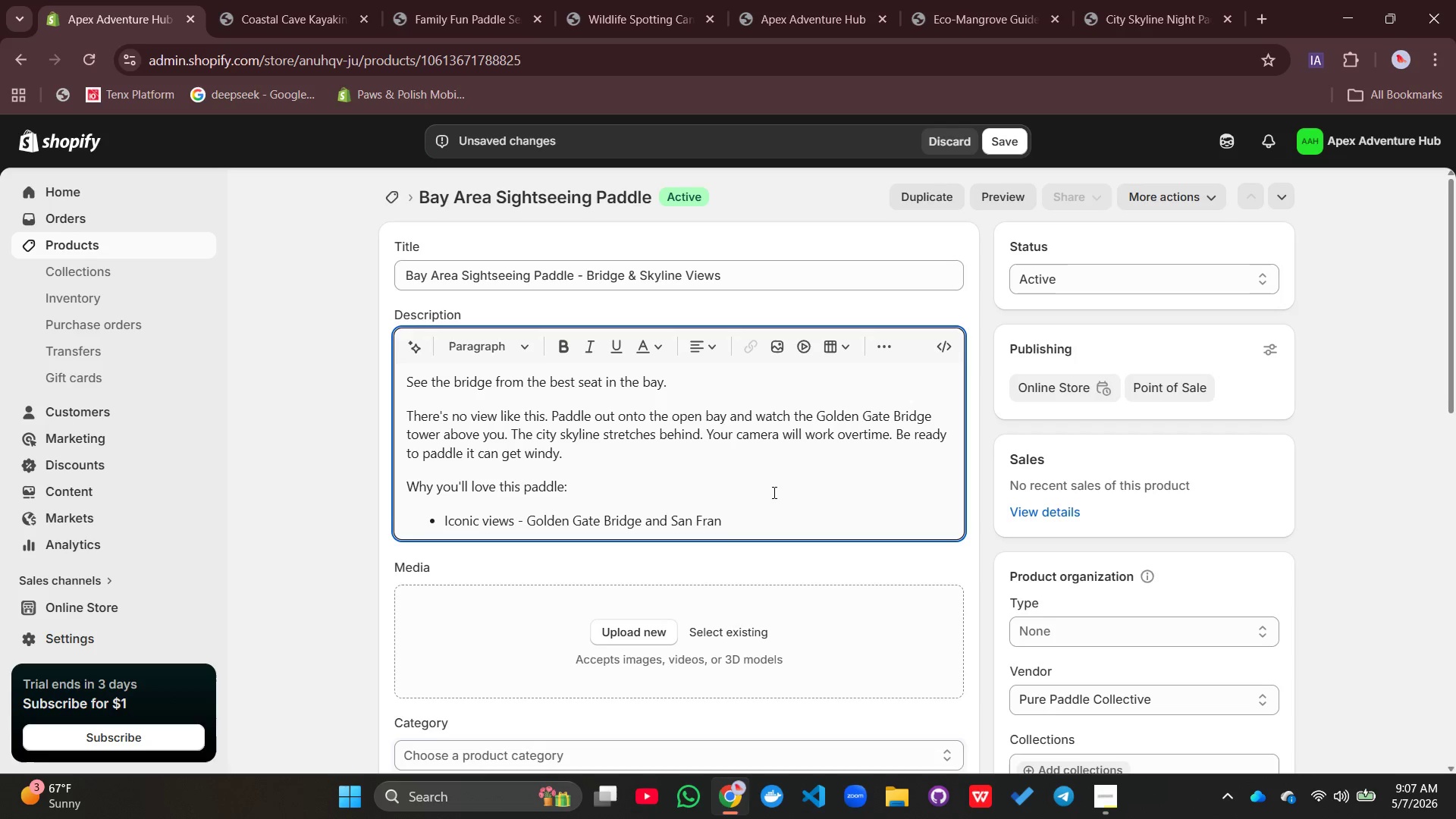 
type(cisio)
 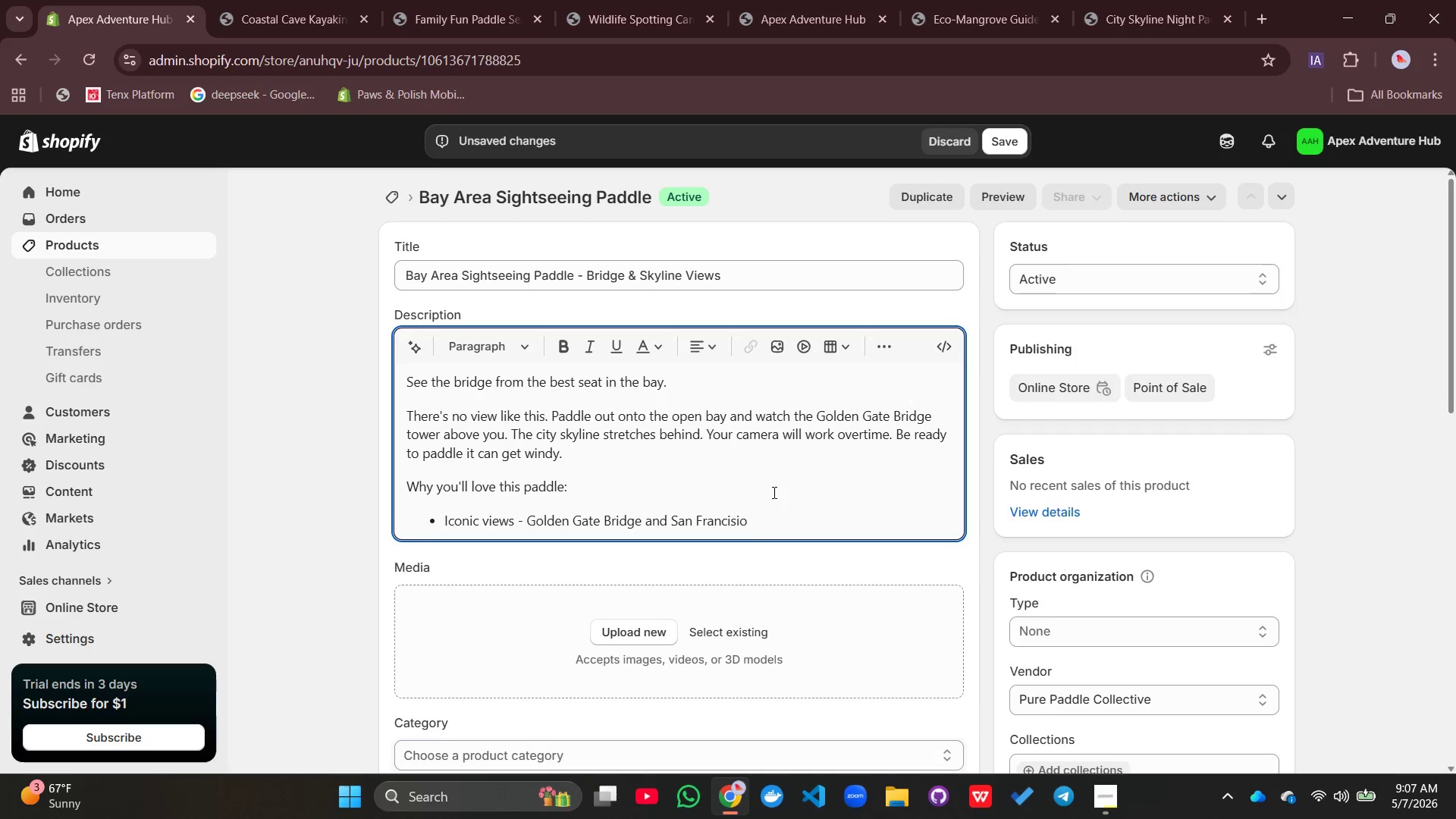 
key(Backspace)
 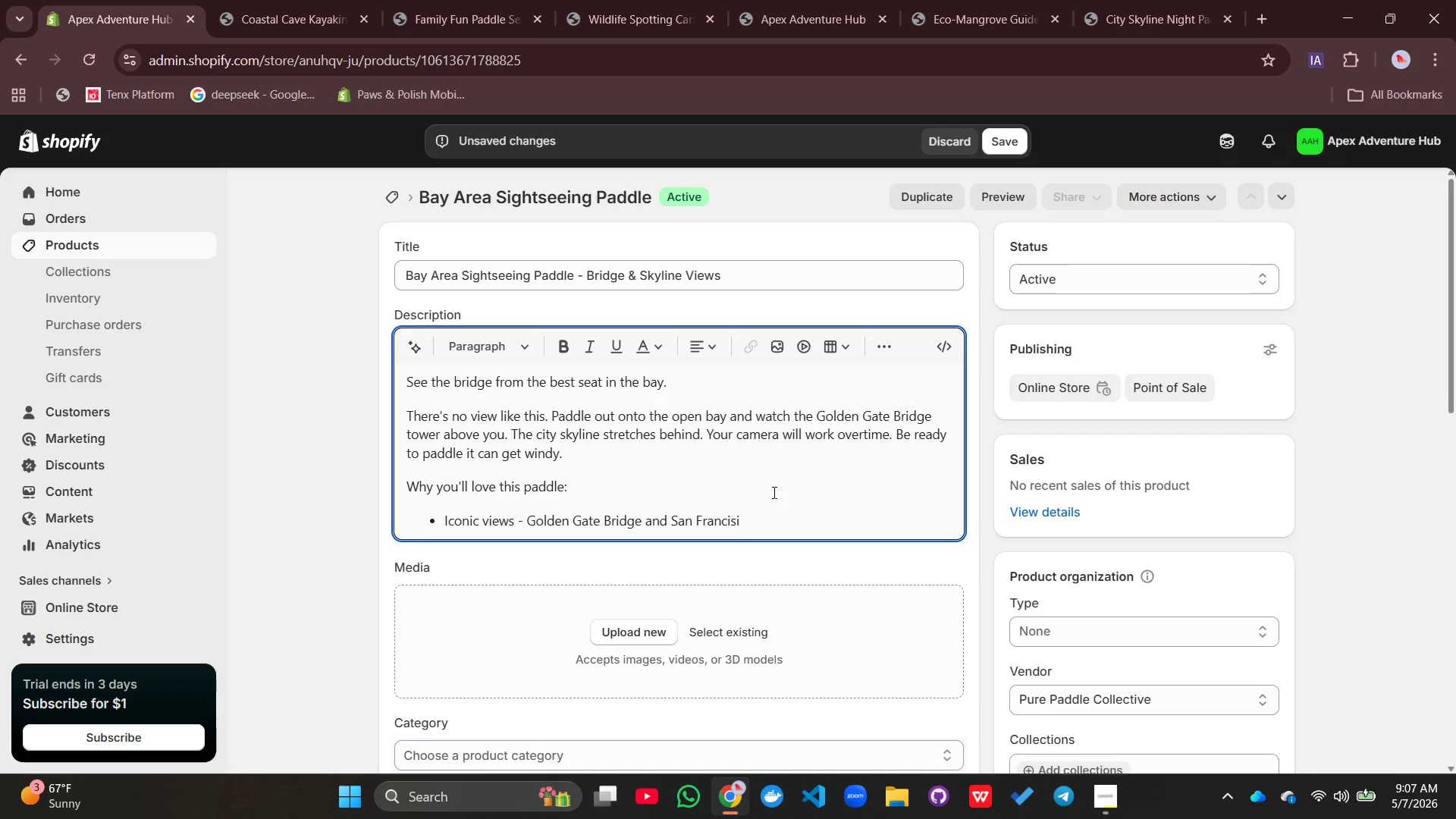 
key(Backspace)
 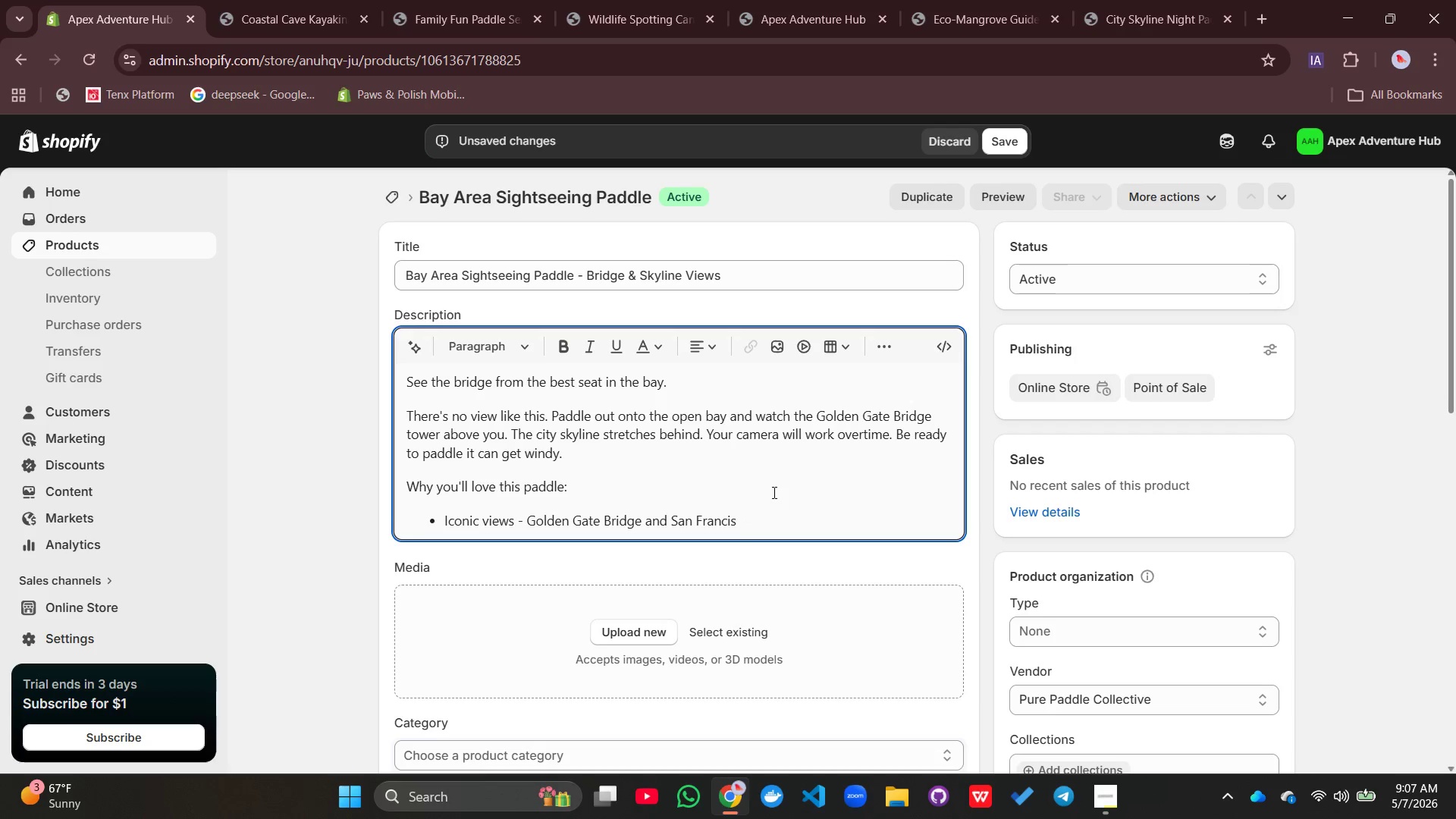 
key(Backspace)
 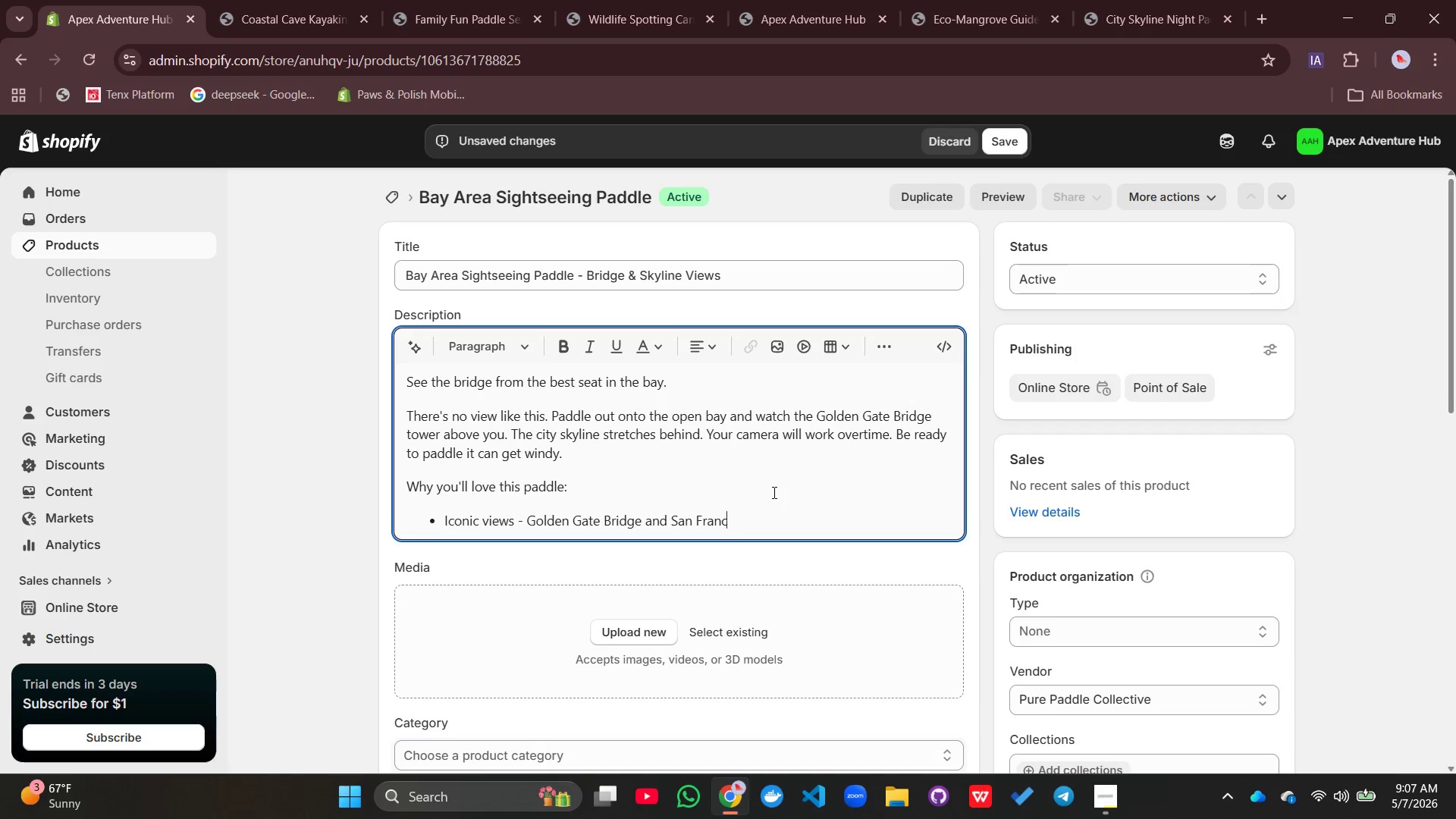 
key(Backspace)
 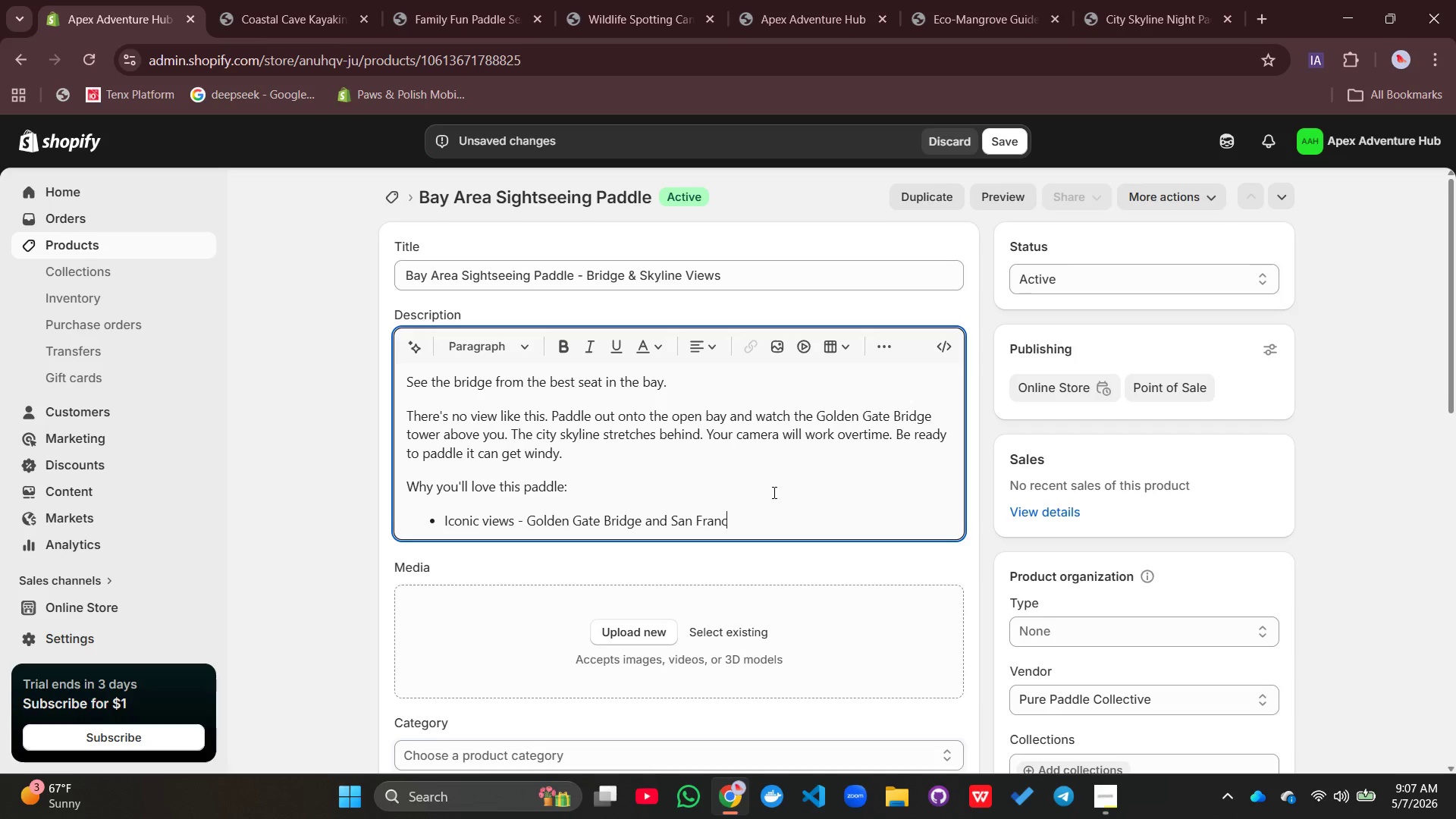 
key(I)
 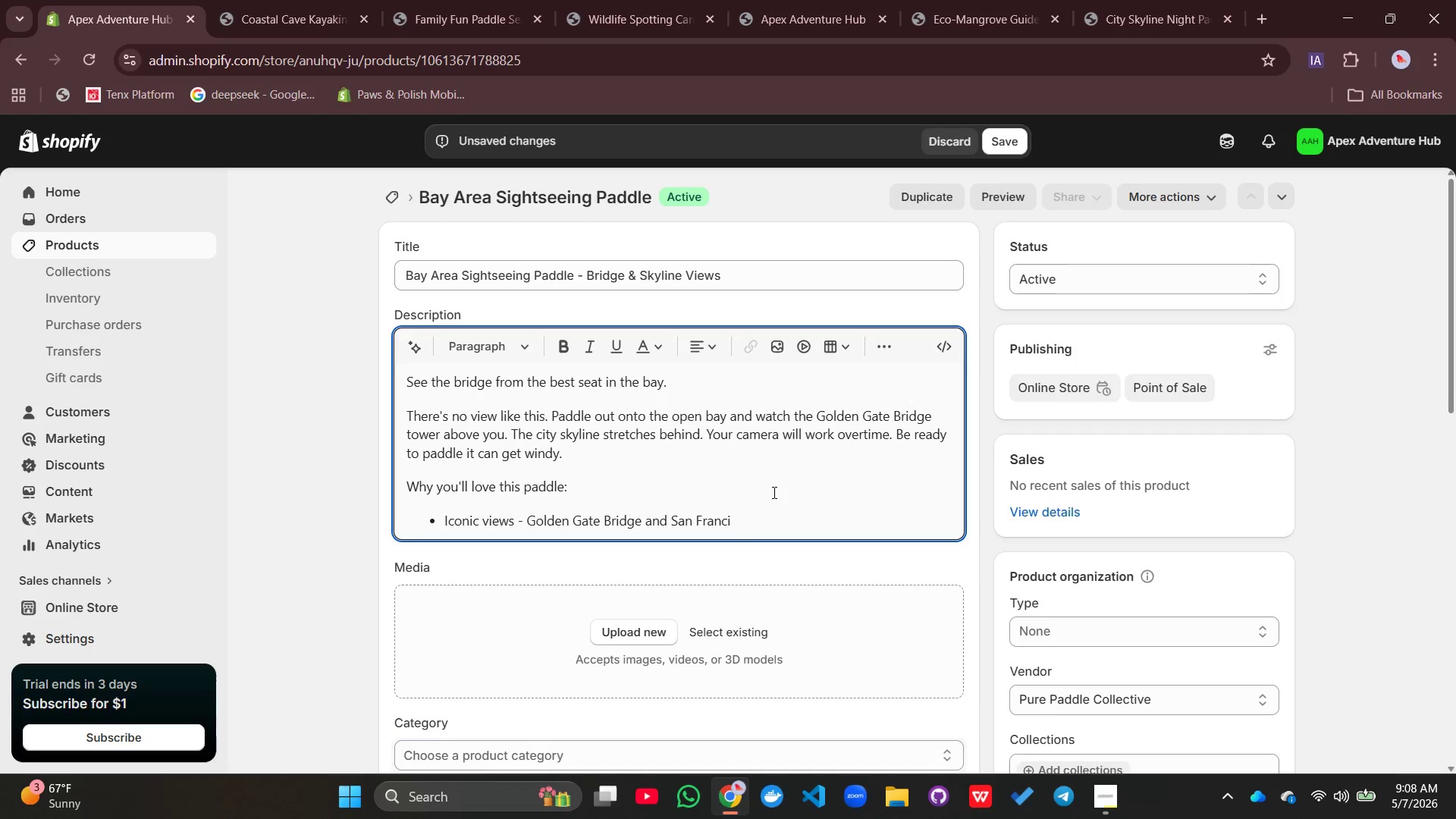 
wait(5.45)
 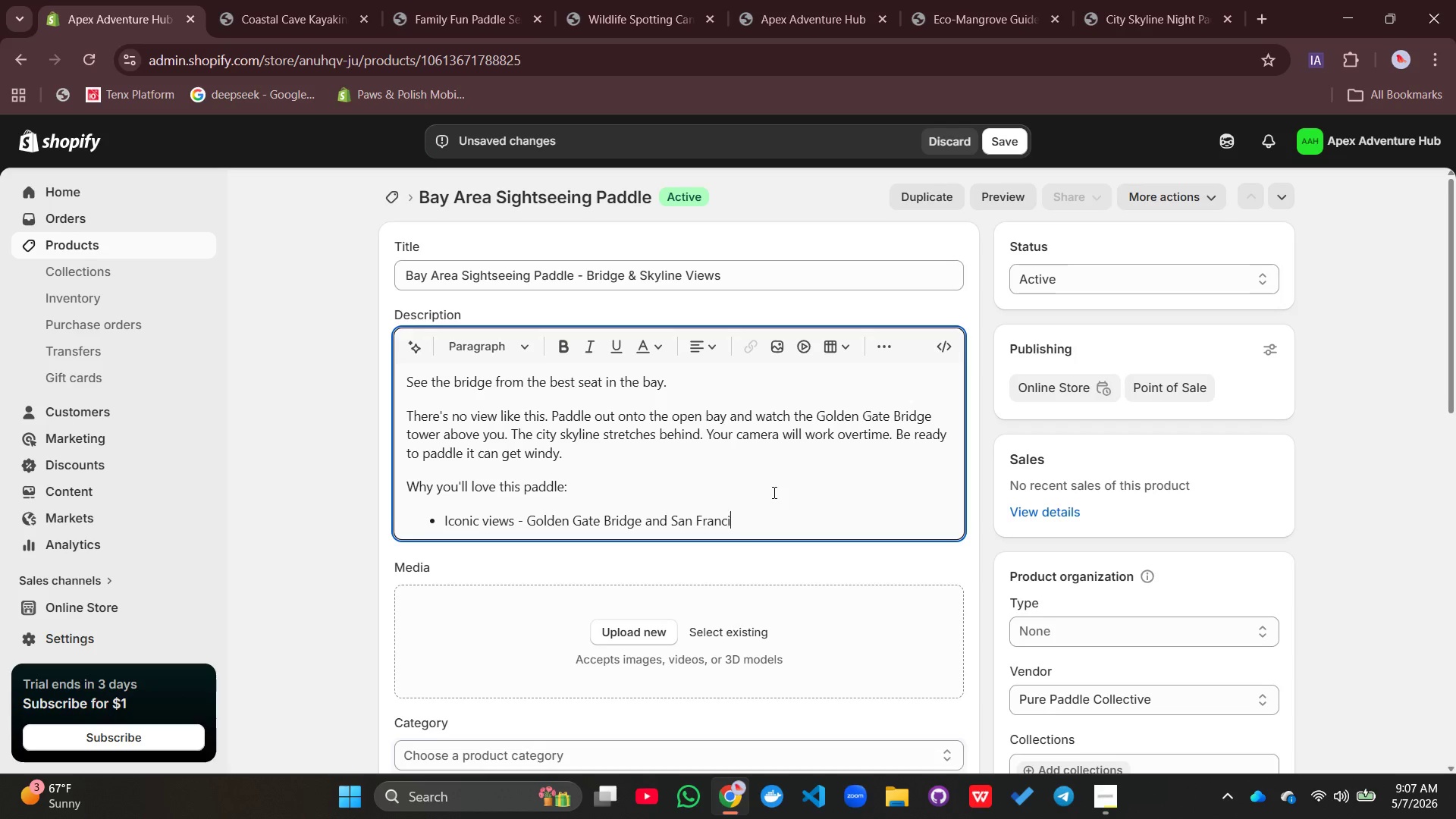 
type(sco sj)
key(Backspace)
type(kyline')
 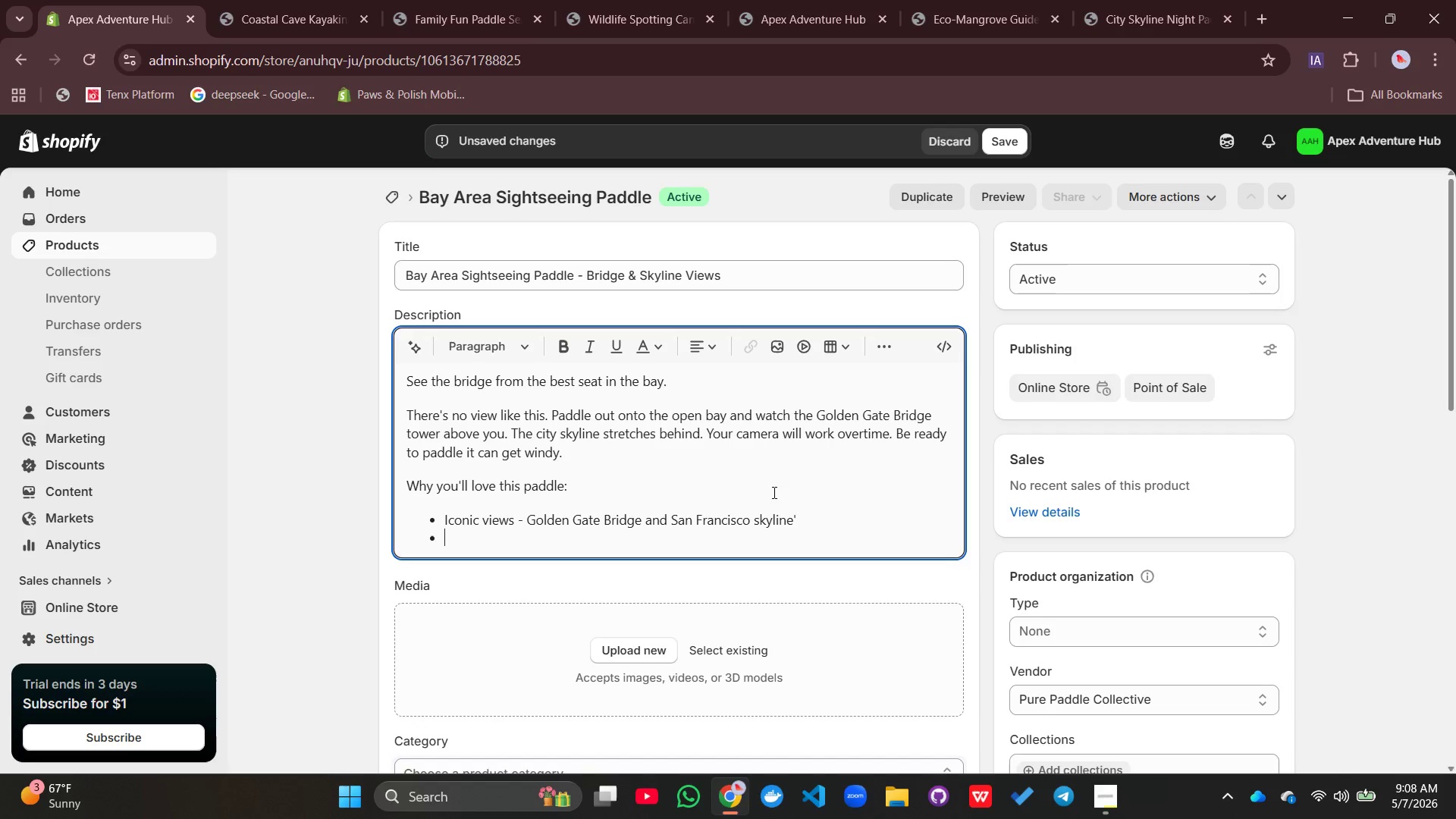 
key(Enter)
 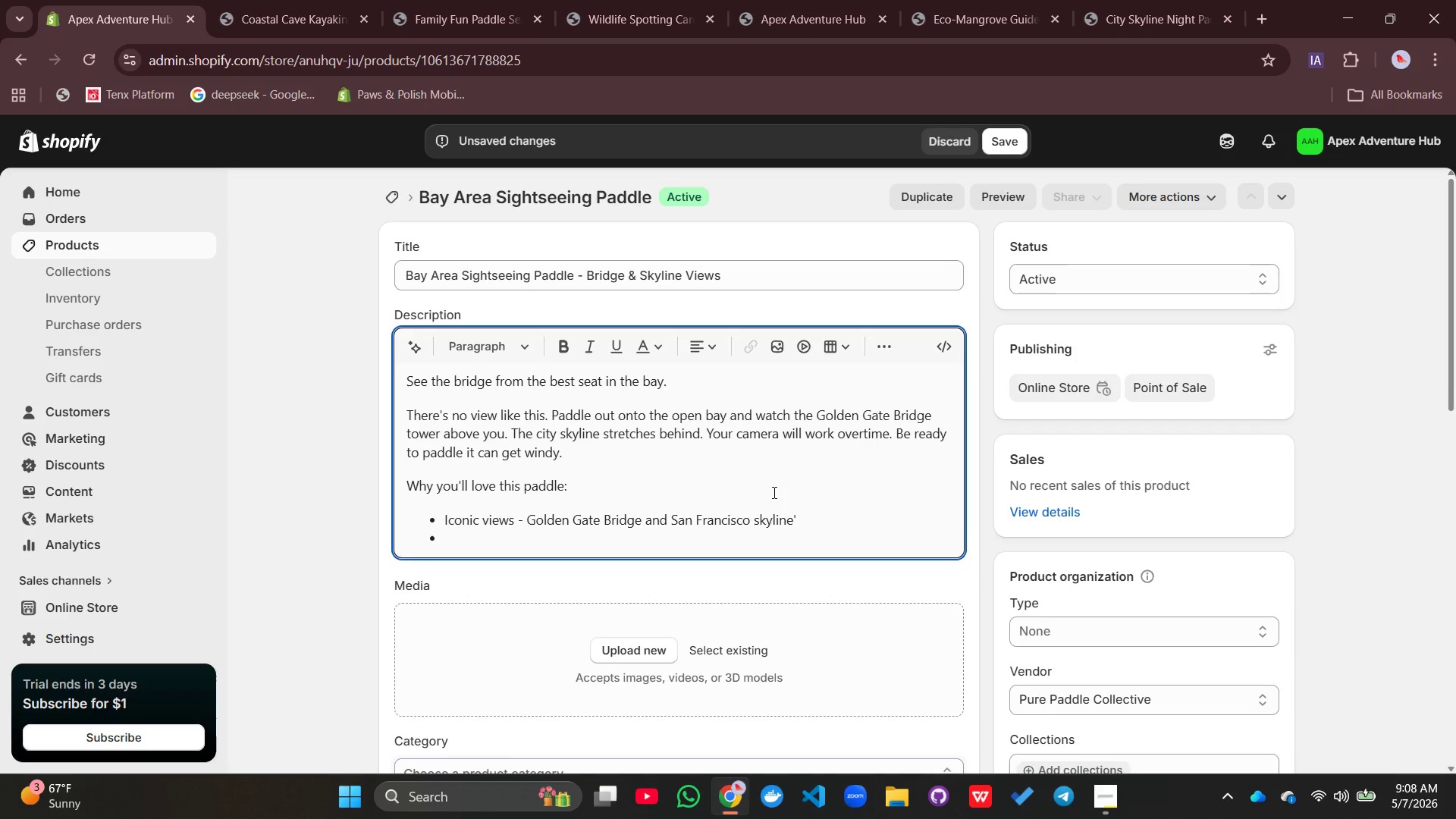 
key(Backspace)
 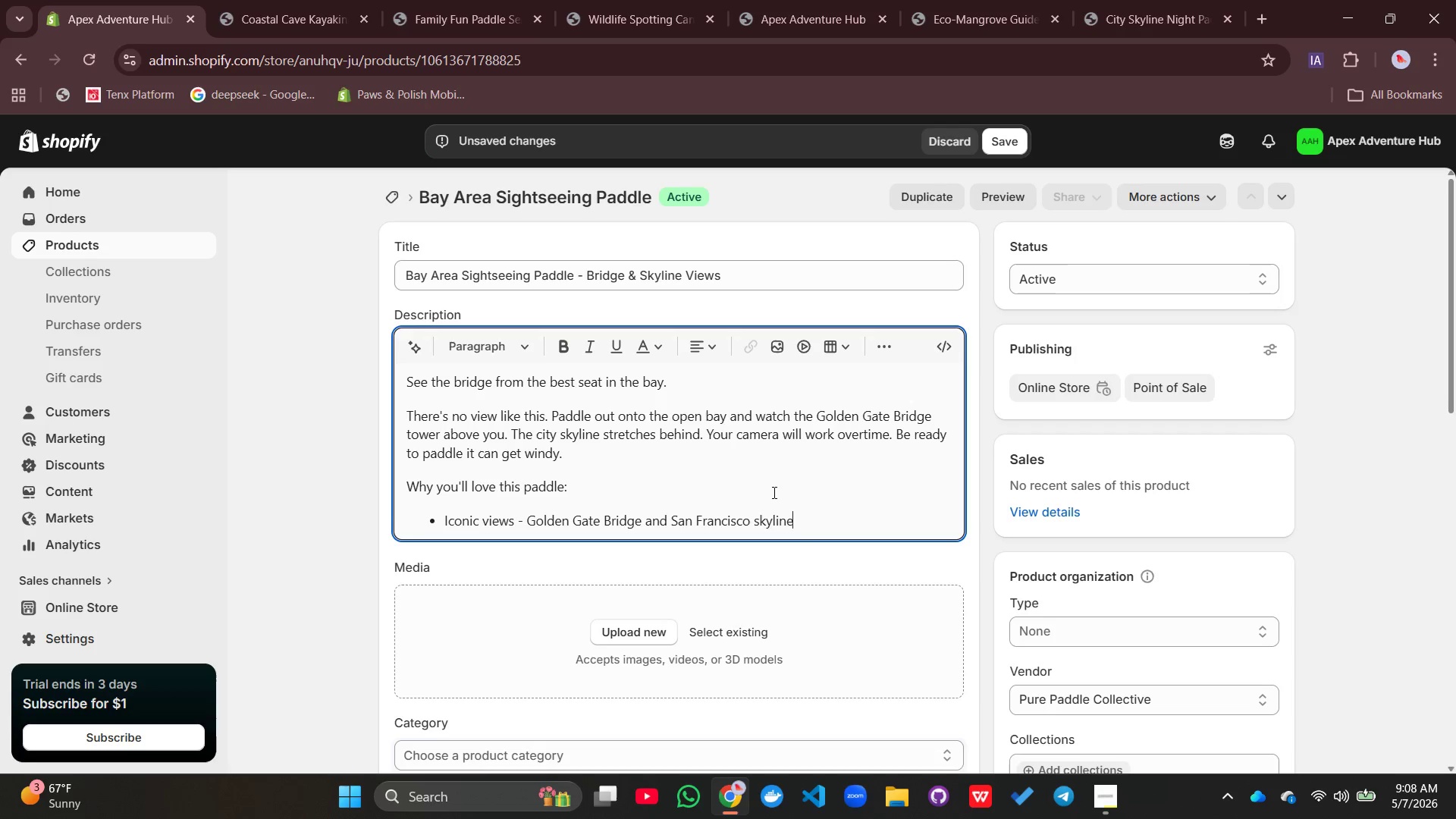 
key(Backspace)
 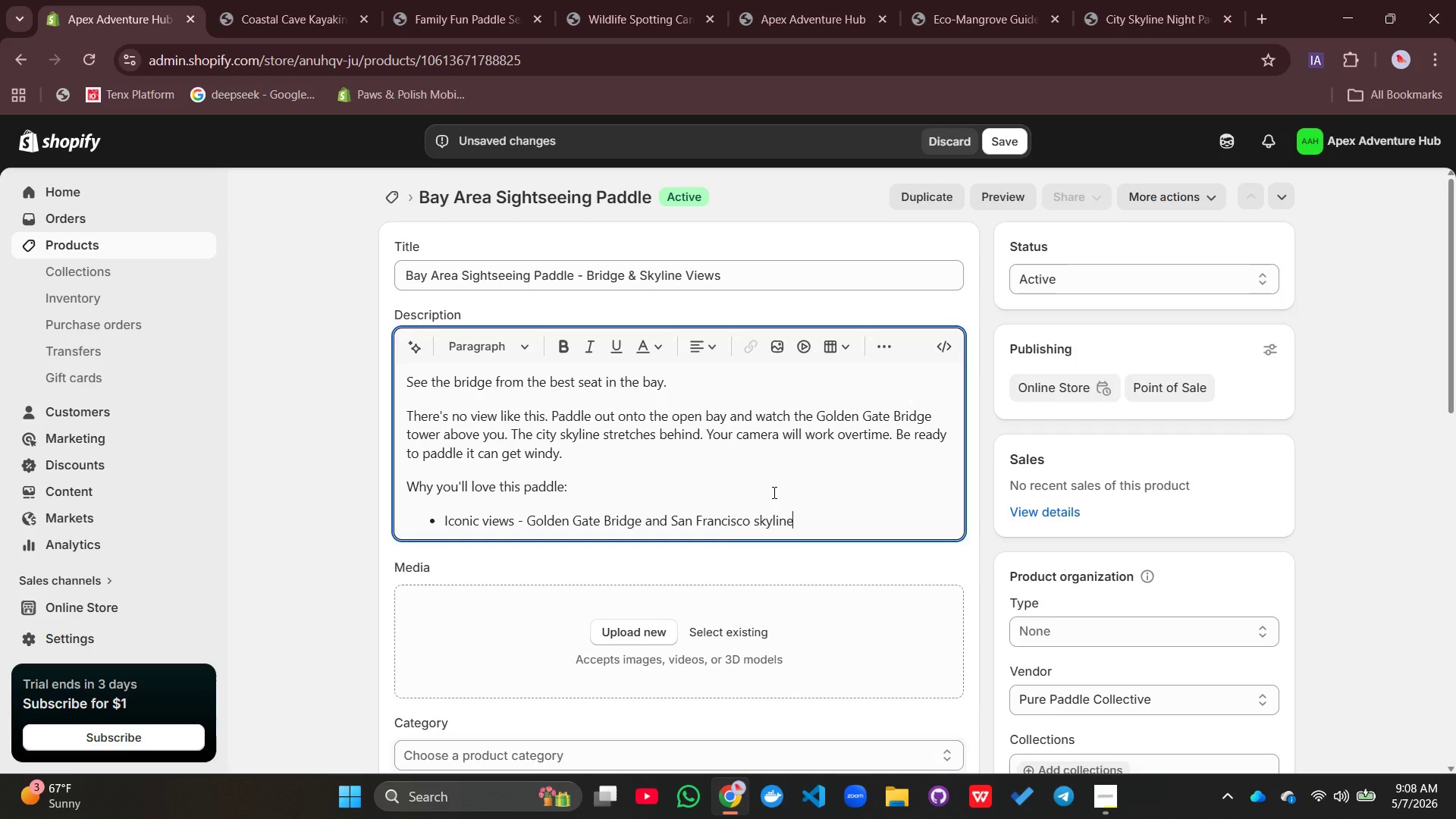 
key(Enter)
 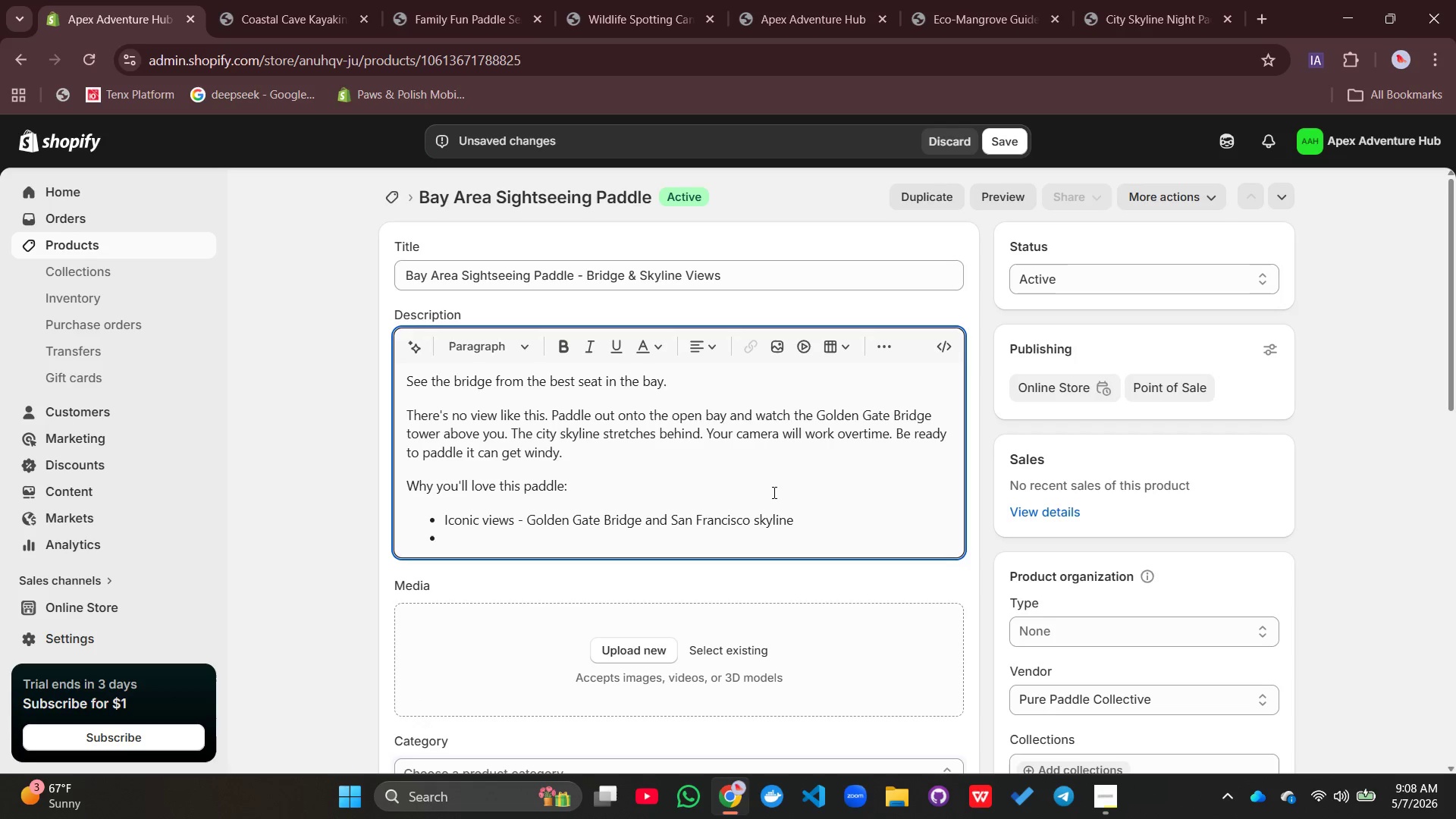 
type(Photo paradise - un)
key(Backspace)
key(Backspace)
type(Unforgettable shots from the water)
 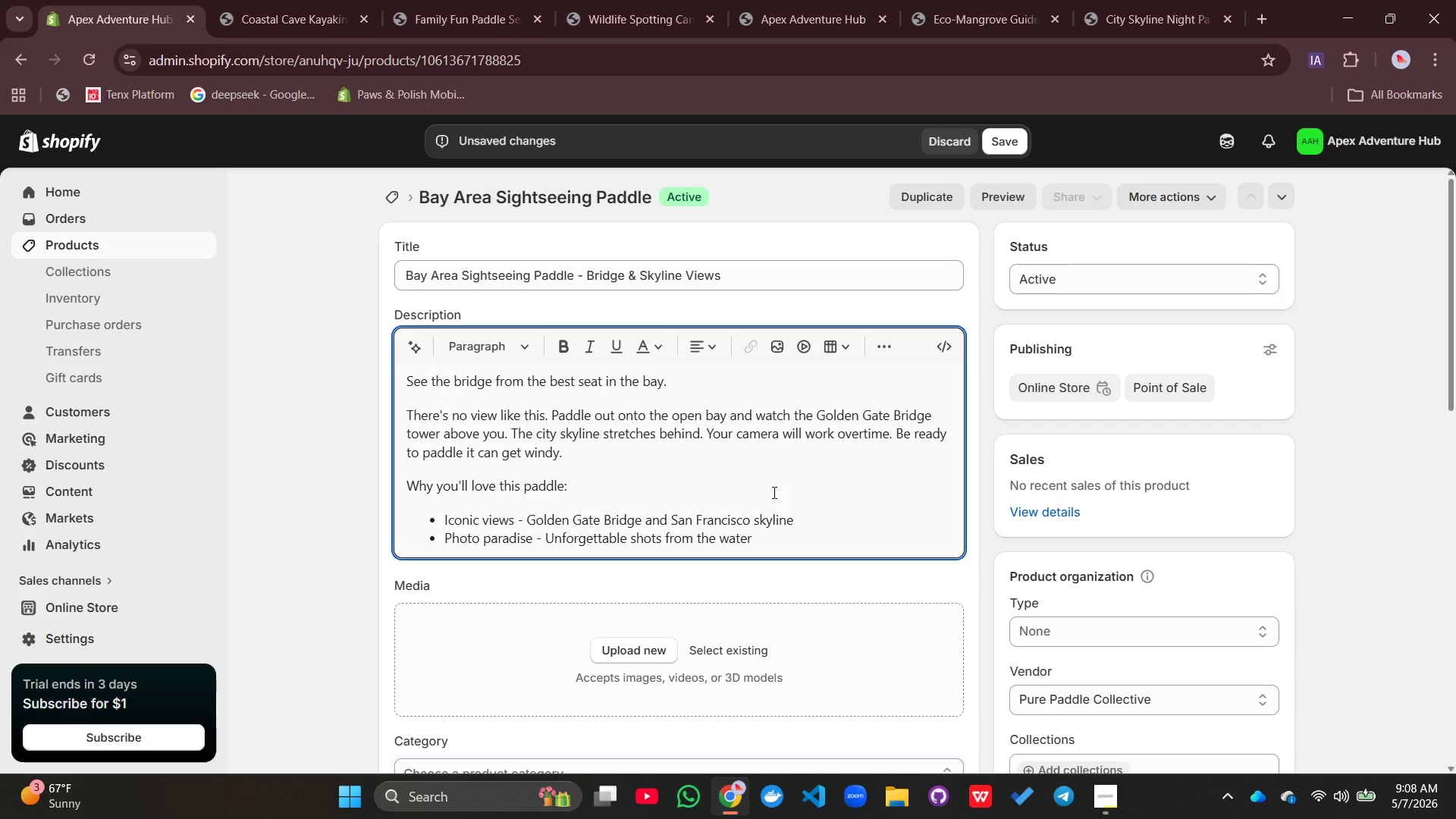 
key(Enter)
 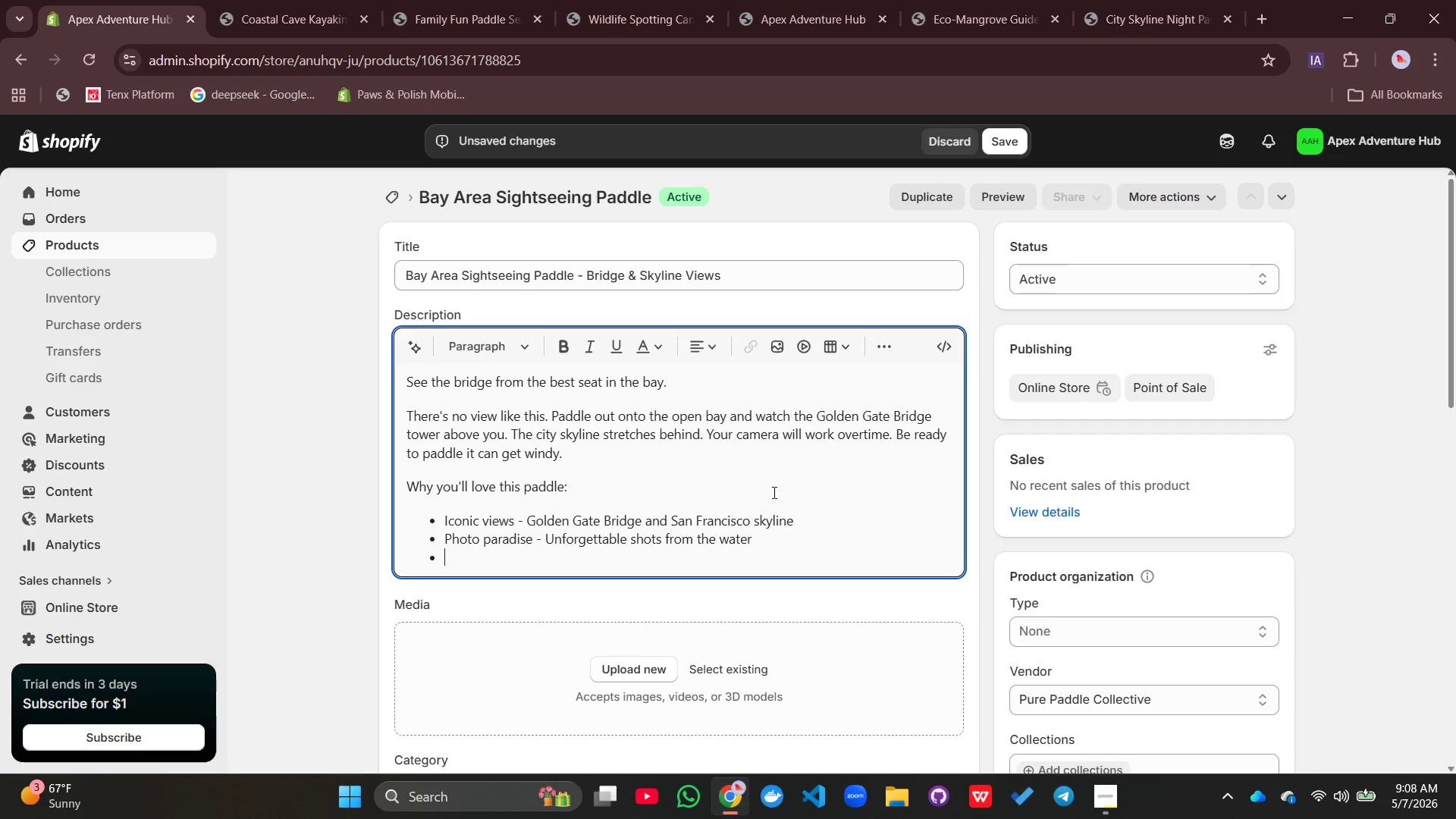 
type(Adventure Fa)
key(Backspace)
key(Backspace)
type(factor =)
key(Backspace)
type(- Wind keeps )
 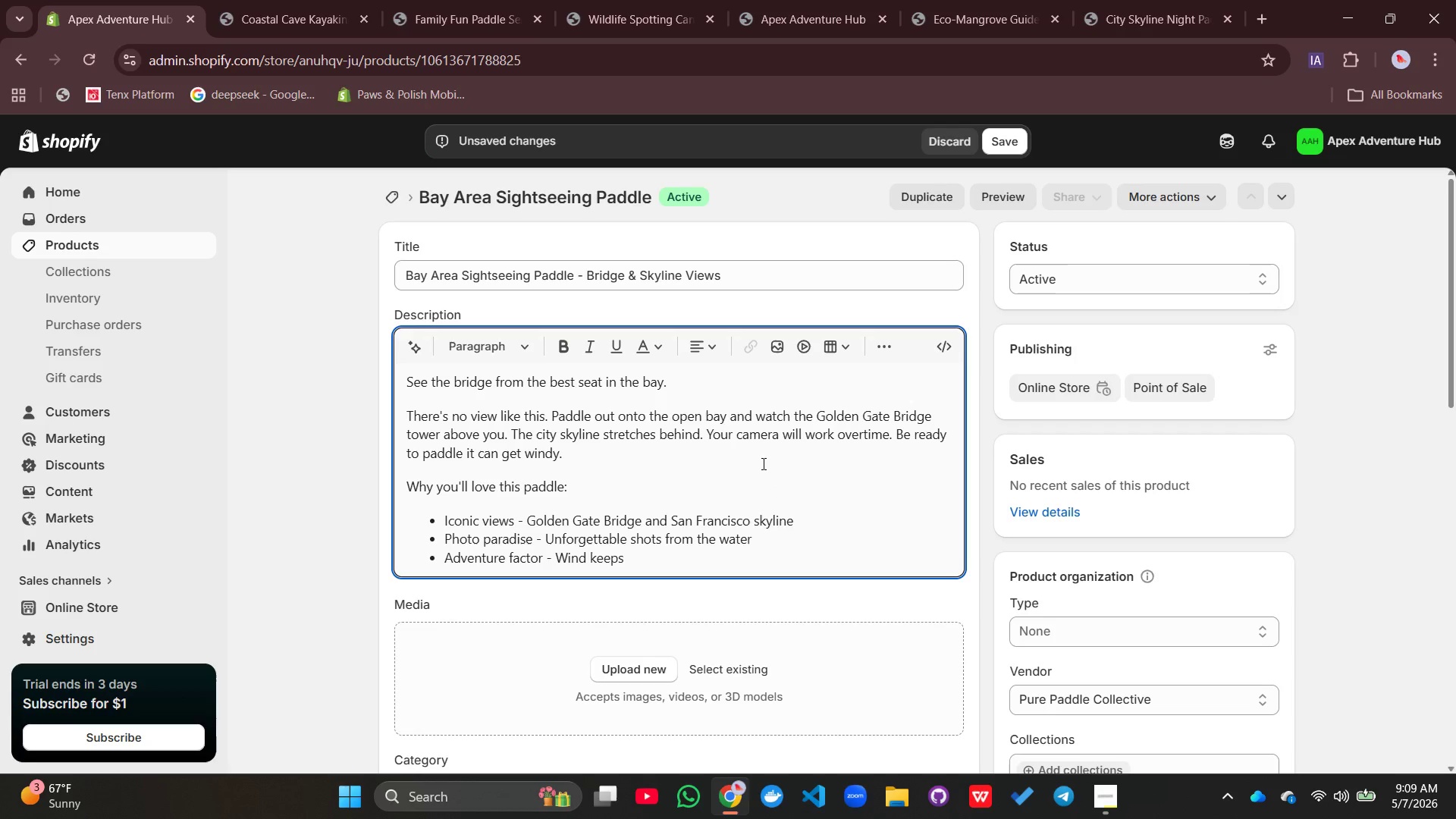 
type(it interesting ( work hard, ean views))
 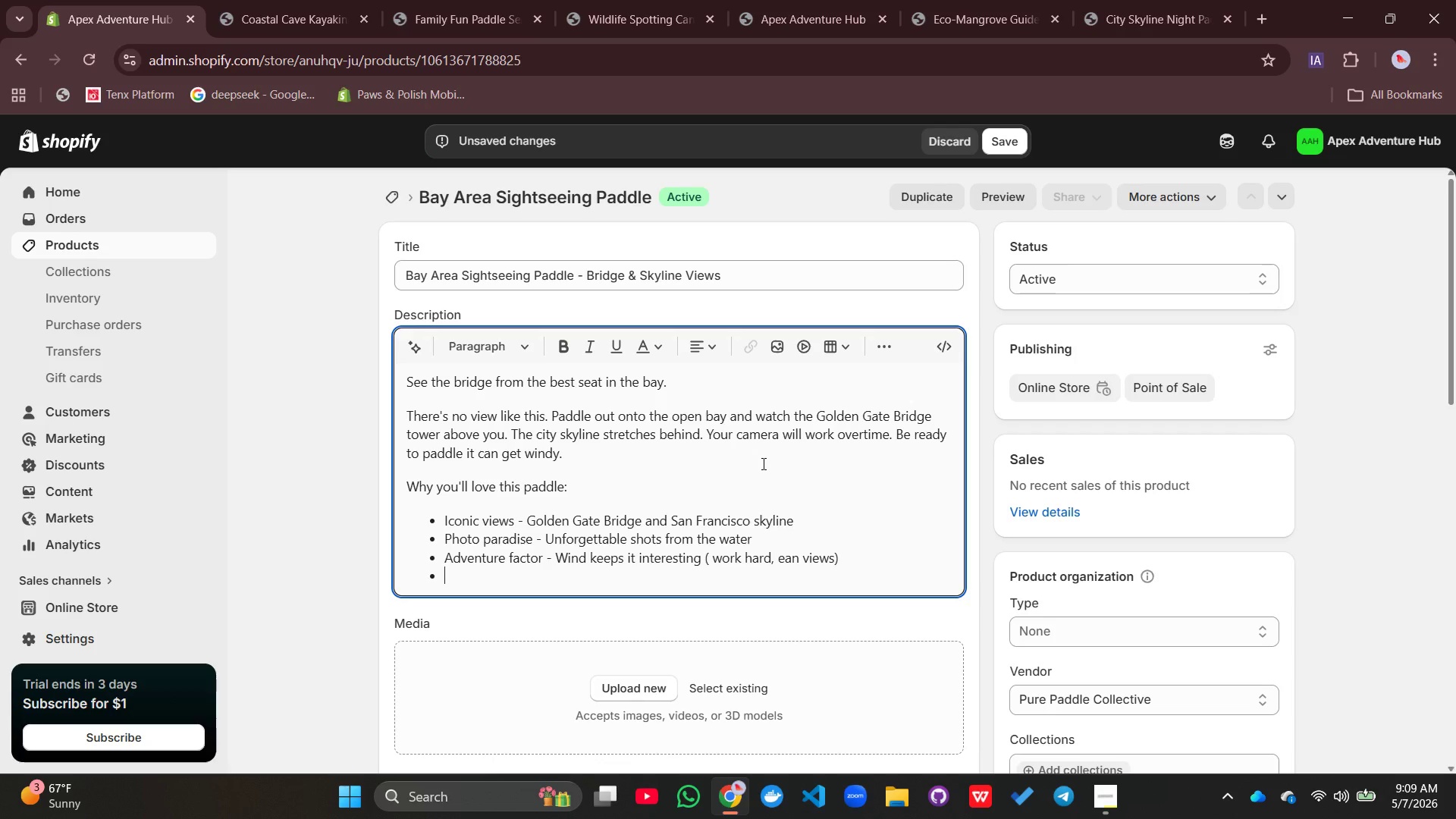 
 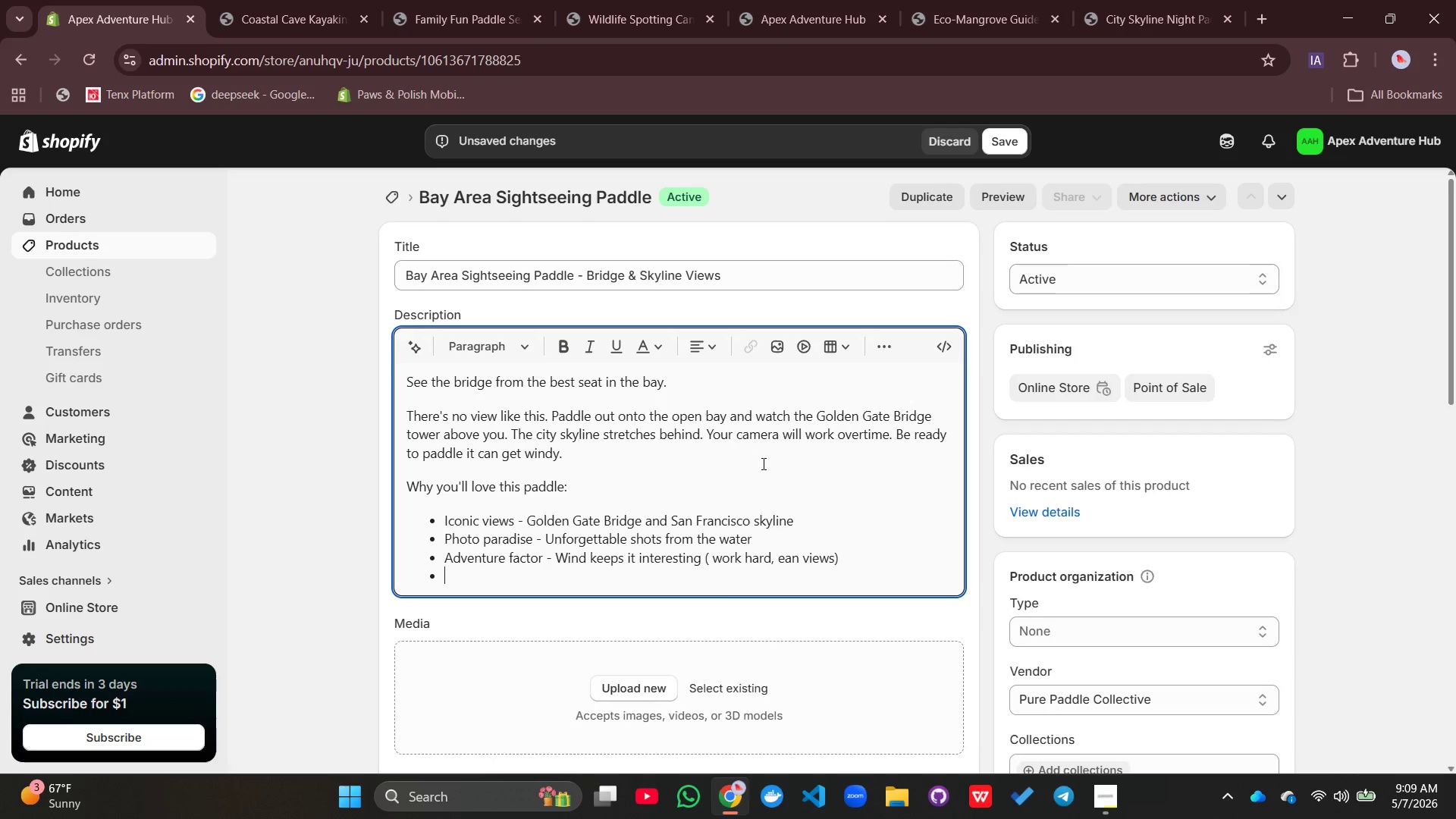 
key(Enter)
 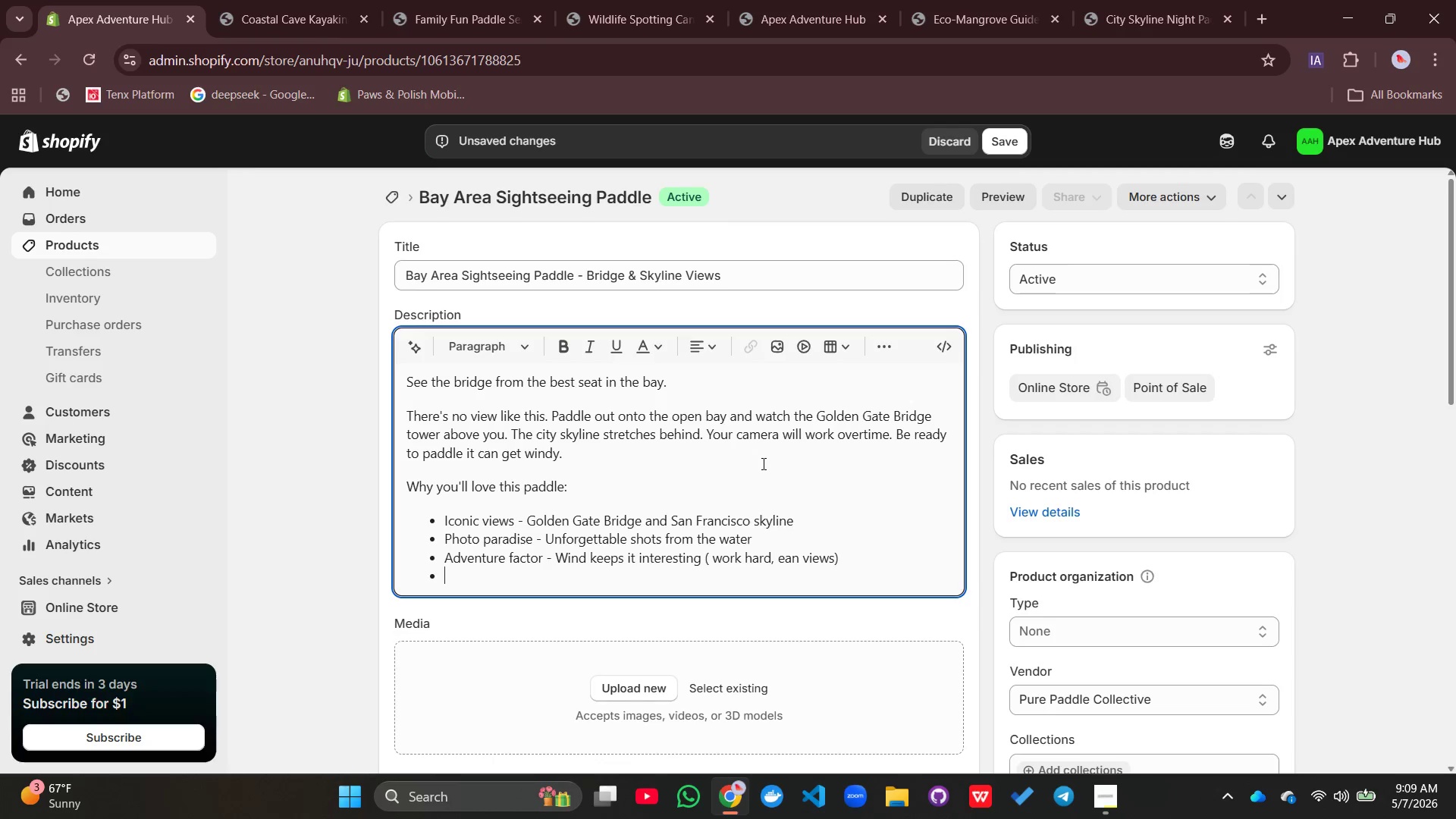 
type(Sup ot=r kay)
key(Backspace)
key(Backspace)
key(Backspace)
key(Backspace)
key(Backspace)
key(Backspace)
key(Backspace)
type(r KAya)
key(Backspace)
key(Backspace)
key(Backspace)
type(ayak options - Choose your fa)
 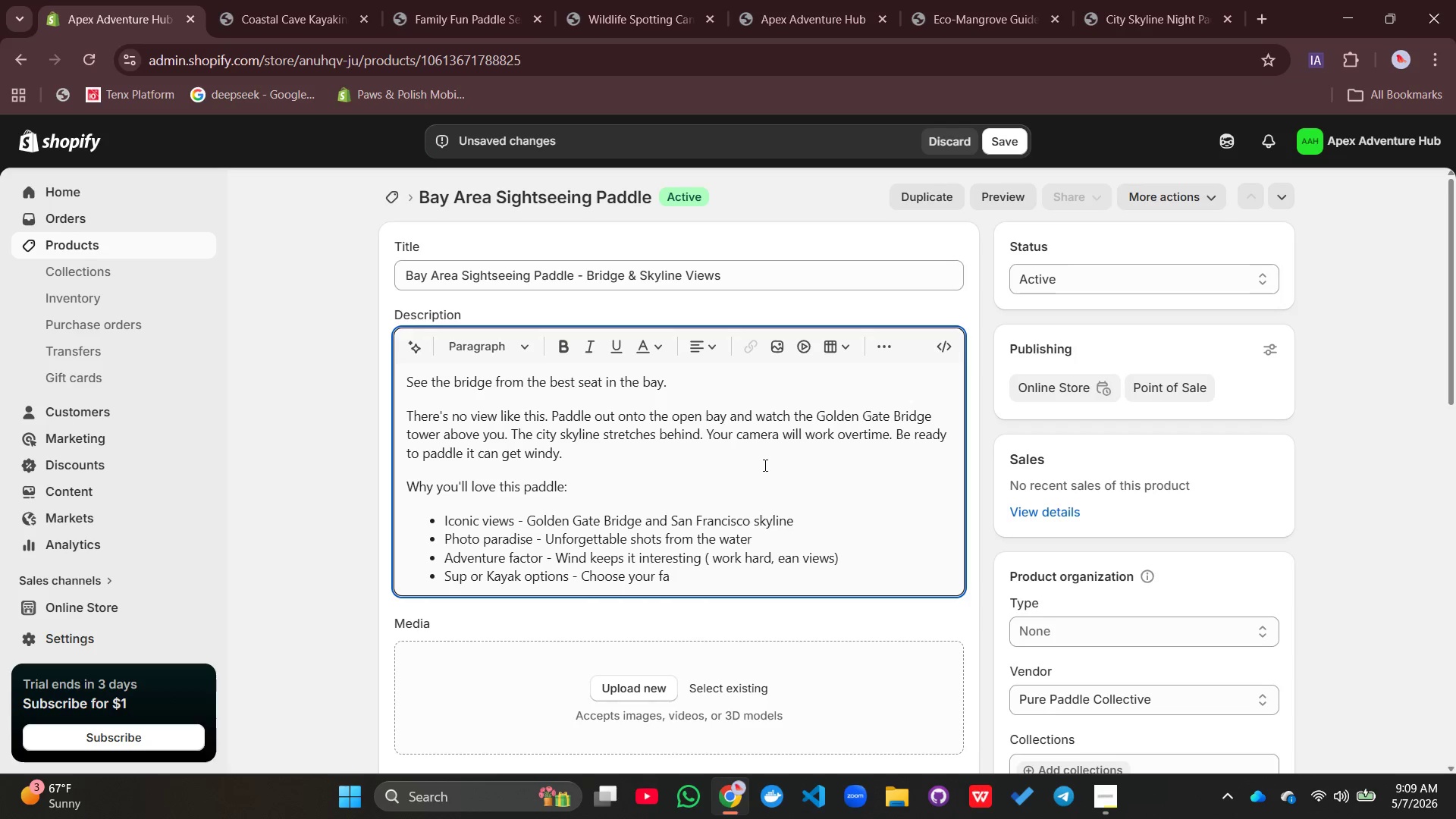 
type(vorite war)
key(Backspace)
type(tercraft)
 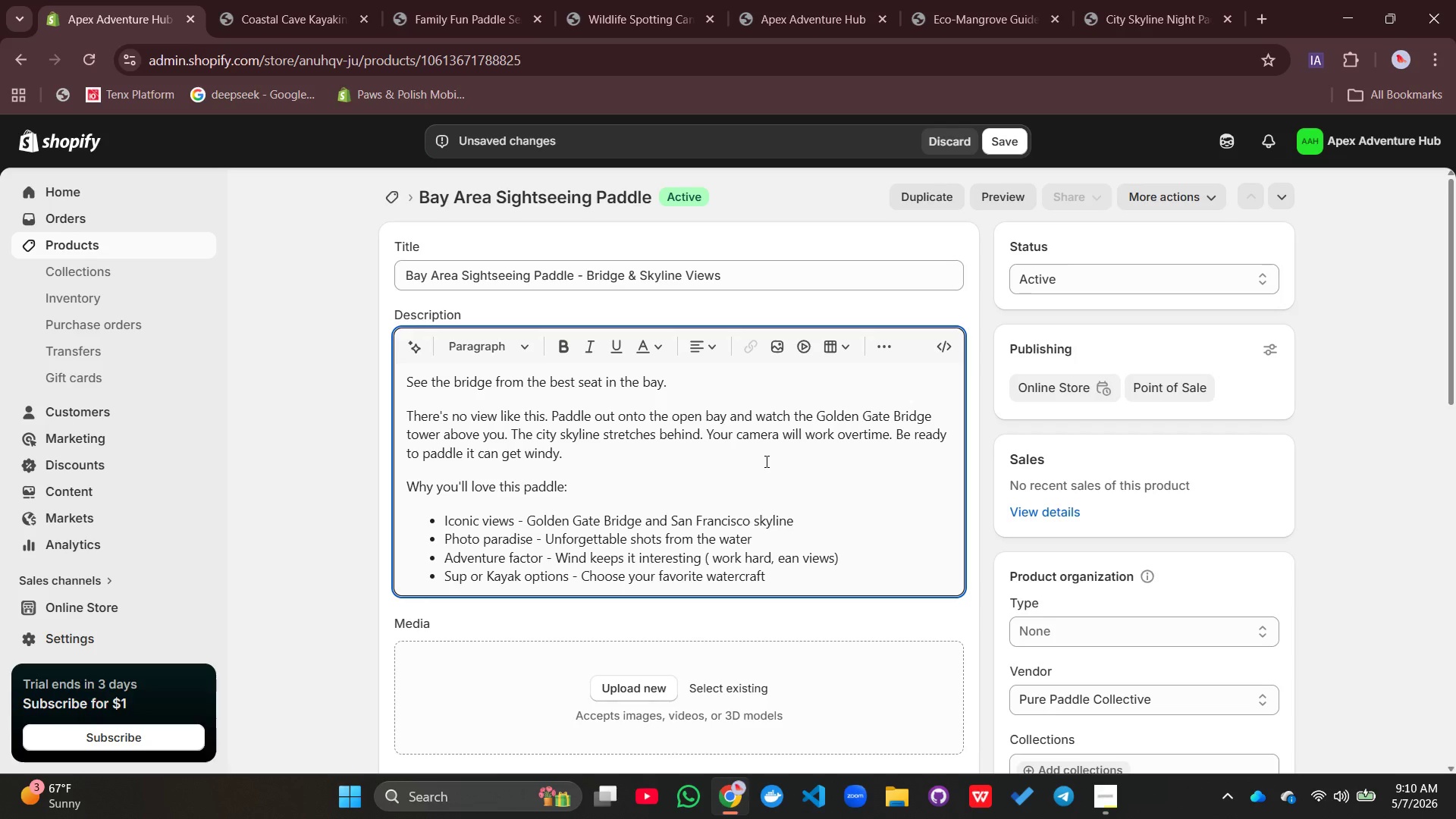 
key(Enter)
 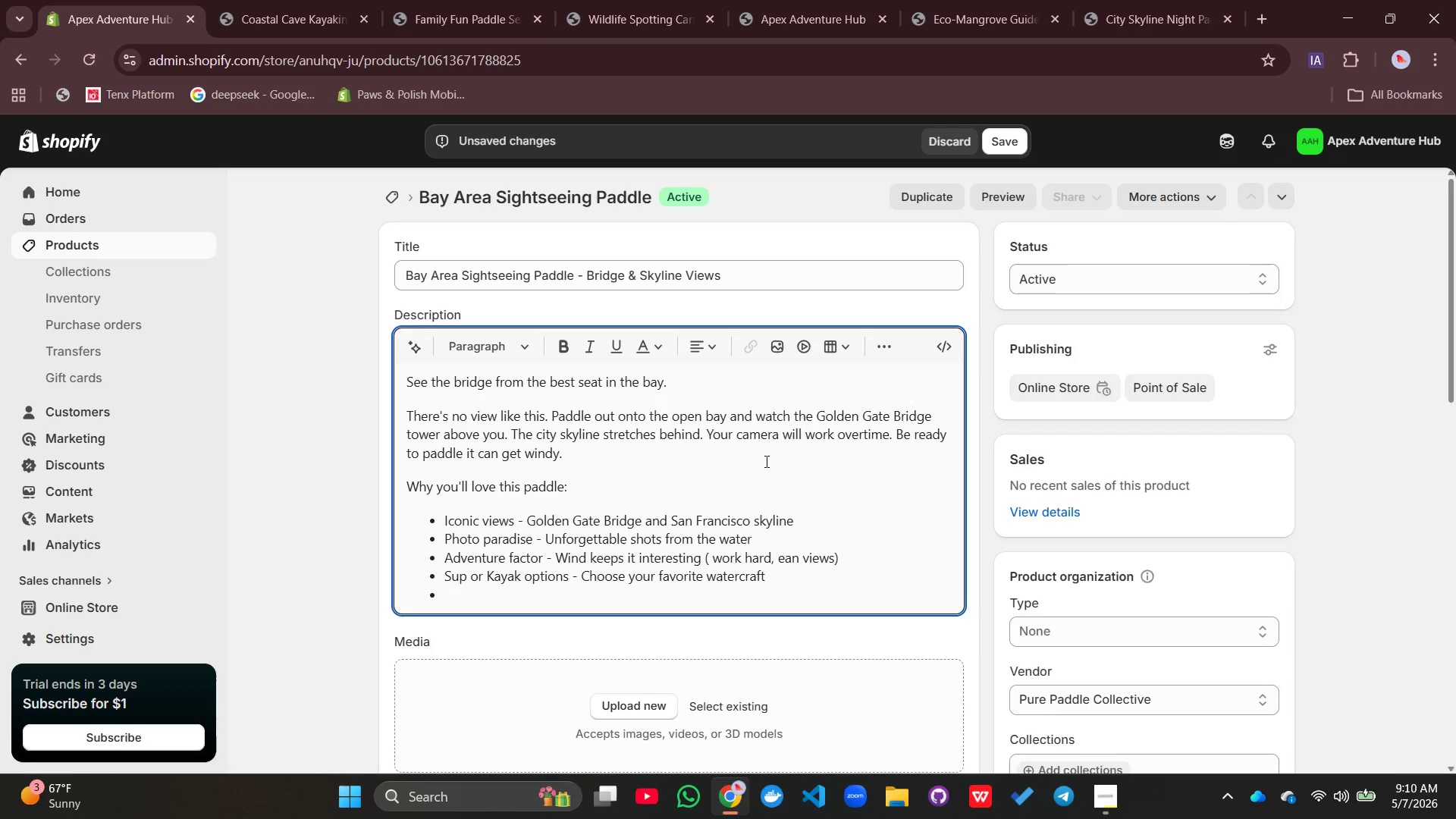 
type(Fun times )
 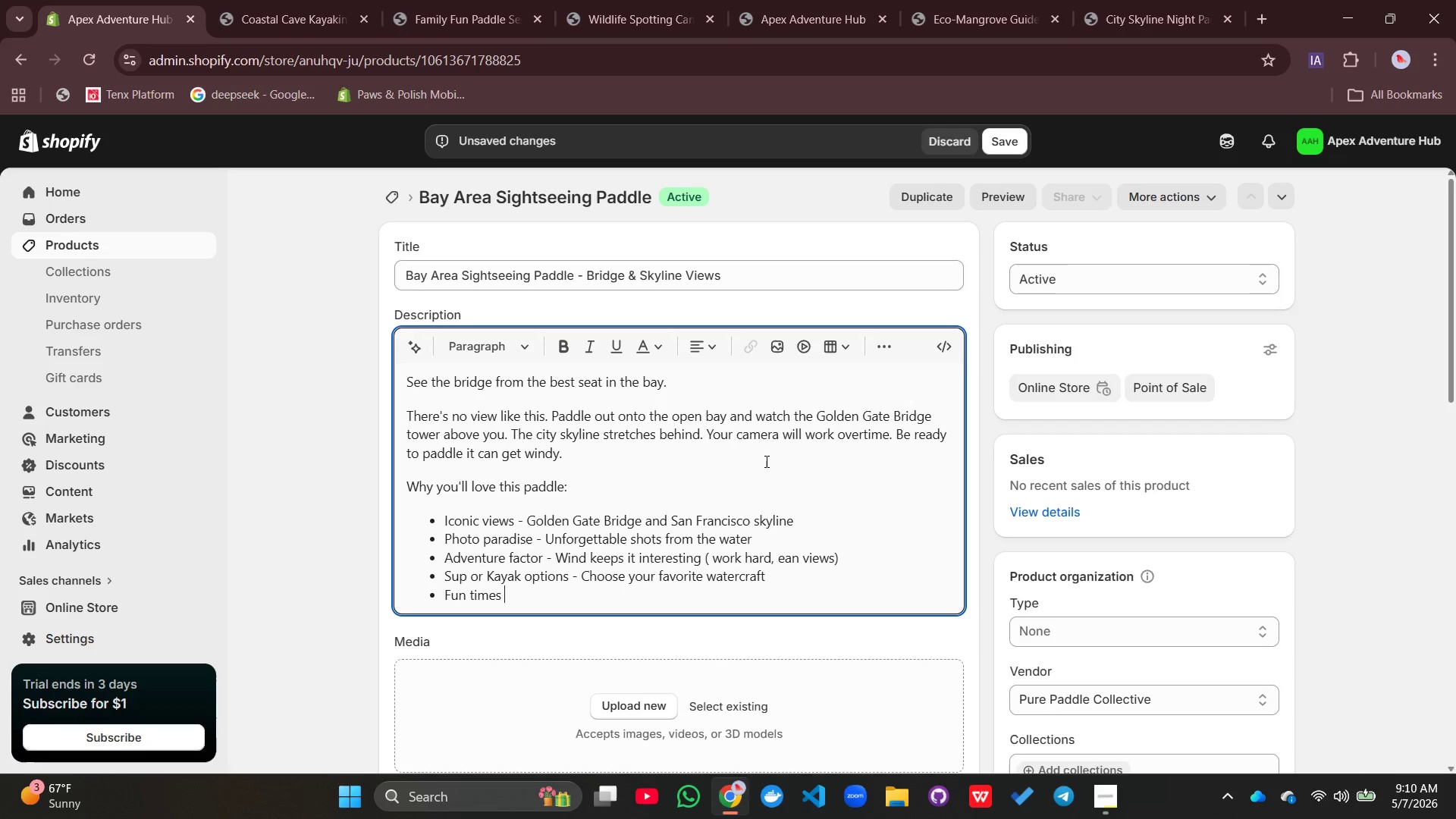 
type(Gru)
key(Backspace)
key(Backspace)
type(u)
 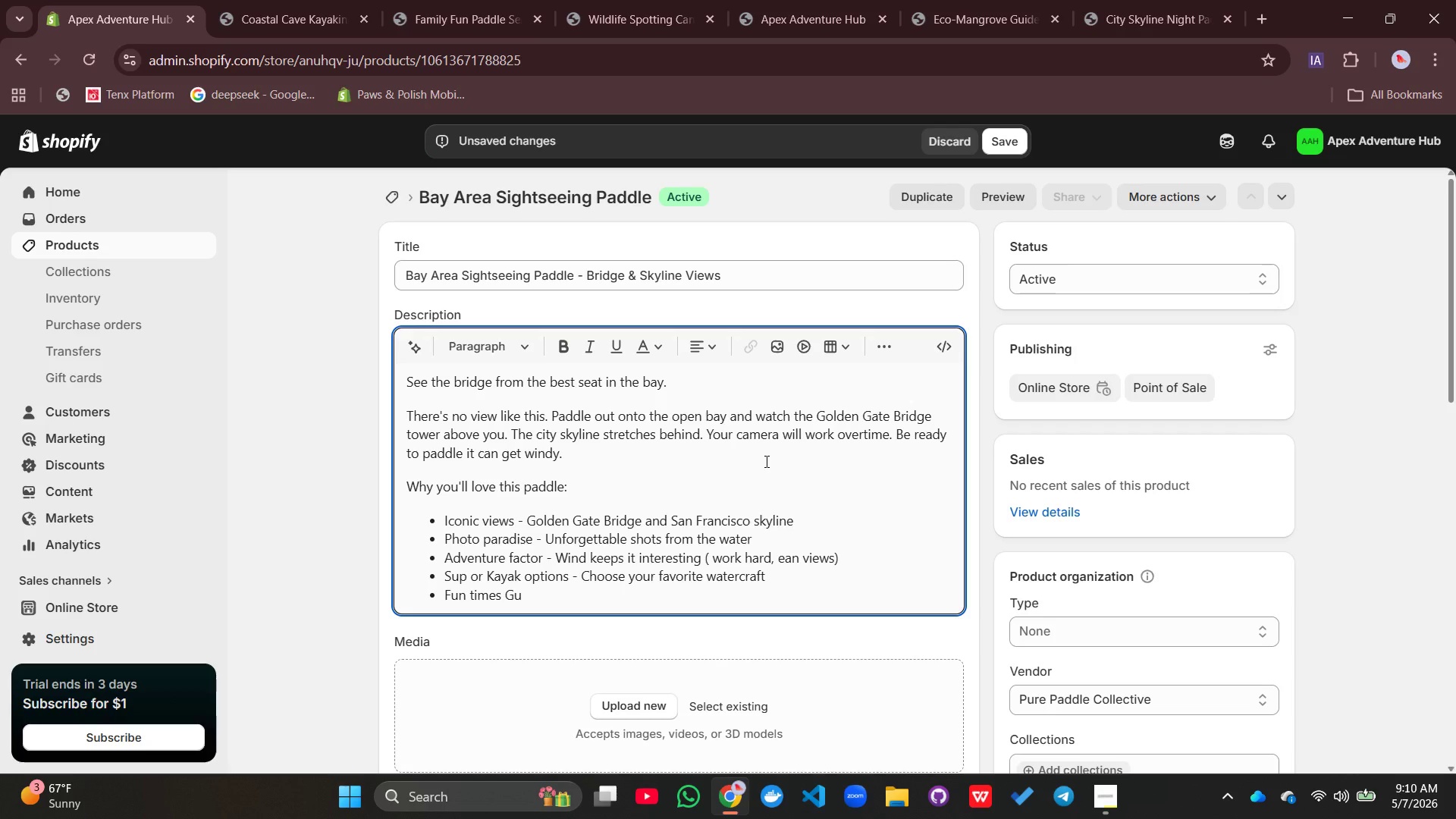 
wait(5.2)
 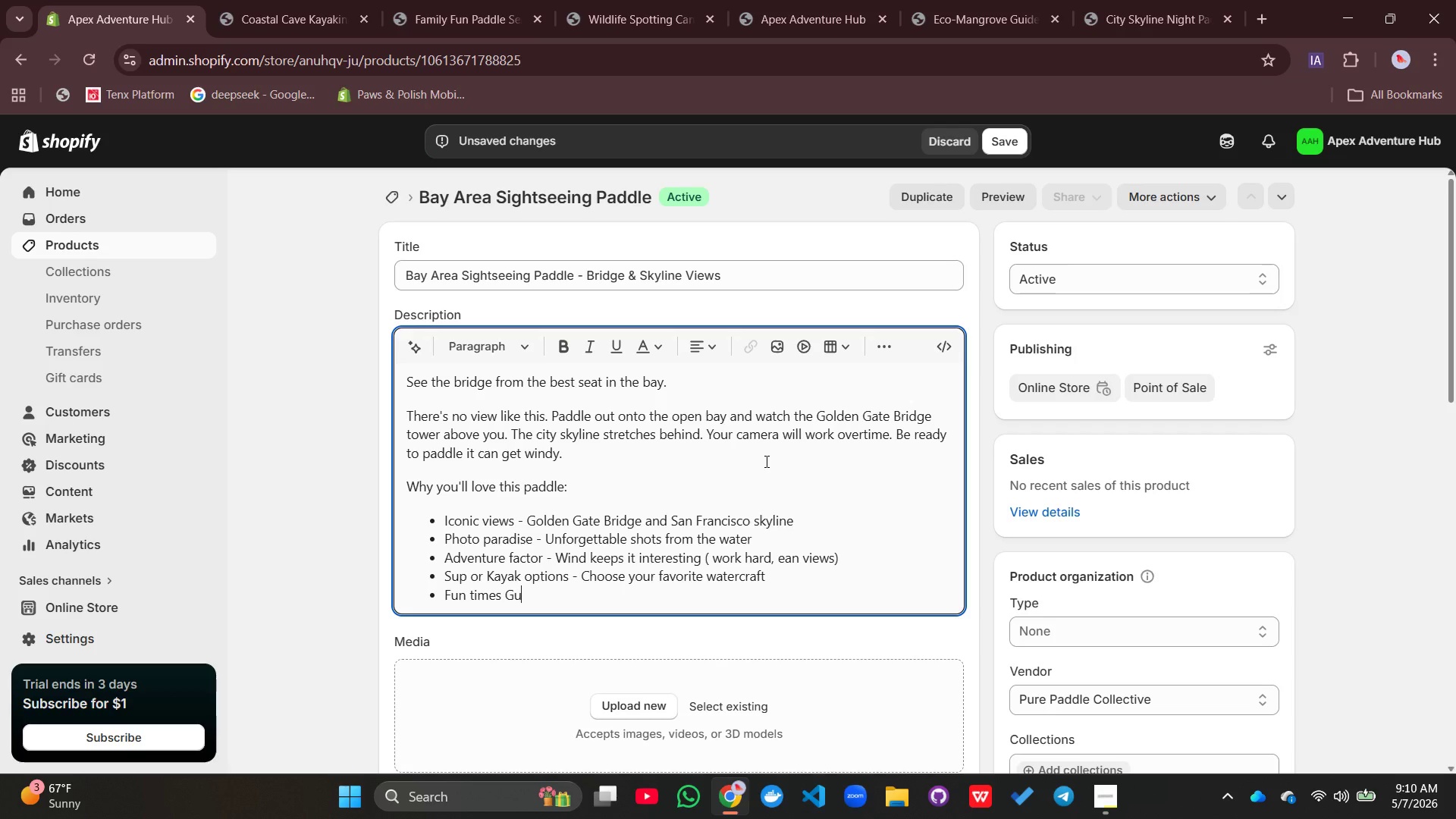 
type(aran)
 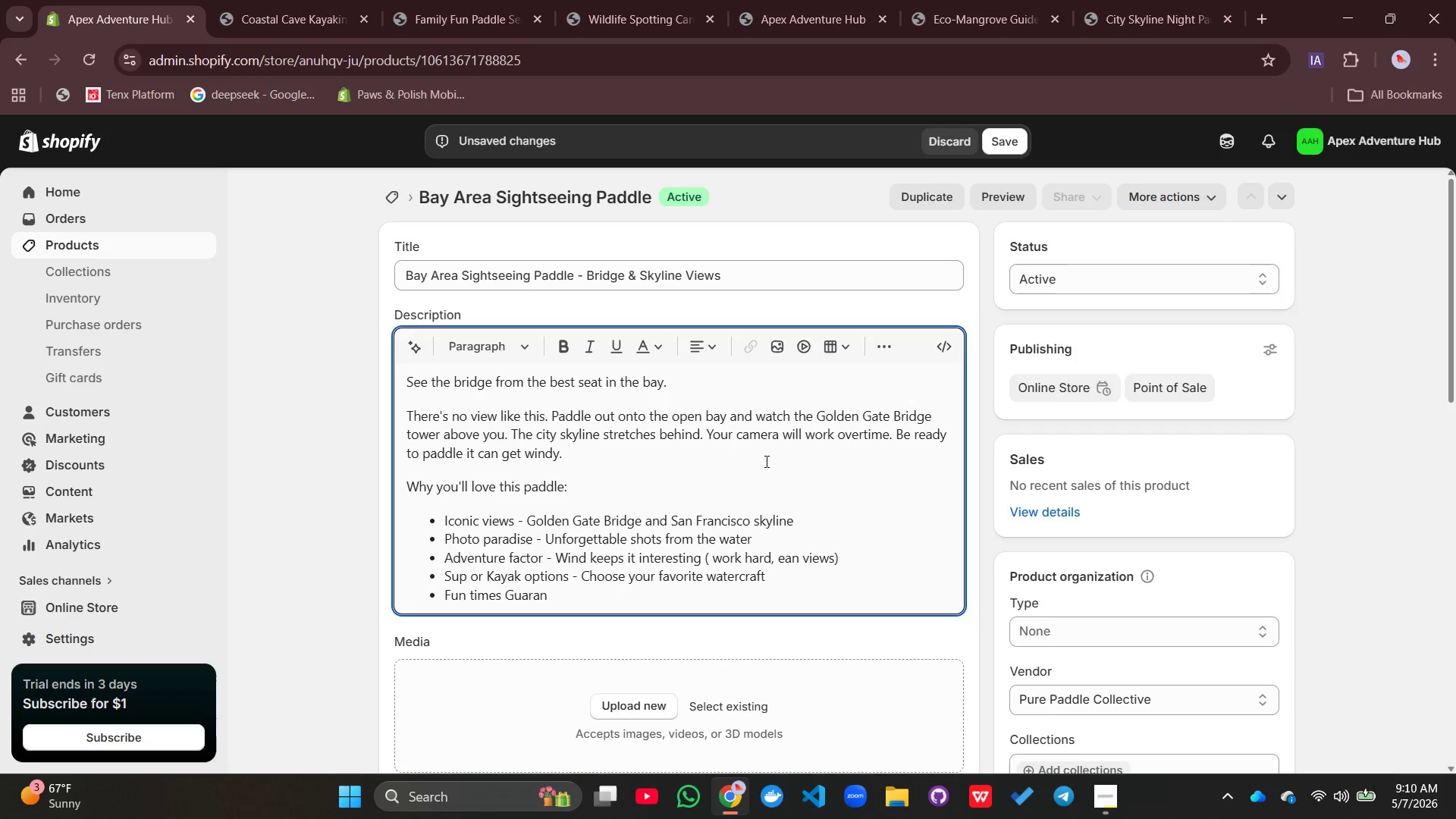 
wait(6.69)
 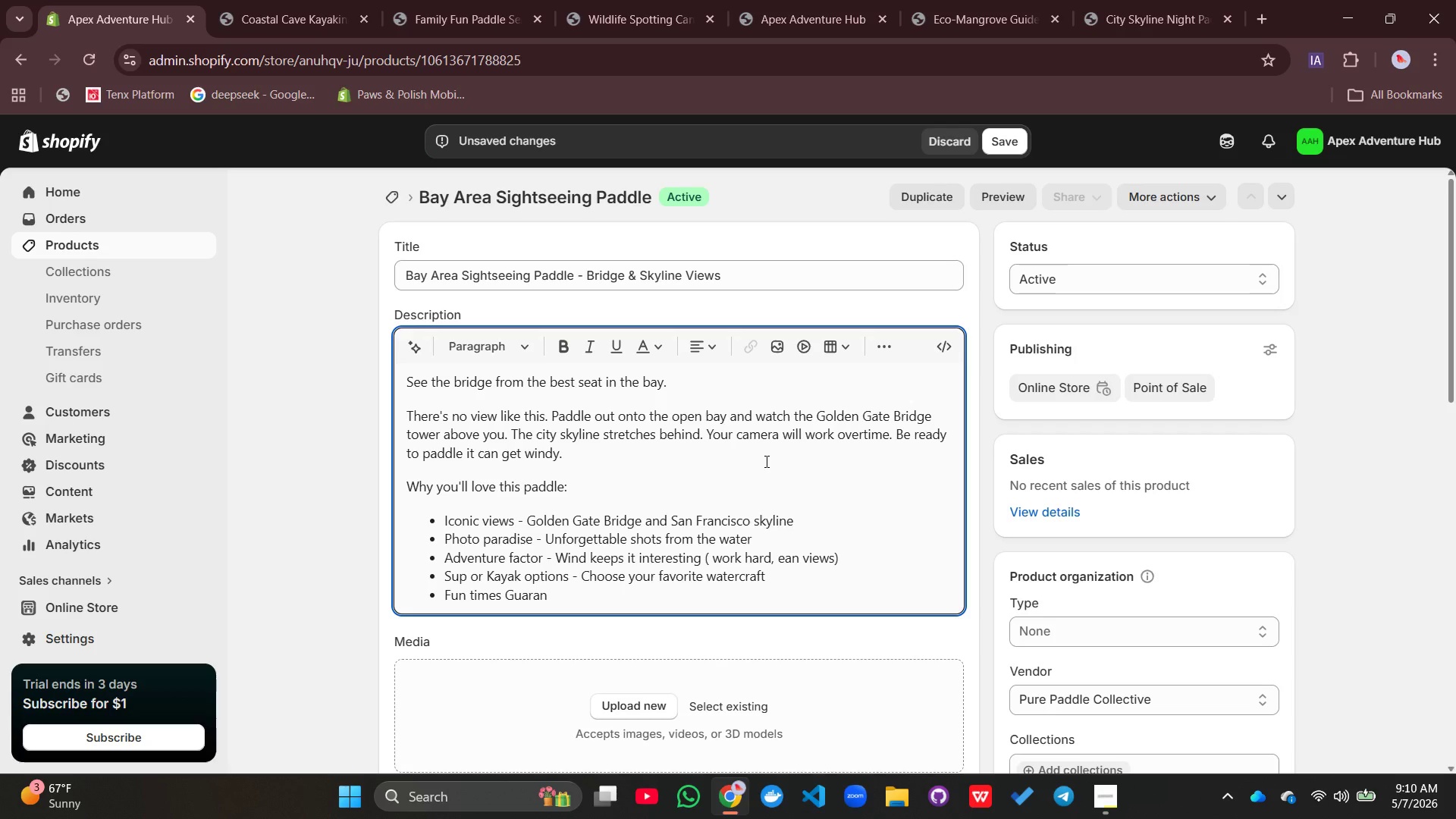 
type(teed - Even the wind becomes part of the meory)
key(Backspace)
key(Backspace)
key(Backspace)
type(mory)
 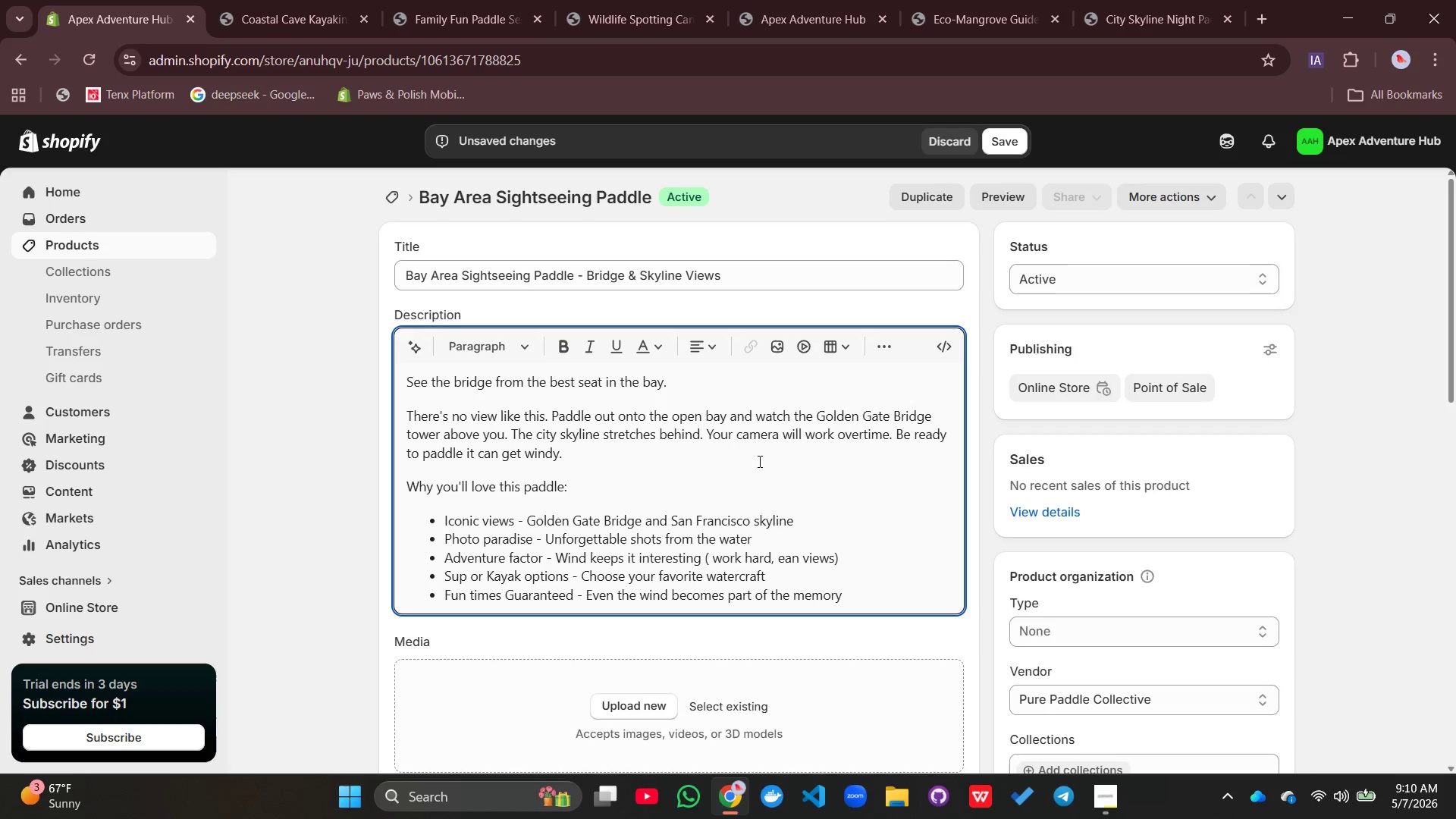 
key(Enter)
 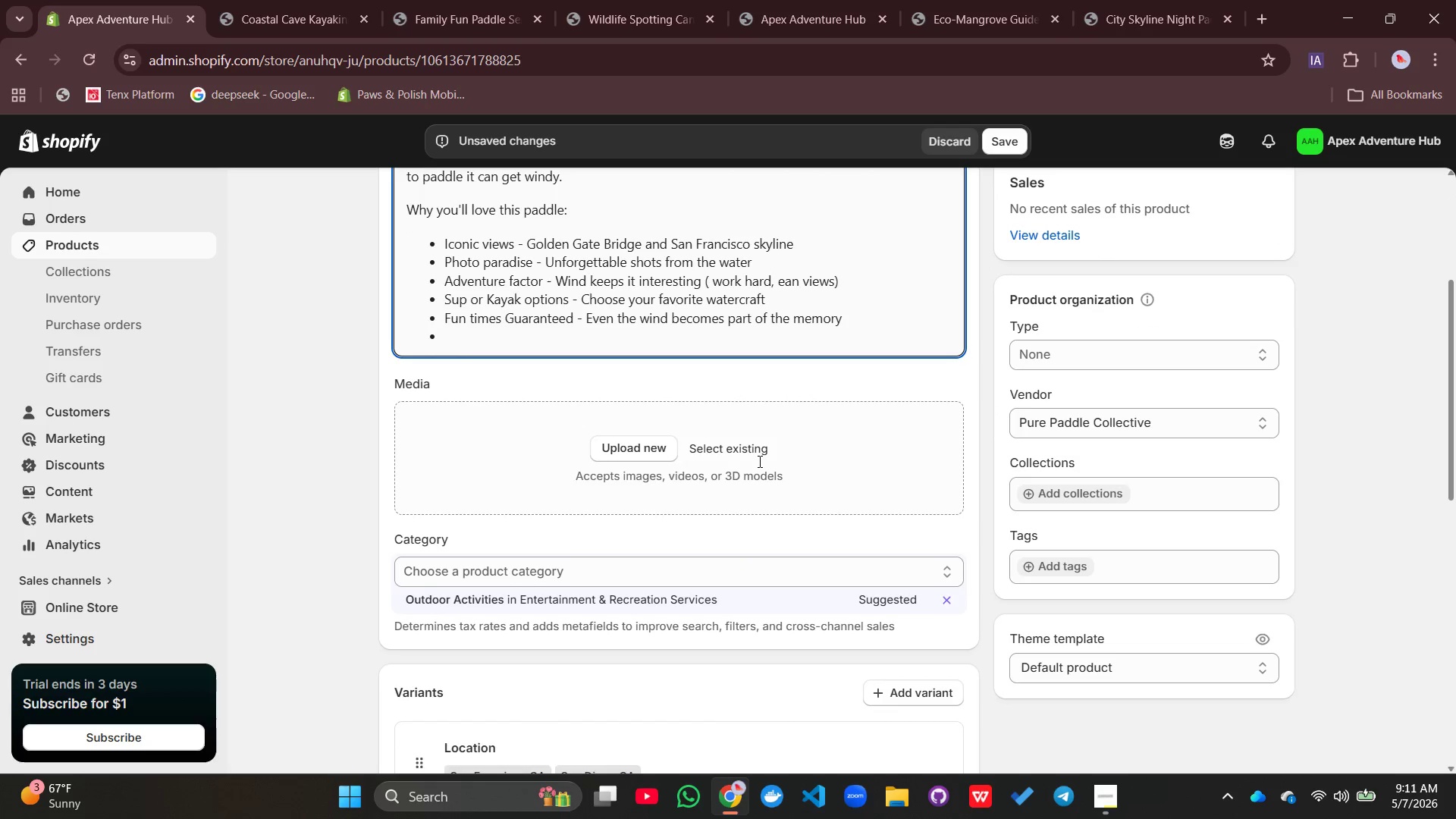 
type(What's included: SUp)
key(Backspace)
type(P bo)
 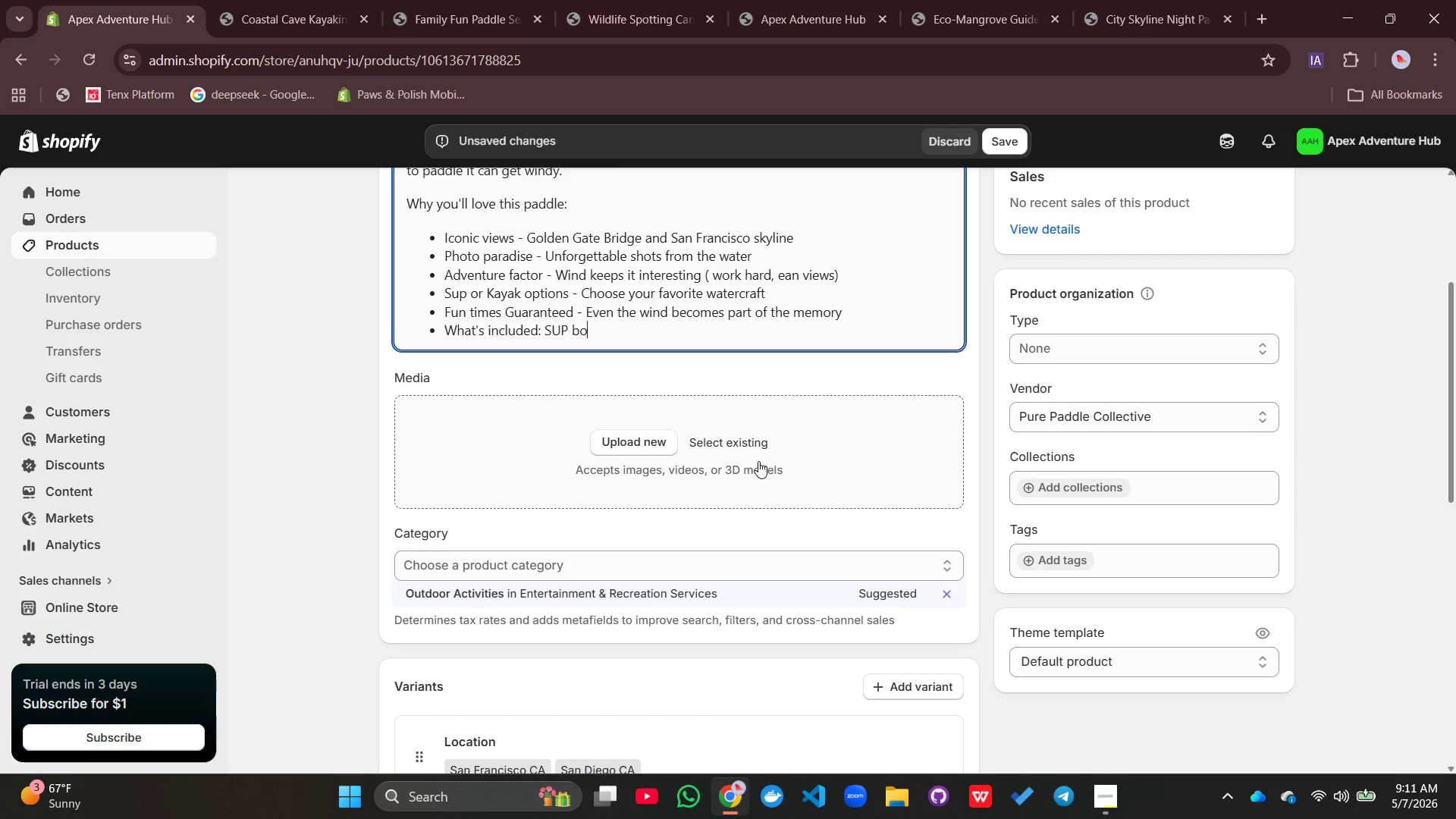 
type(oard)
key(Backspace)
key(Backspace)
key(Backspace)
key(Backspace)
type(ard or kayak, leach)
 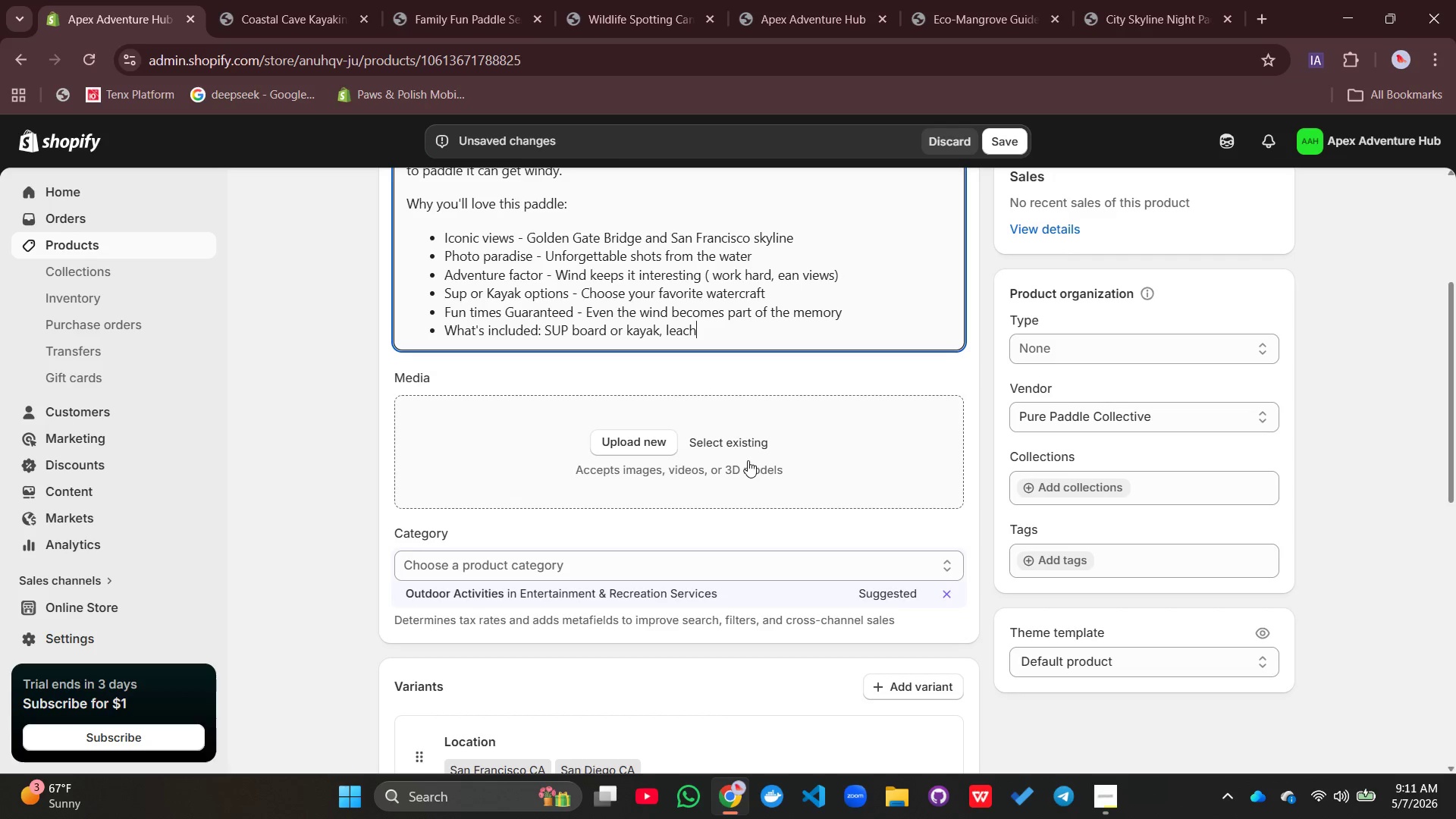 
type(, PFD, waterproof)
 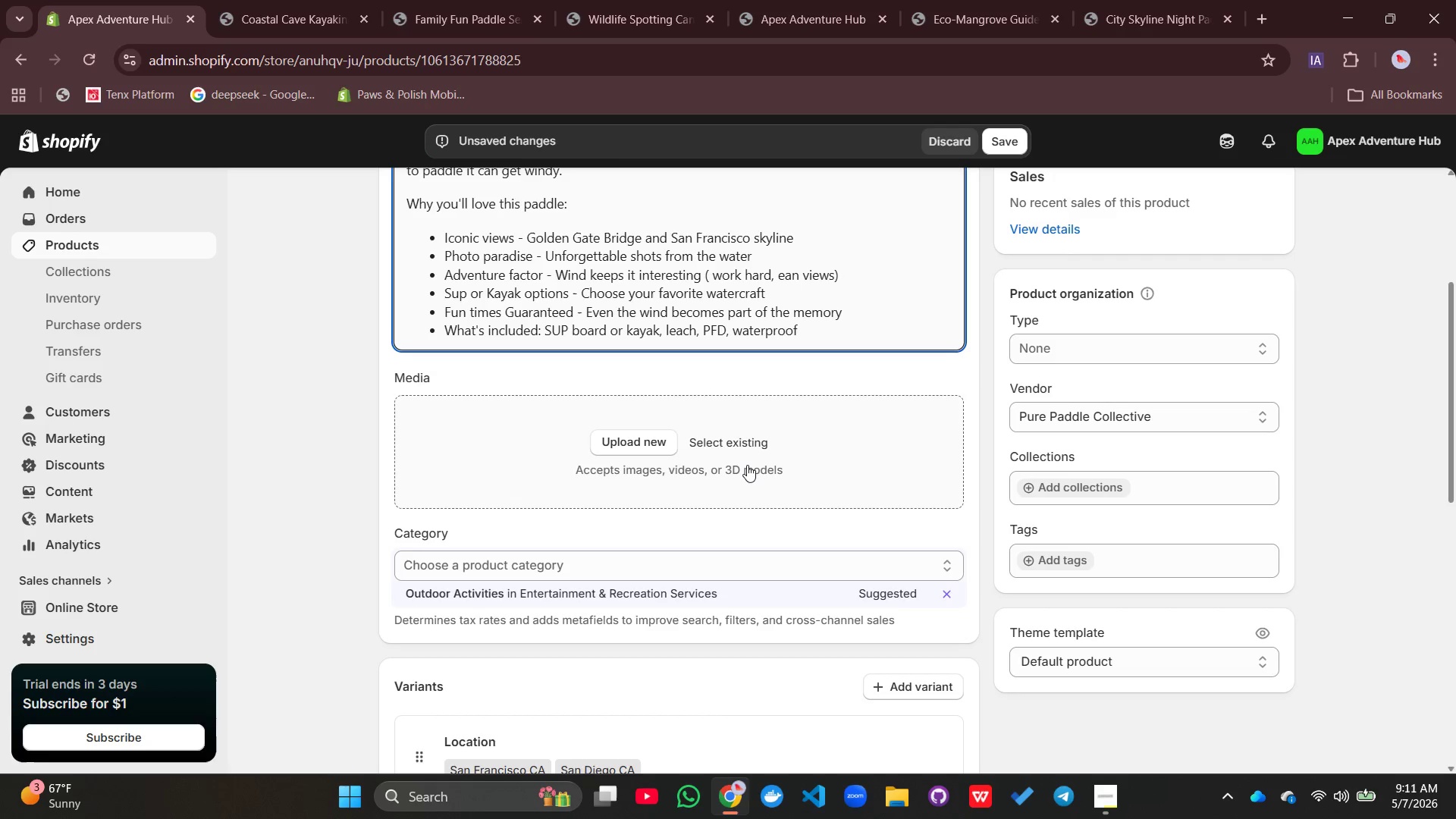 
type( bag, gide)
key(Backspace)
key(Backspace)
key(Backspace)
type(uide)
 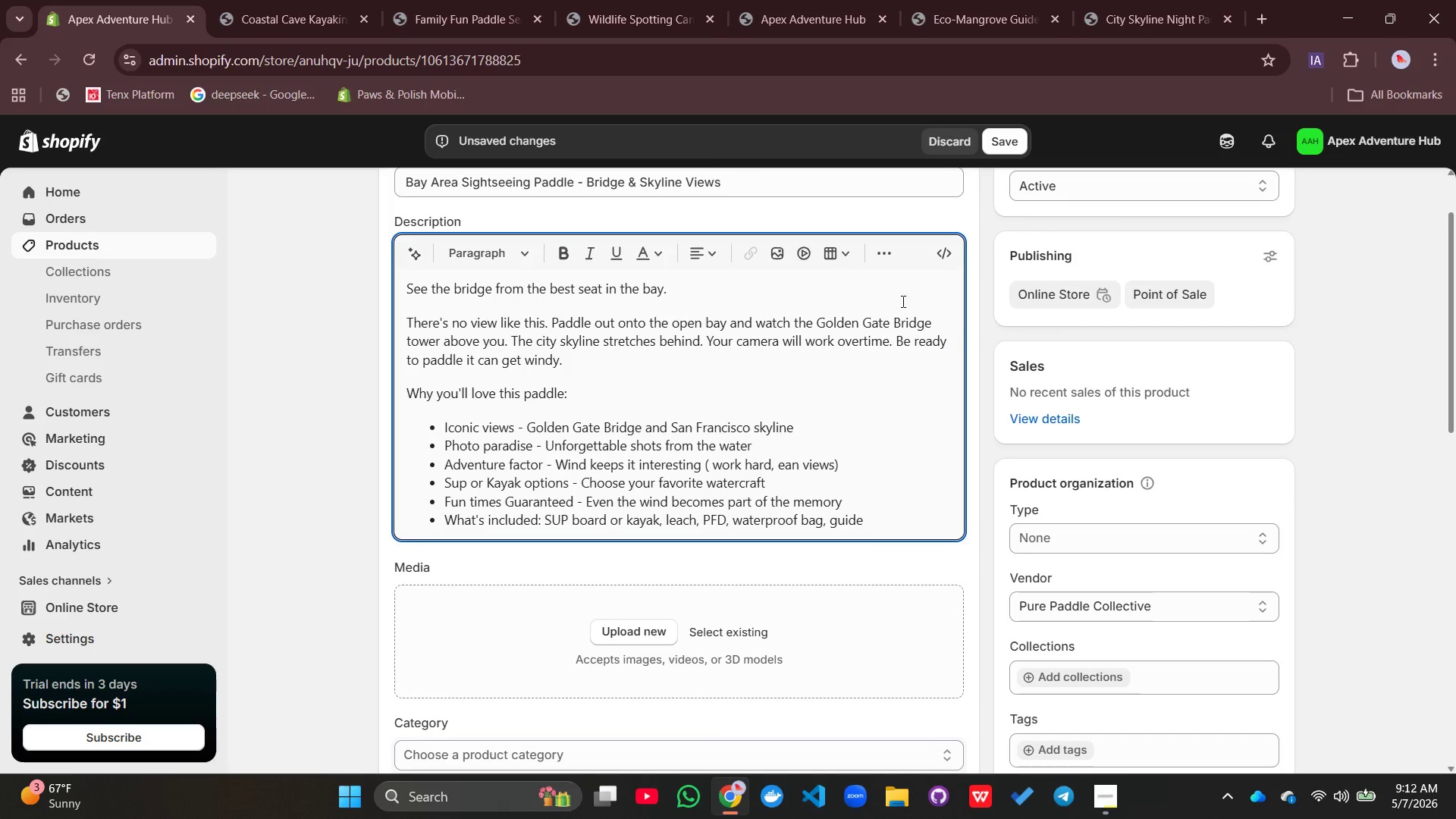 
left_click([885, 253])
 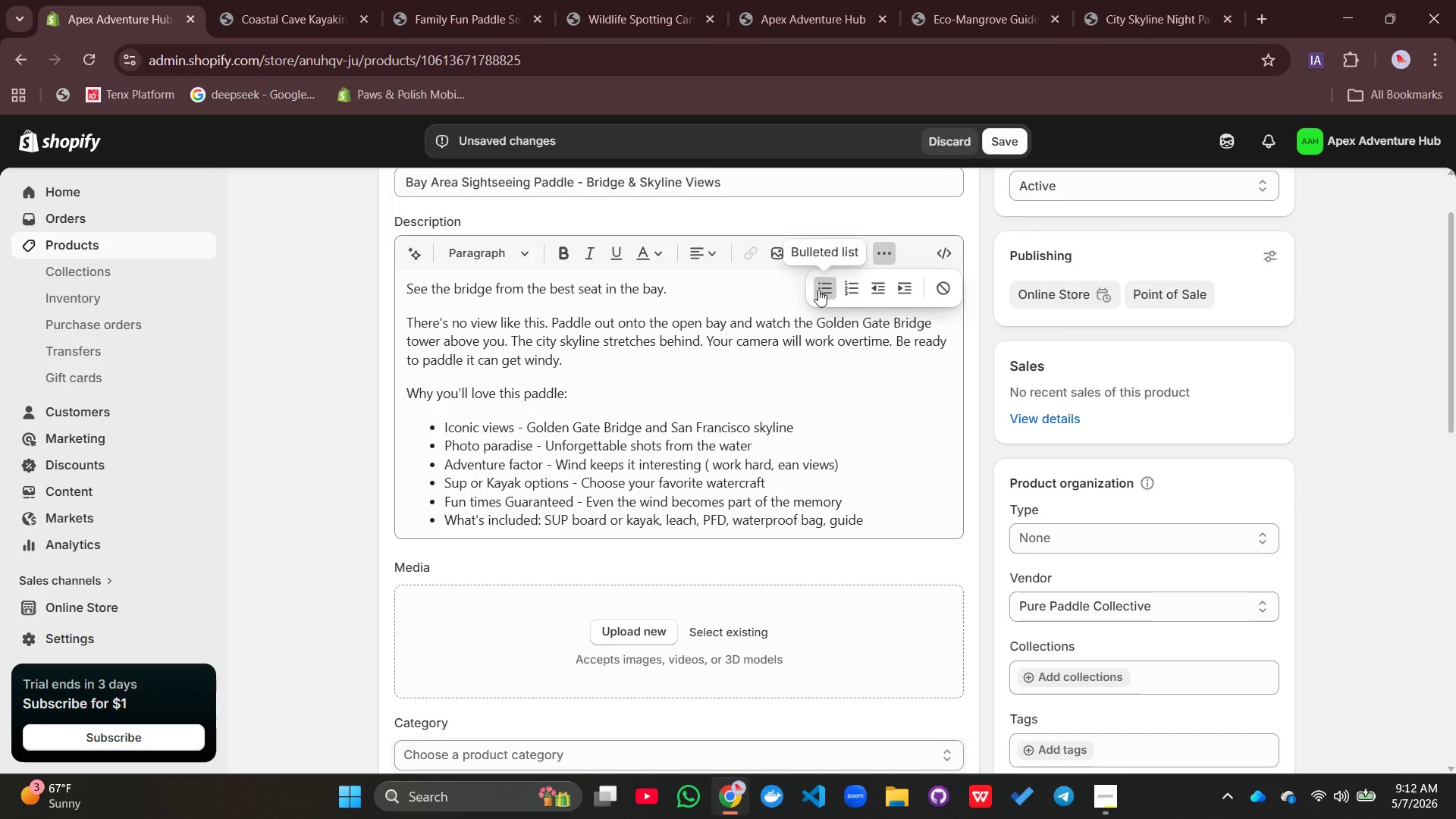 
left_click([818, 290])
 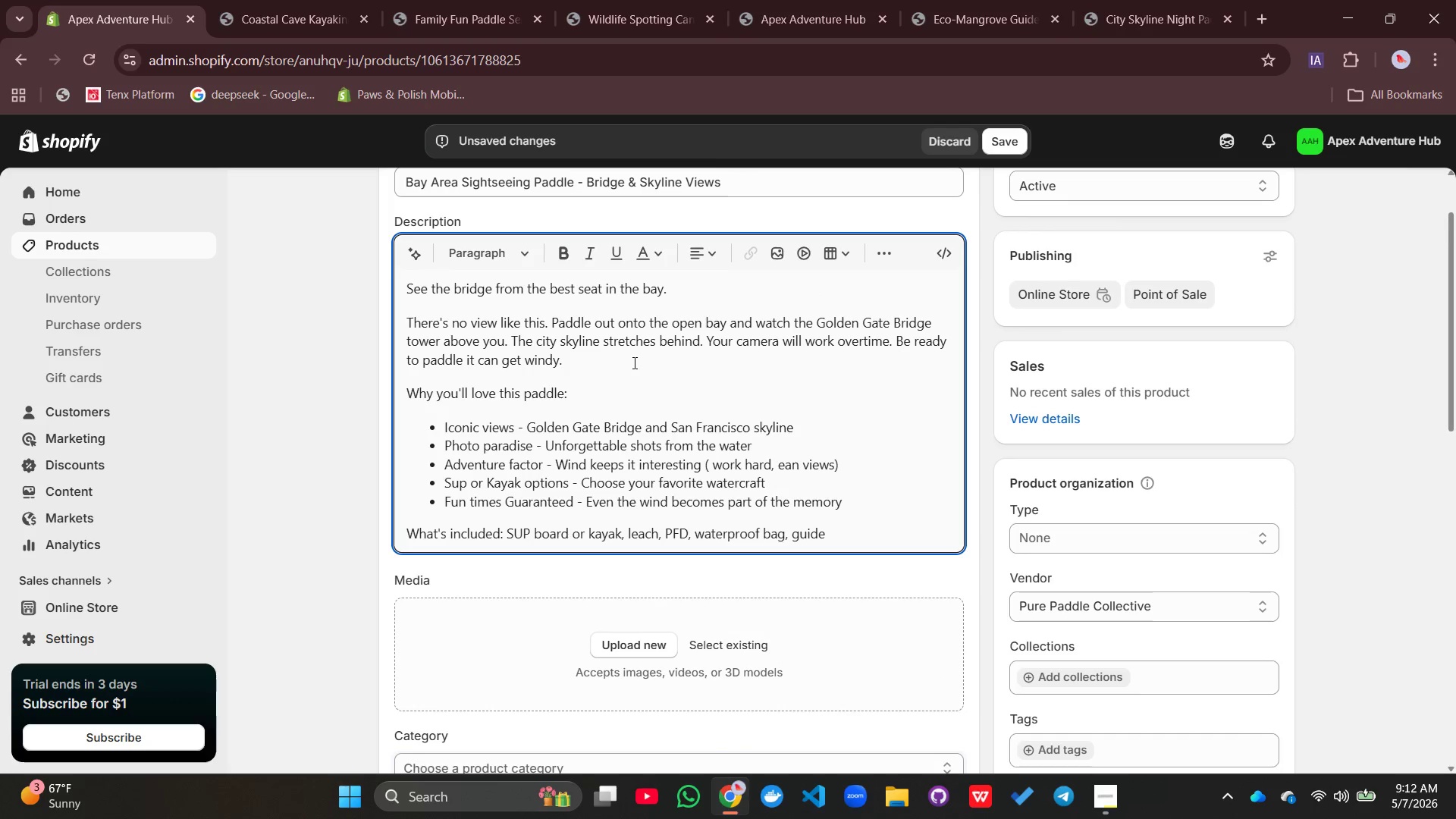 
left_click([633, 362])
 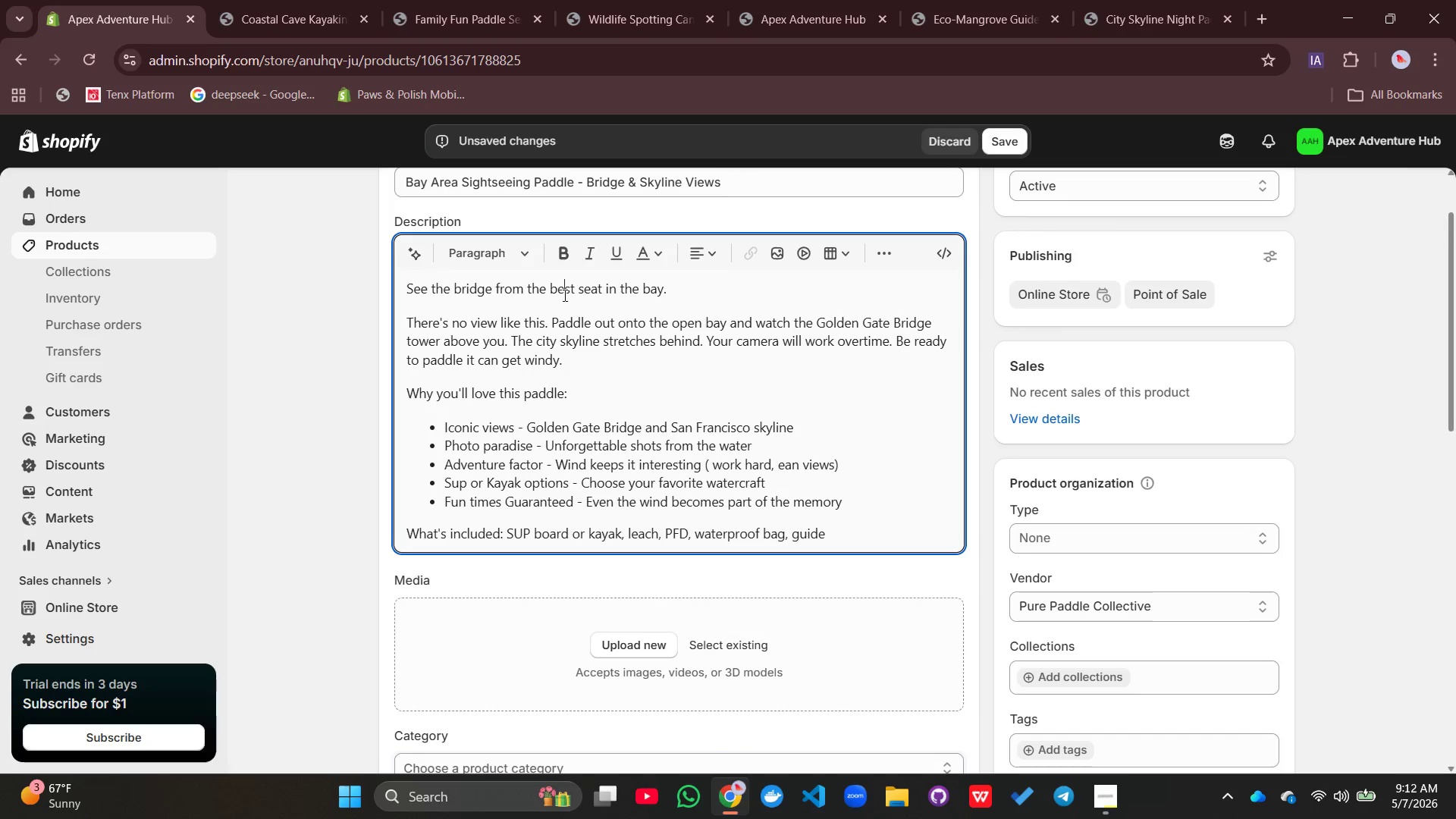 
double_click([563, 295])
 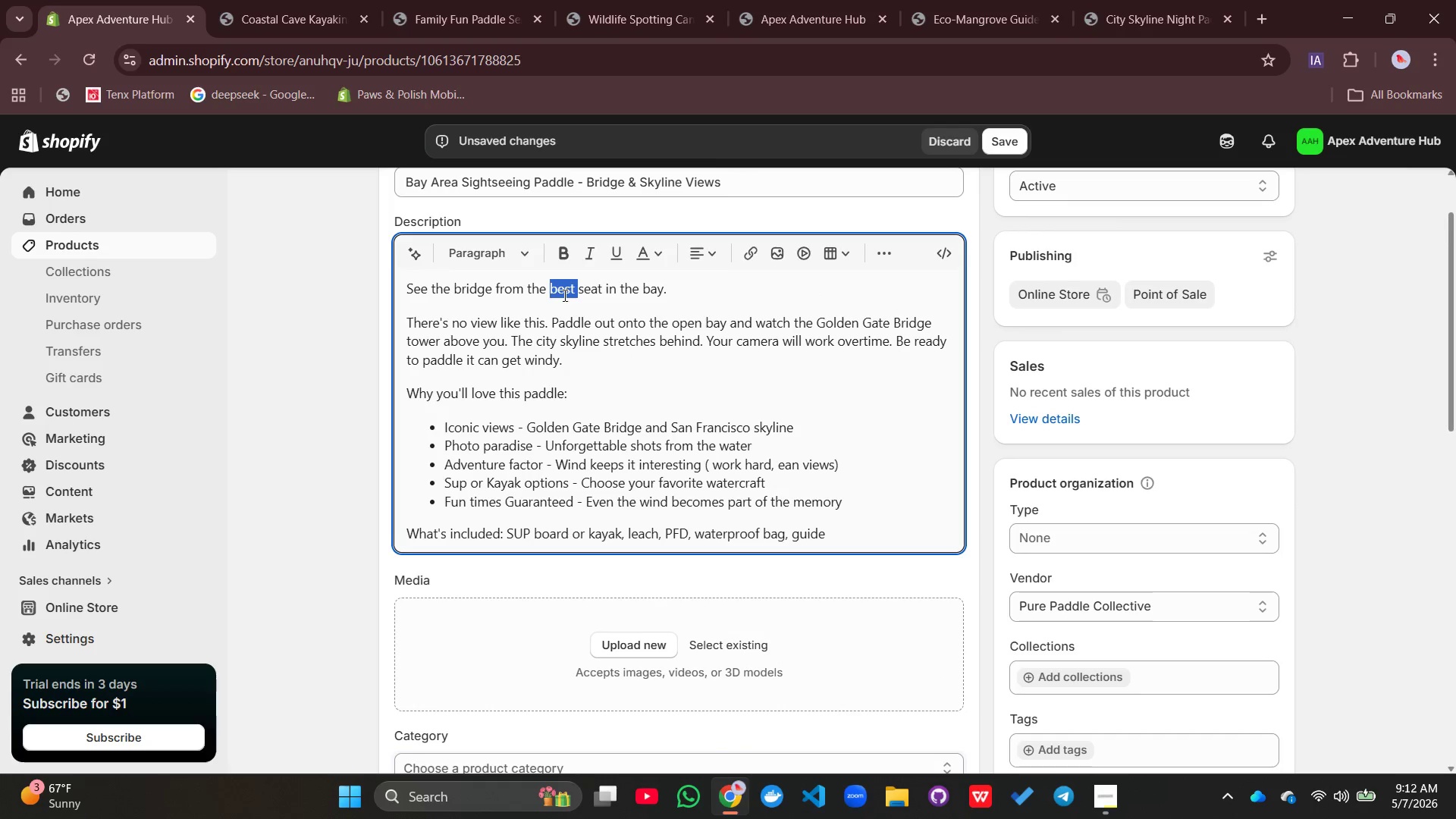 
triple_click([563, 295])
 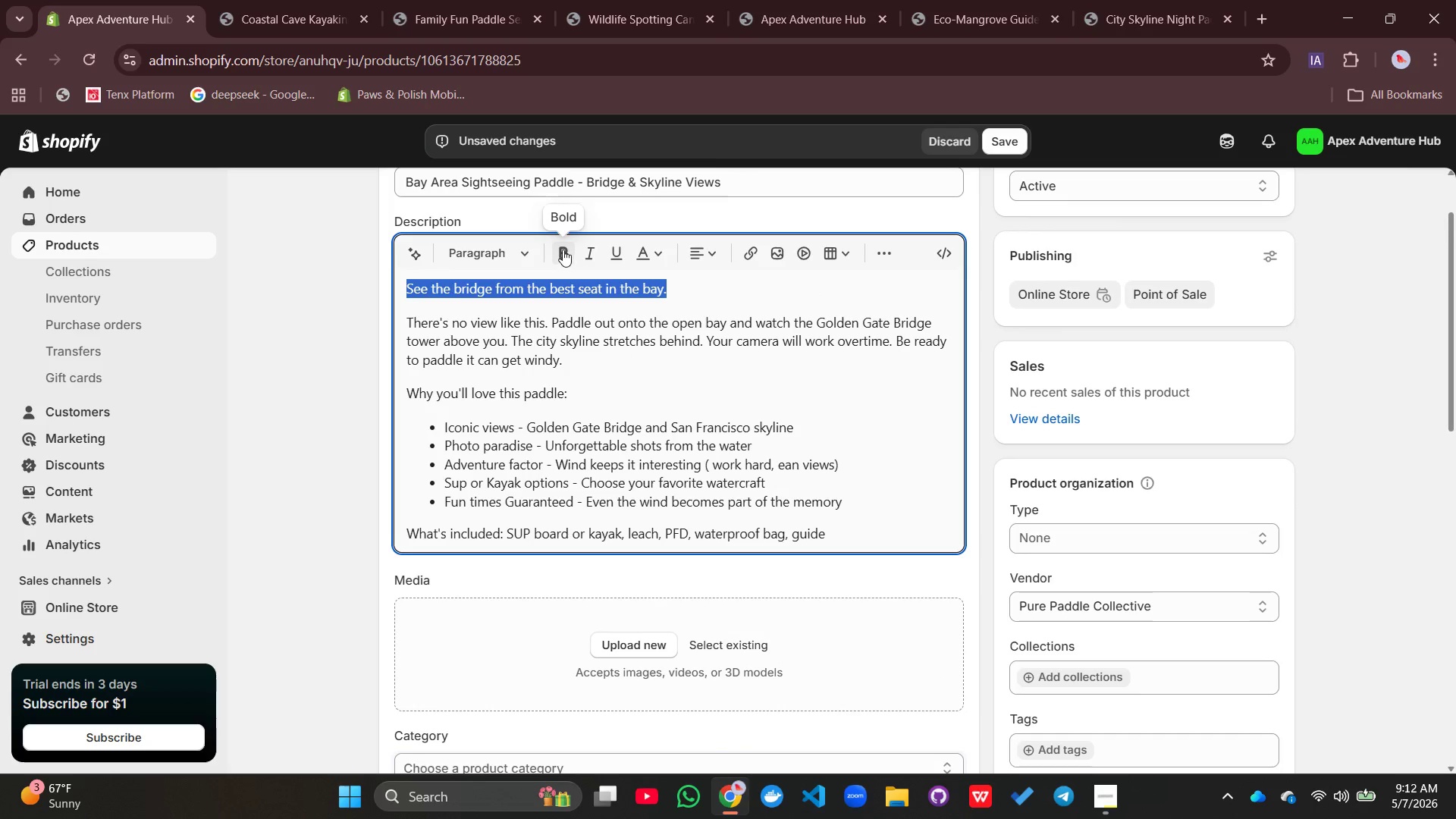 
left_click([563, 249])
 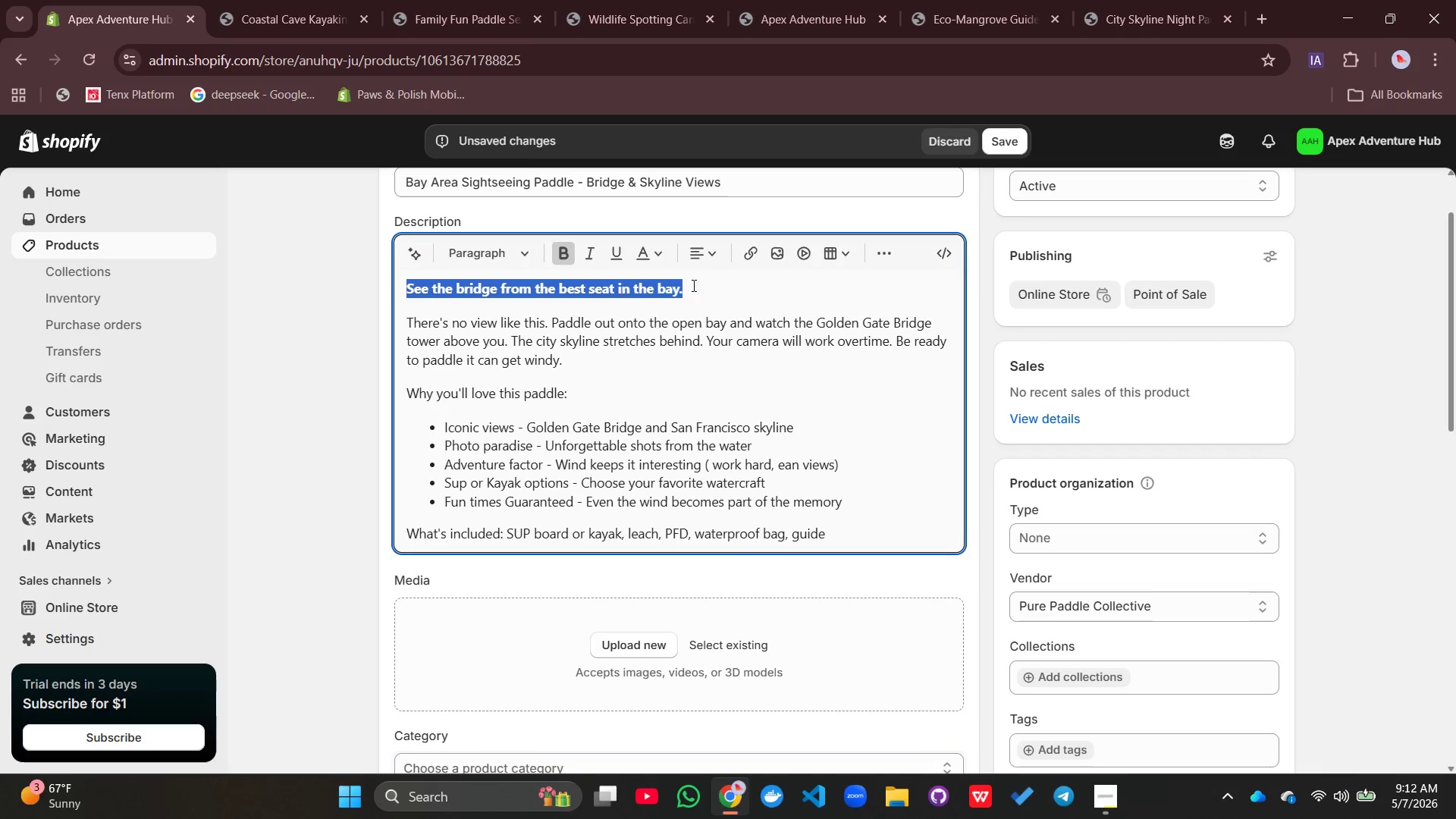 
left_click([725, 292])
 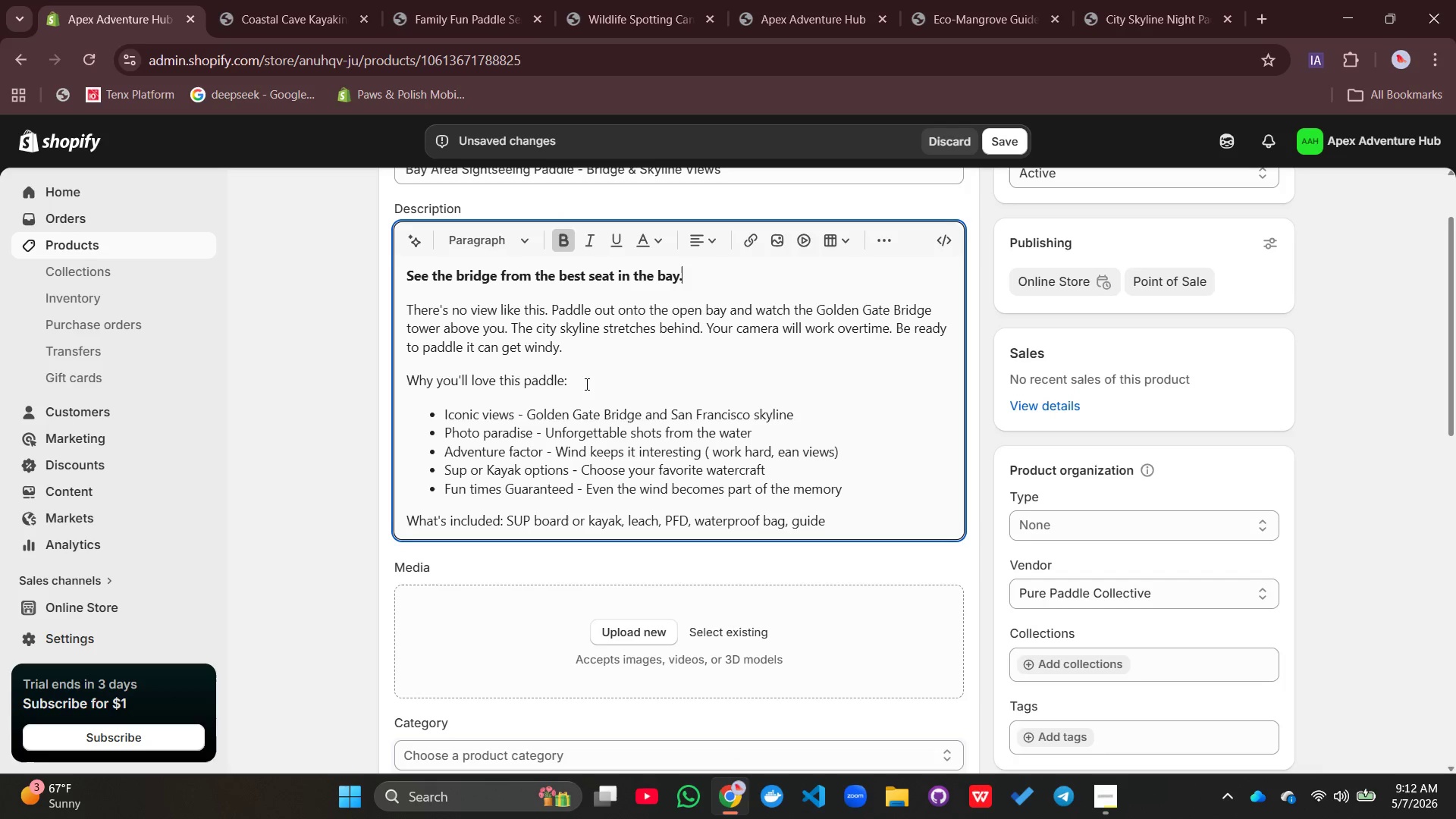 
left_click_drag(start_coordinate=[579, 382], to_coordinate=[366, 375])
 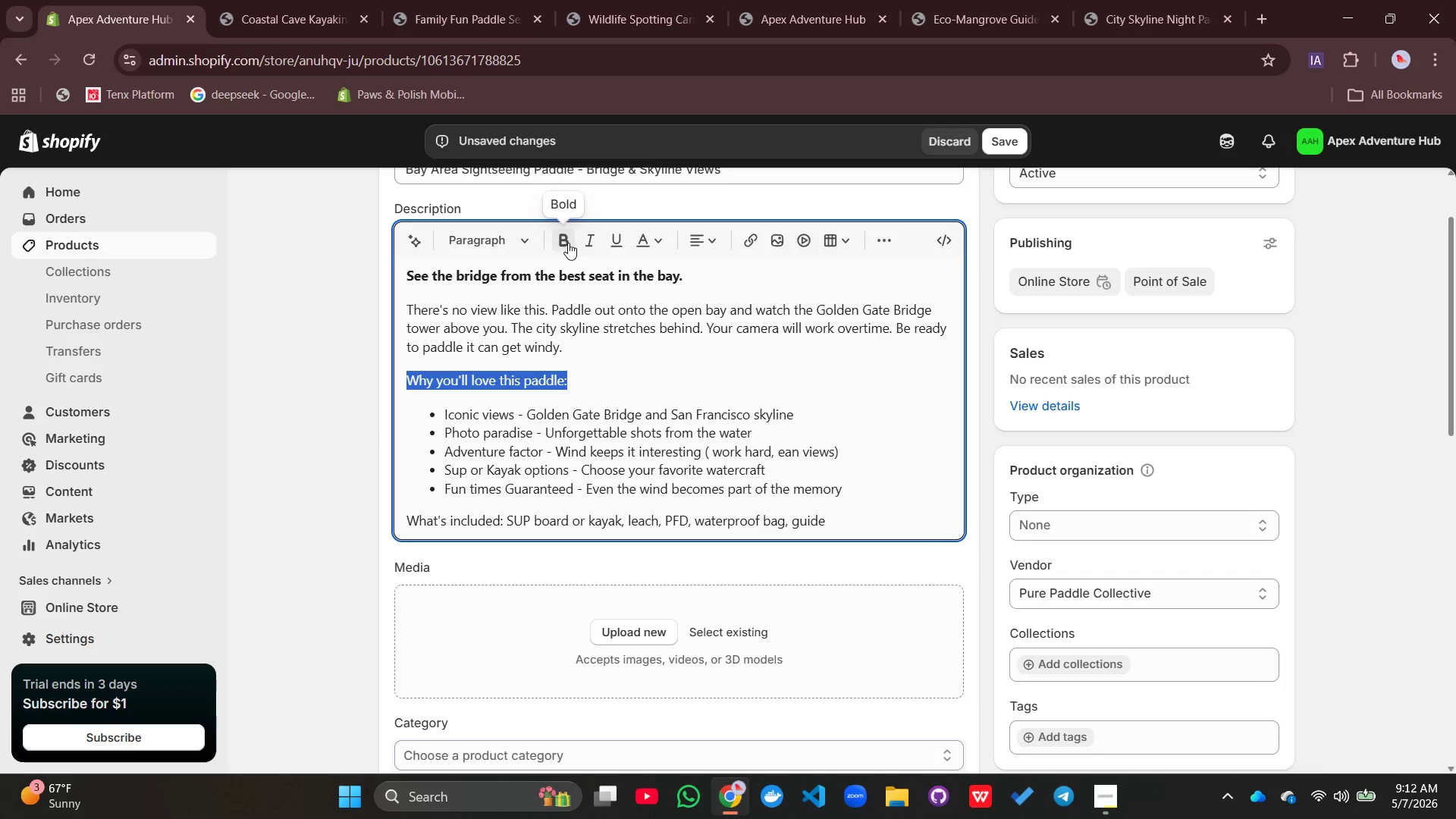 
left_click([567, 243])
 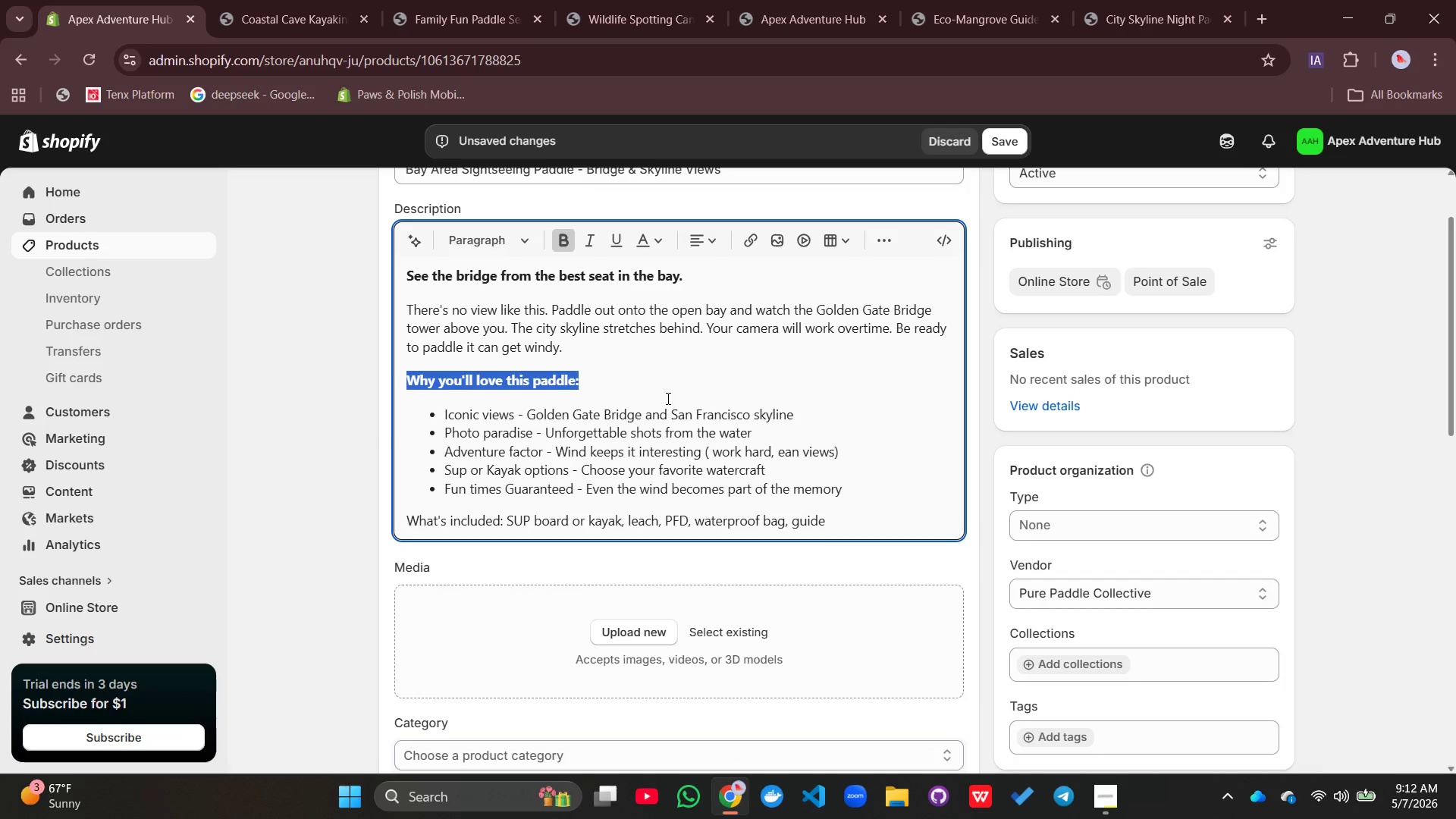 
left_click([667, 398])
 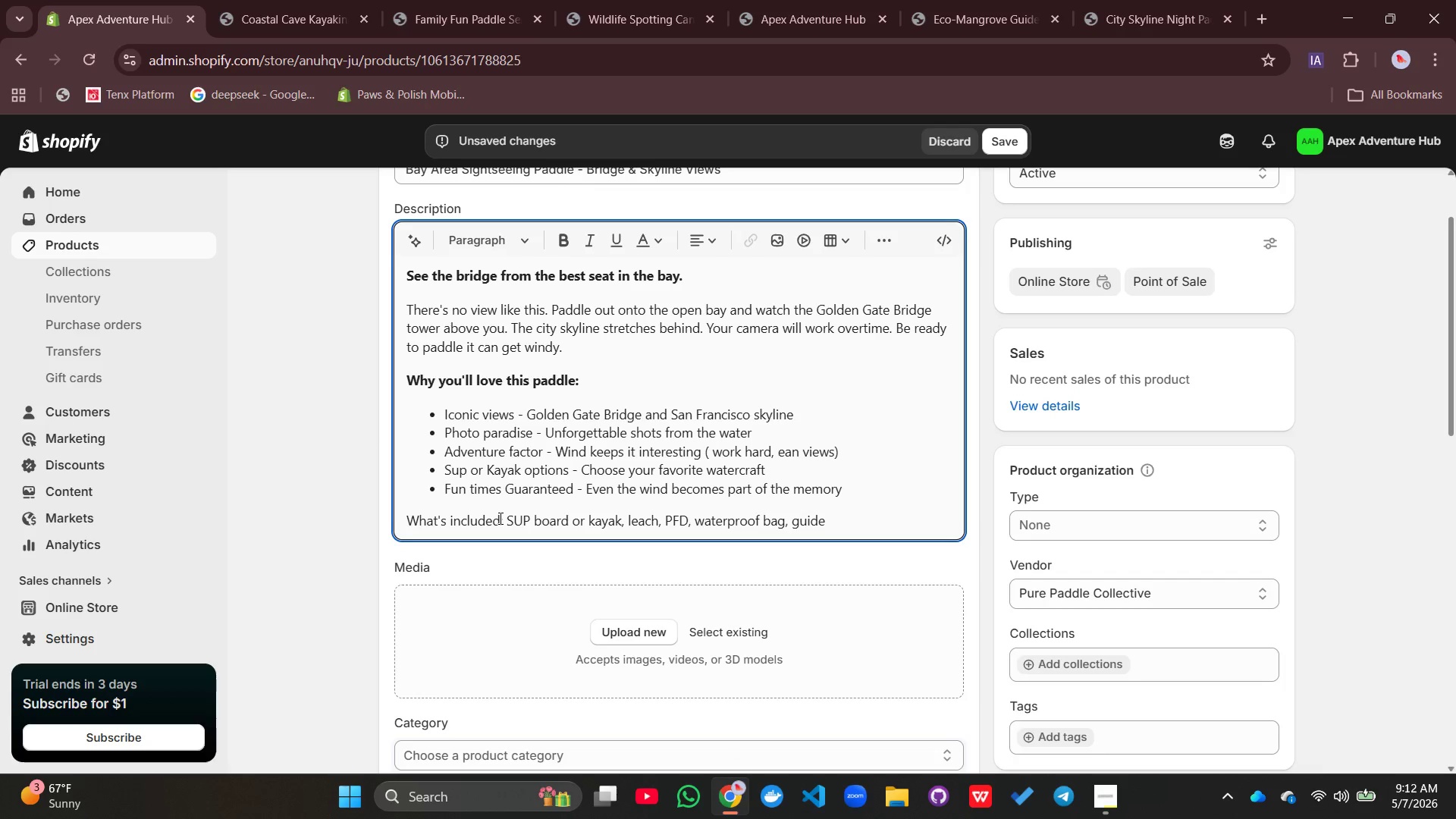 
left_click_drag(start_coordinate=[503, 518], to_coordinate=[350, 526])
 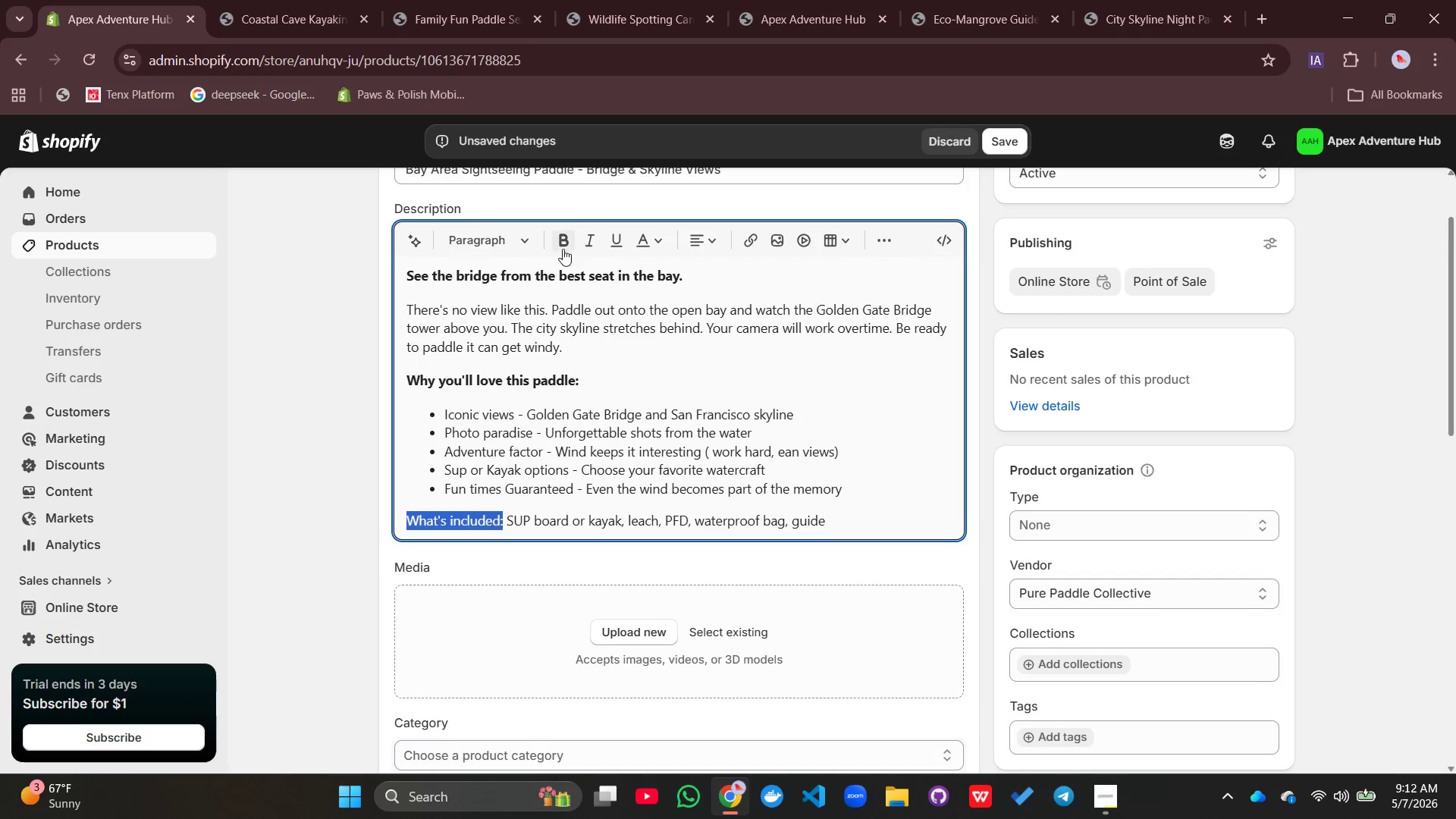 
left_click([557, 243])
 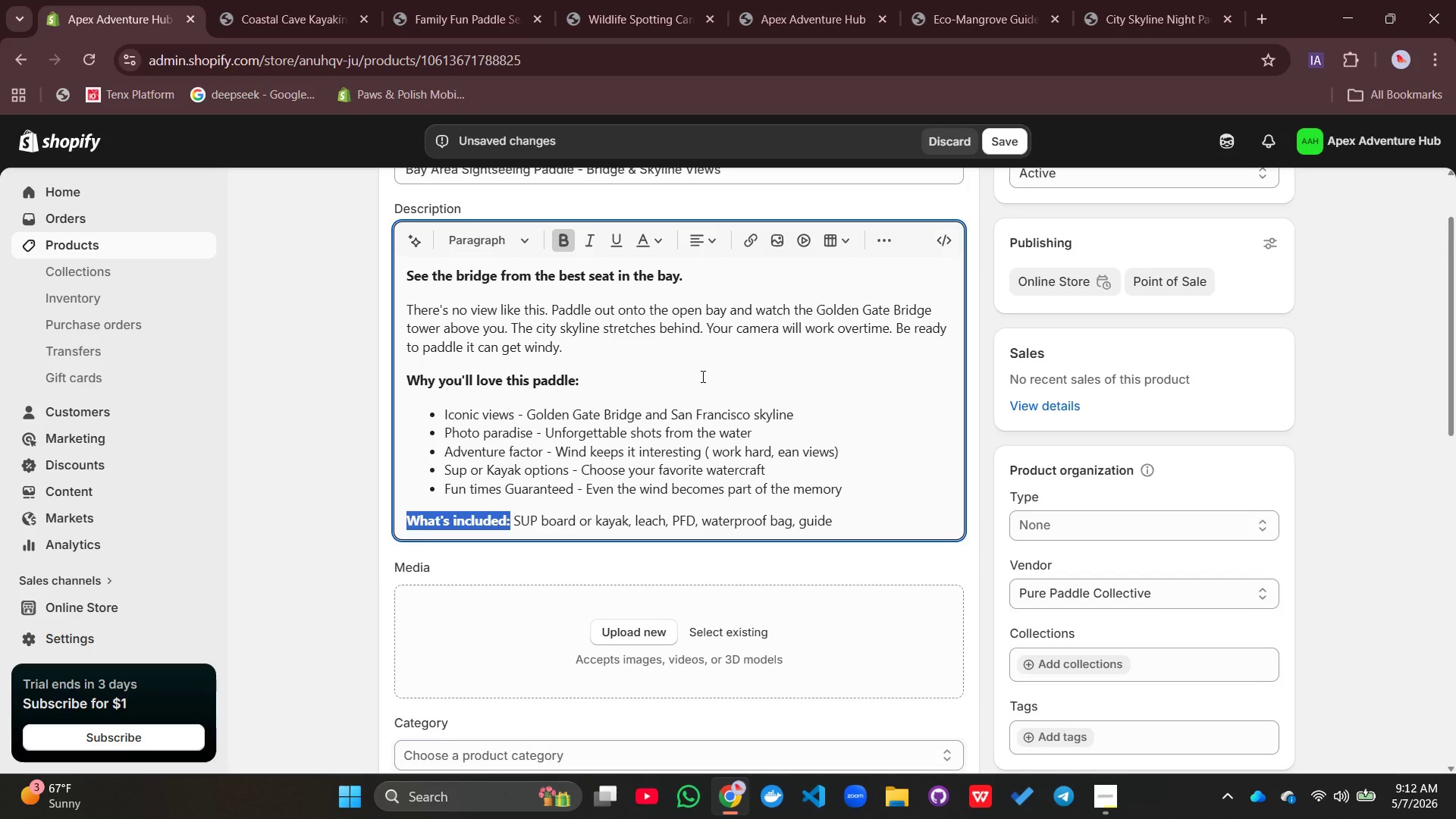 
left_click([701, 376])
 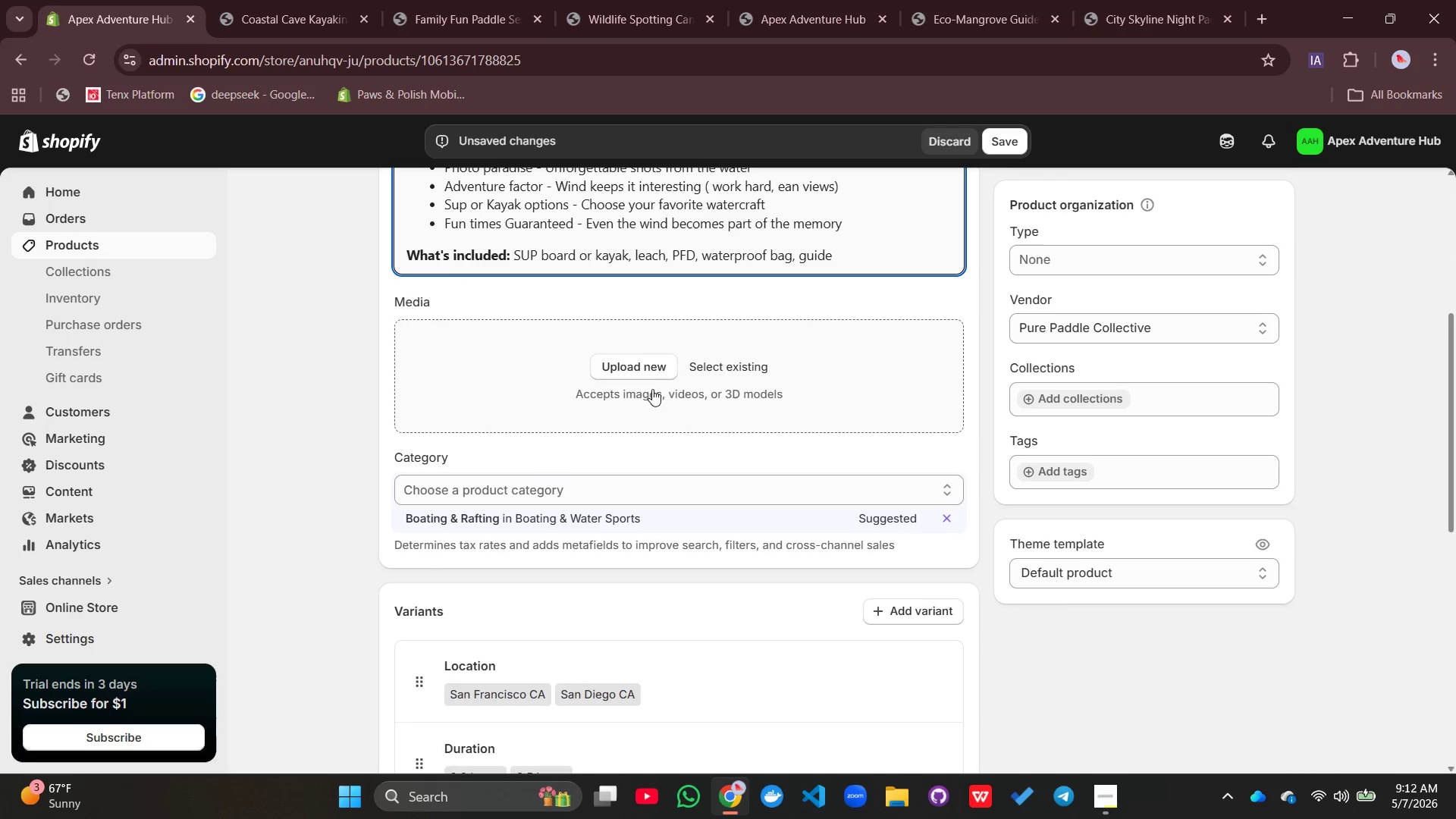 
left_click([638, 365])
 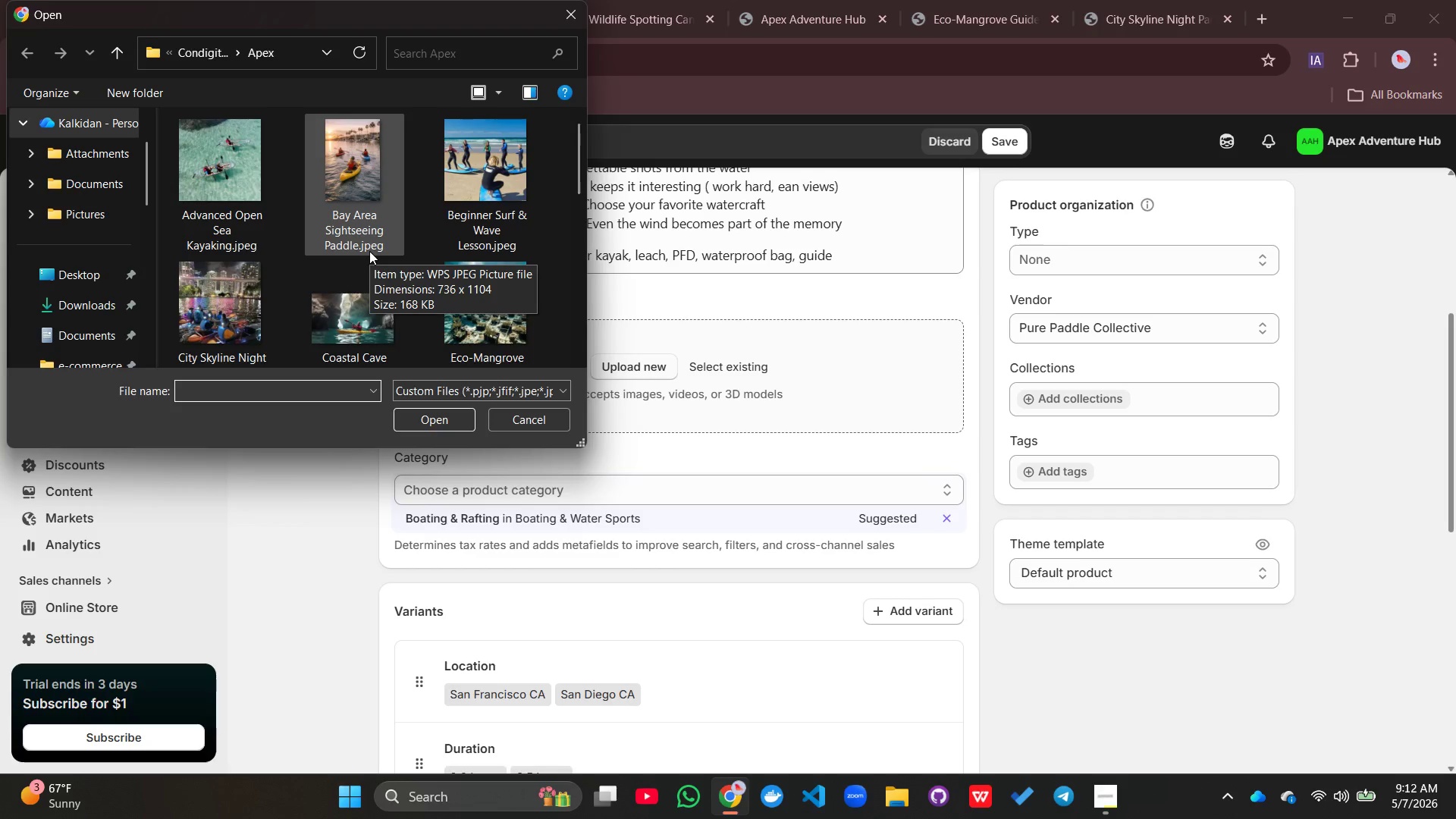 
wait(7.88)
 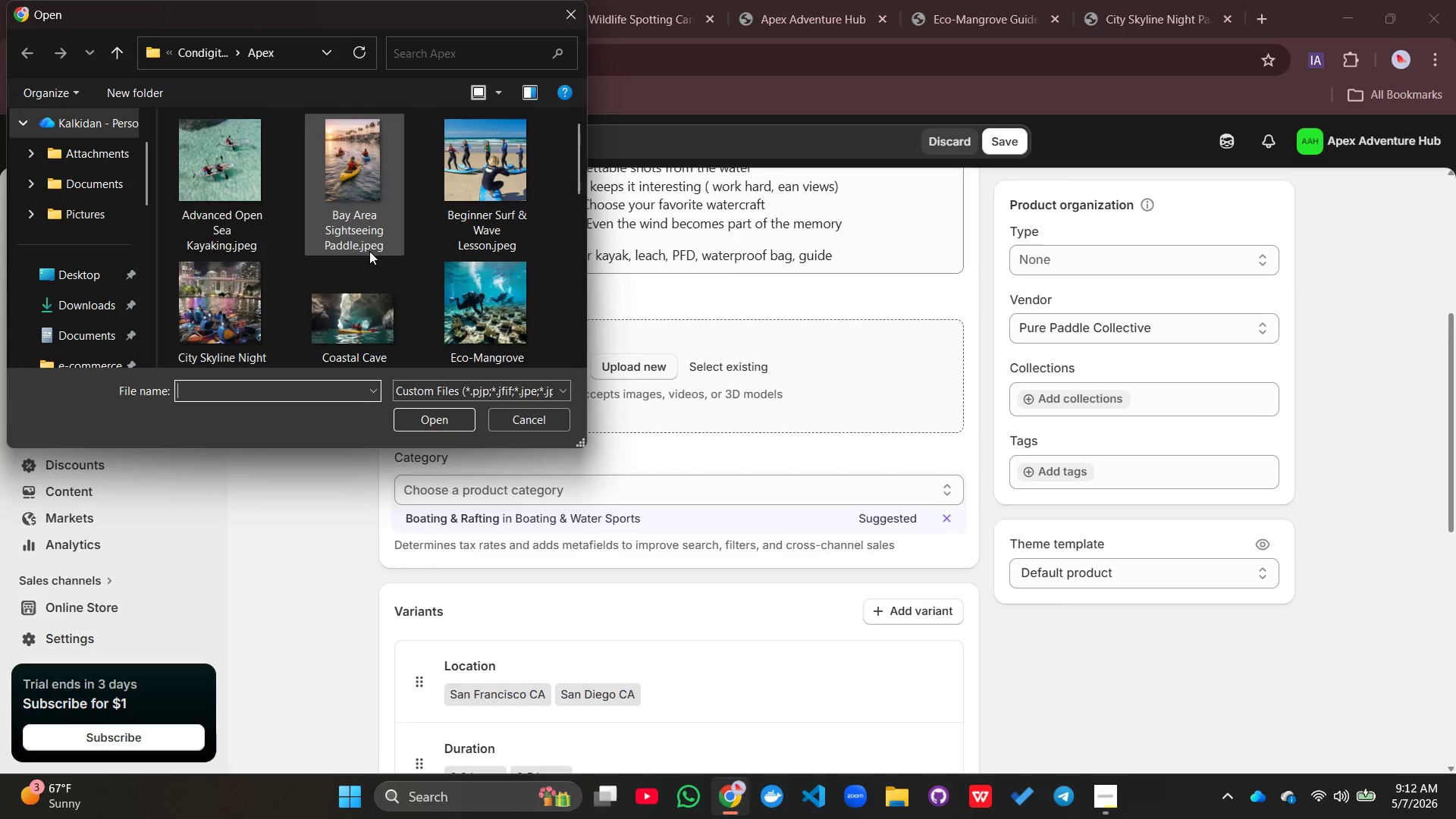 
left_click([366, 162])
 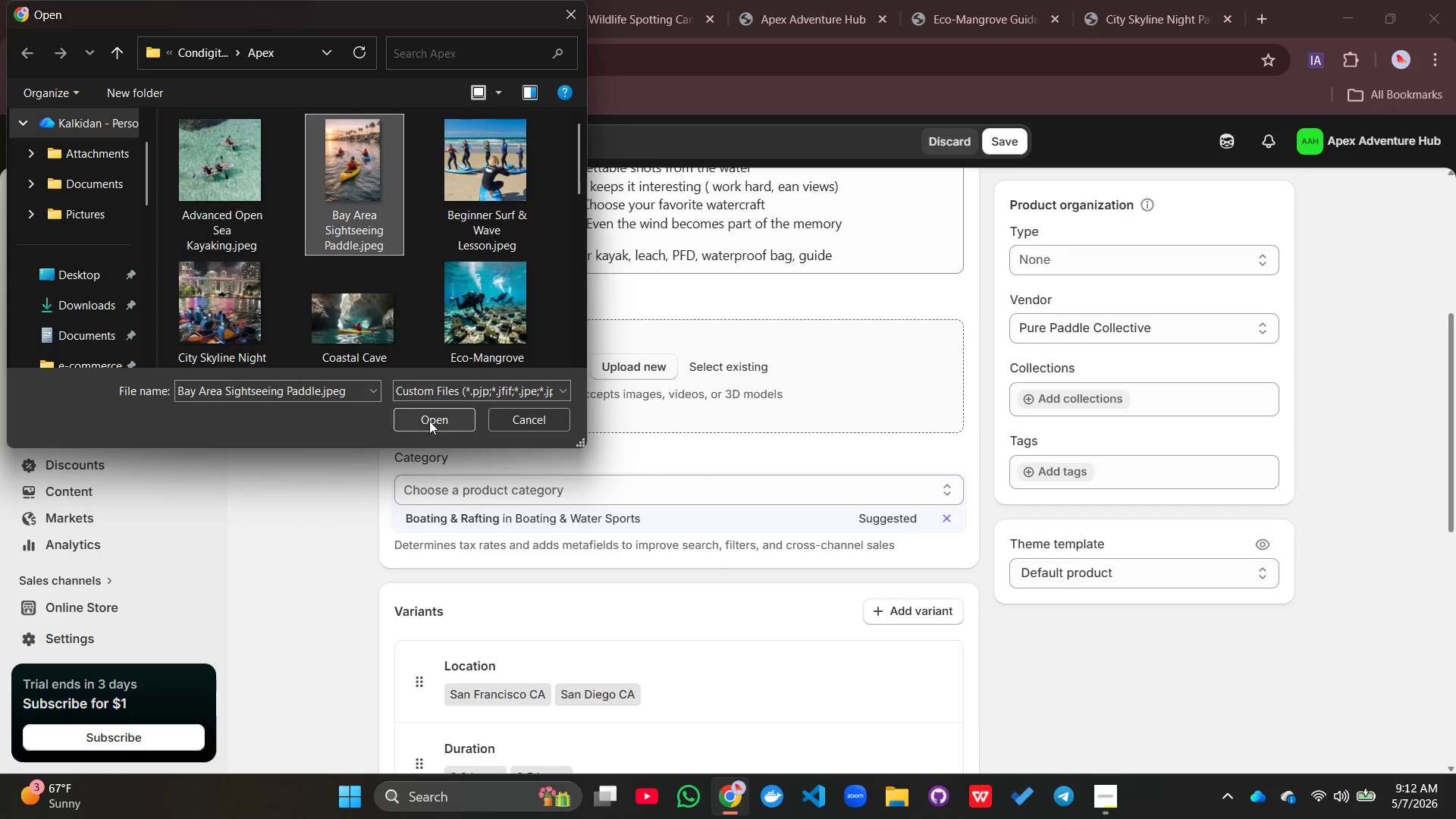 
left_click([430, 421])
 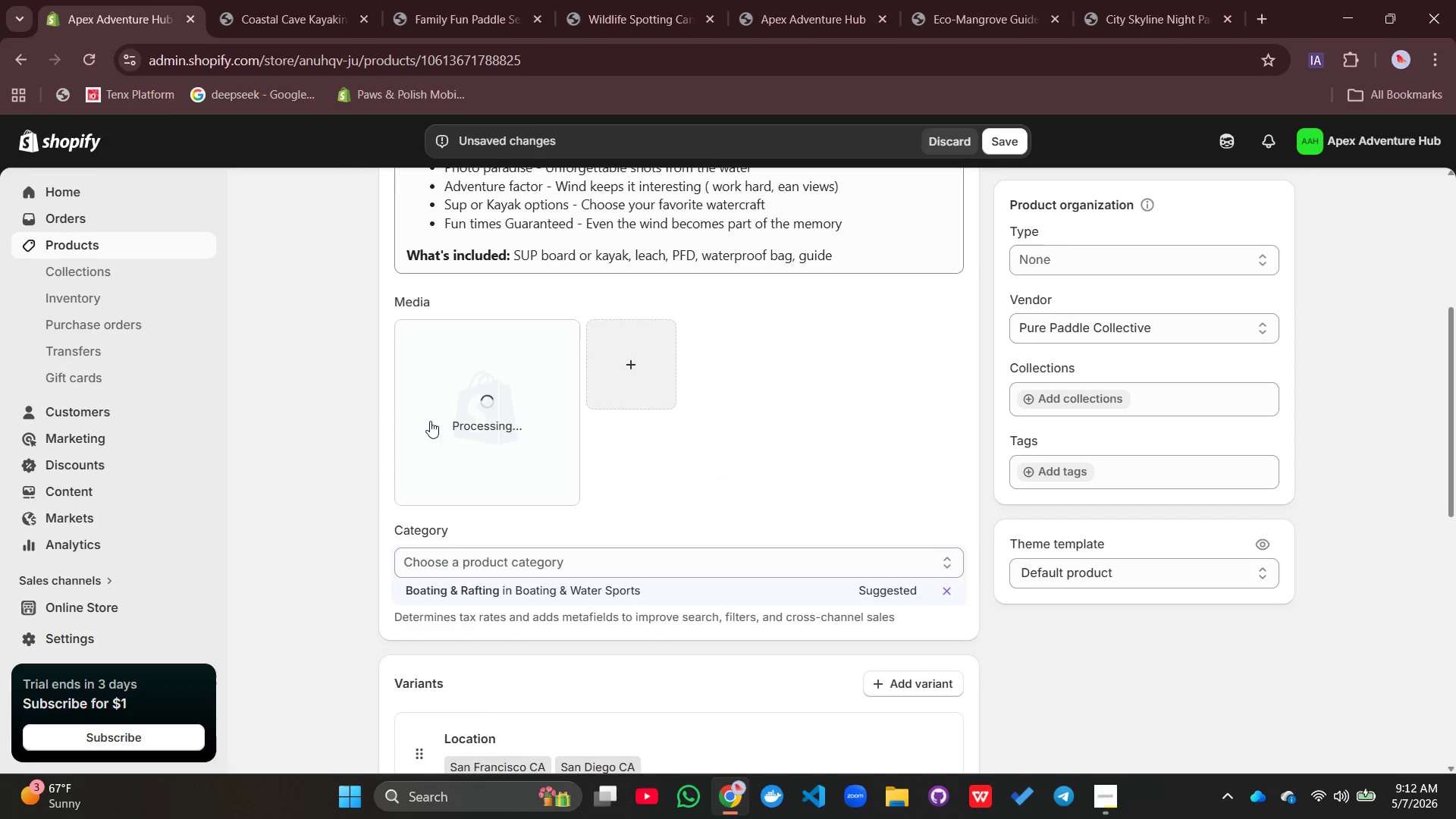 
wait(8.52)
 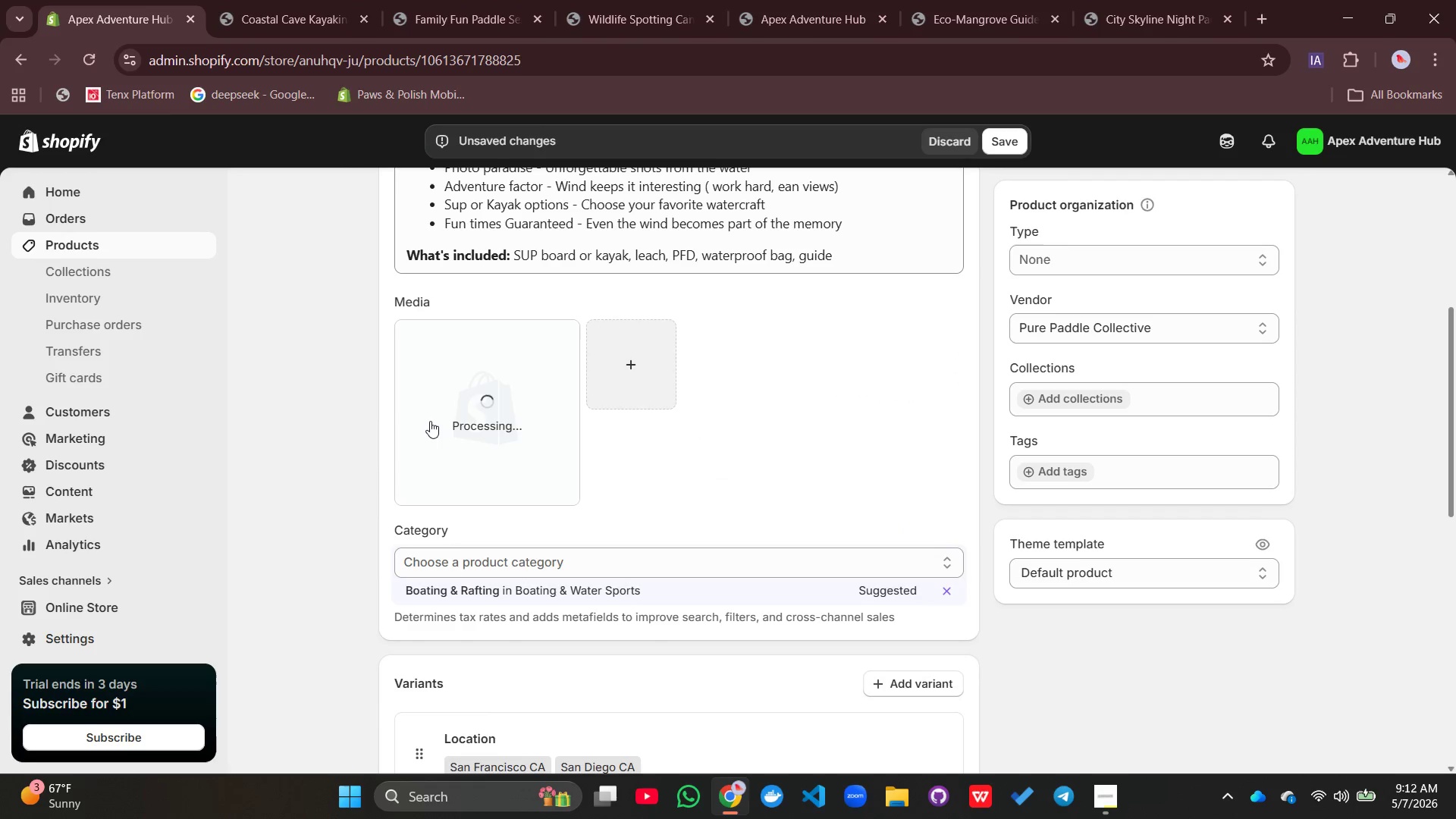 
left_click([501, 372])
 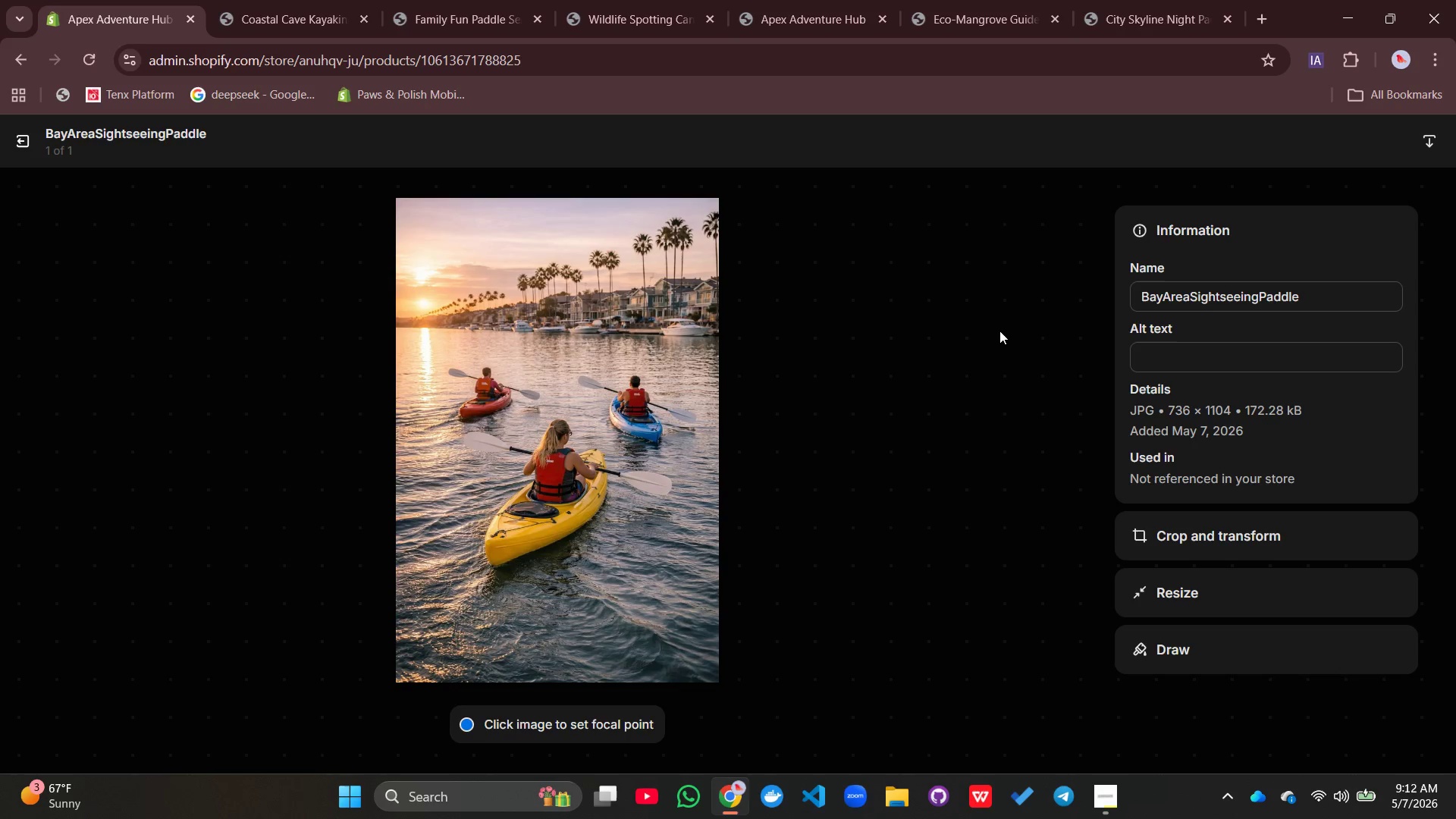 
wait(6.12)
 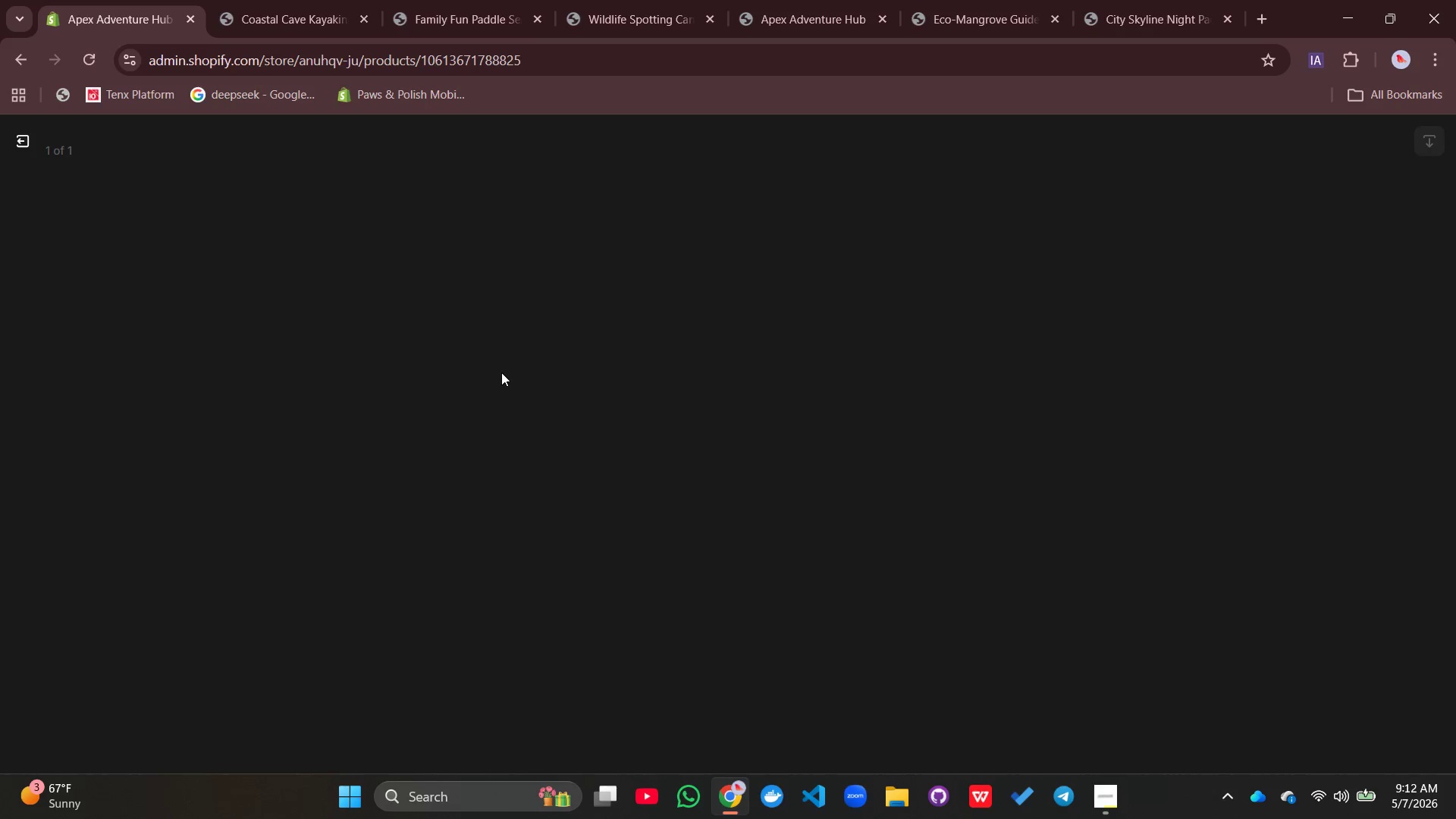 
left_click([1210, 361])
 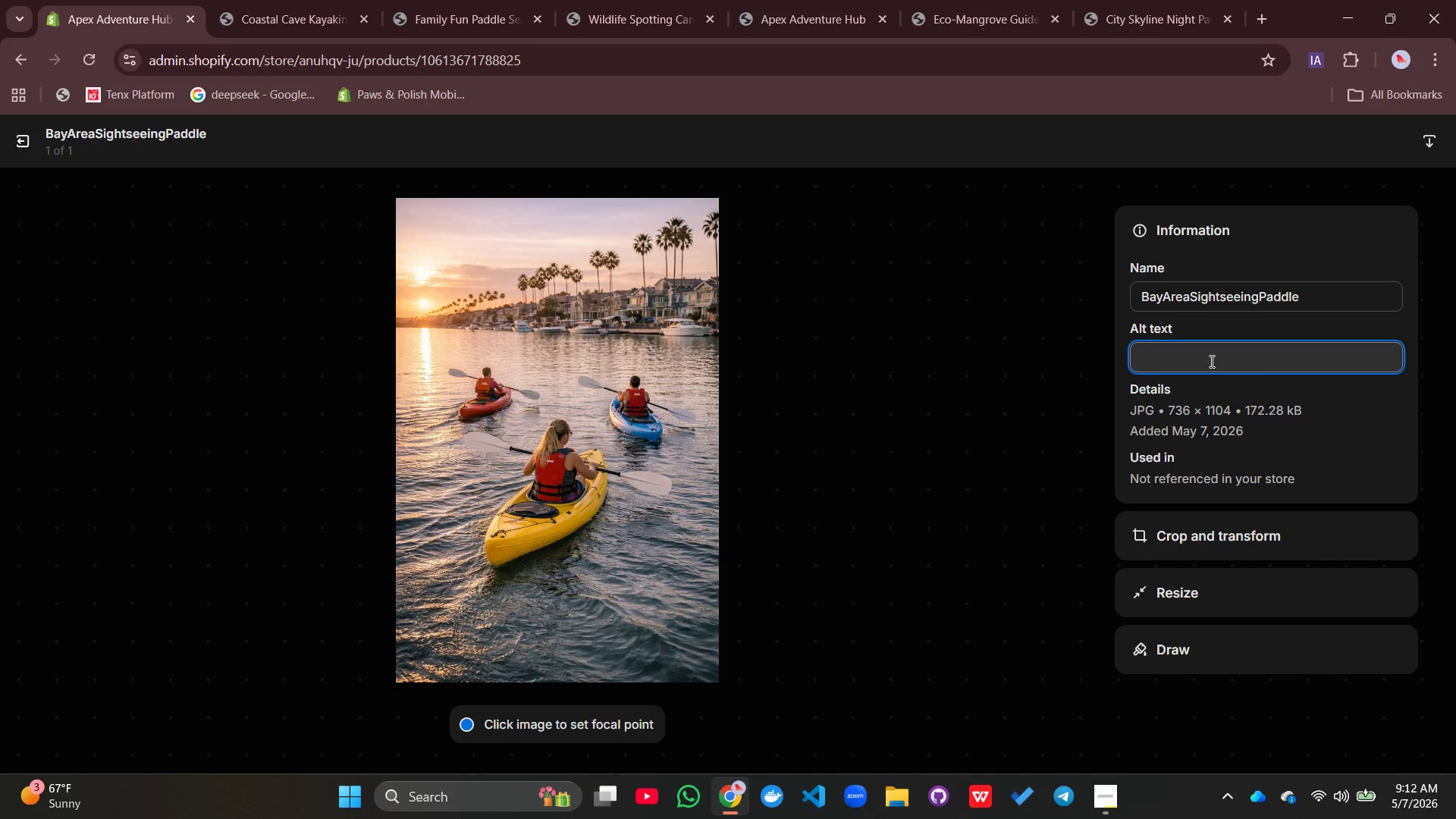 
wait(7.41)
 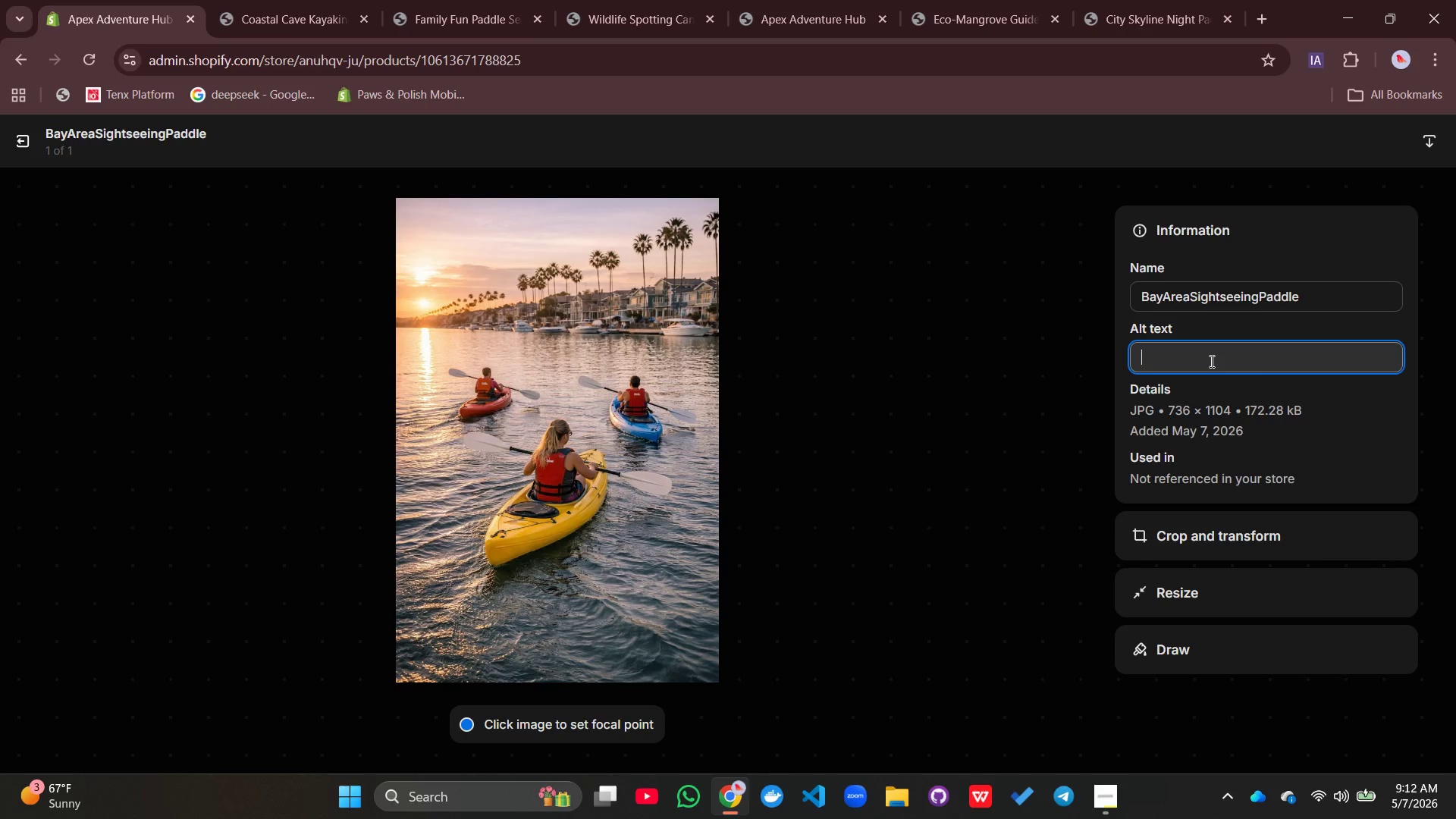 
type(Person standing on paddleboard with )
 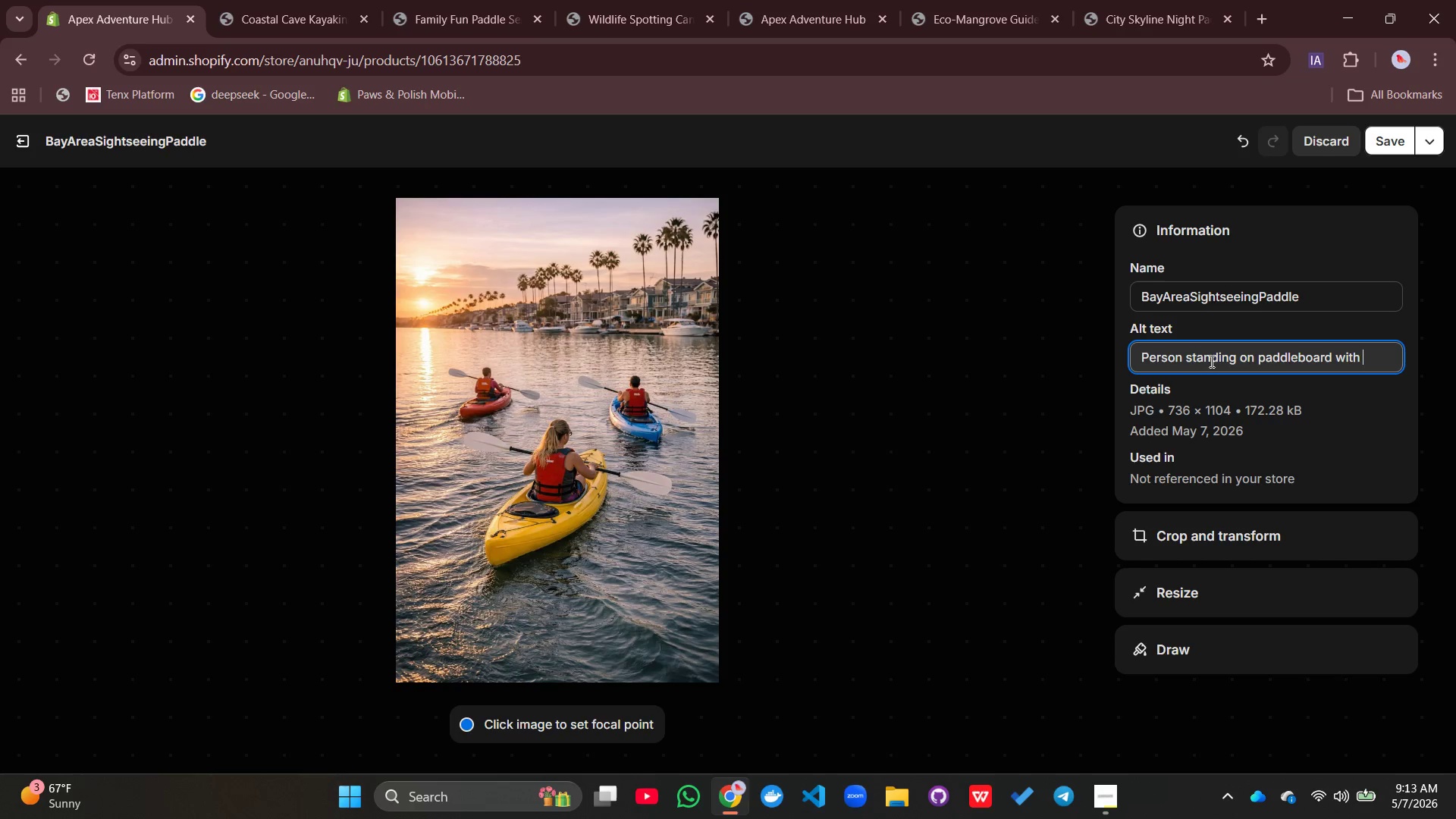 
key(Control+G)
 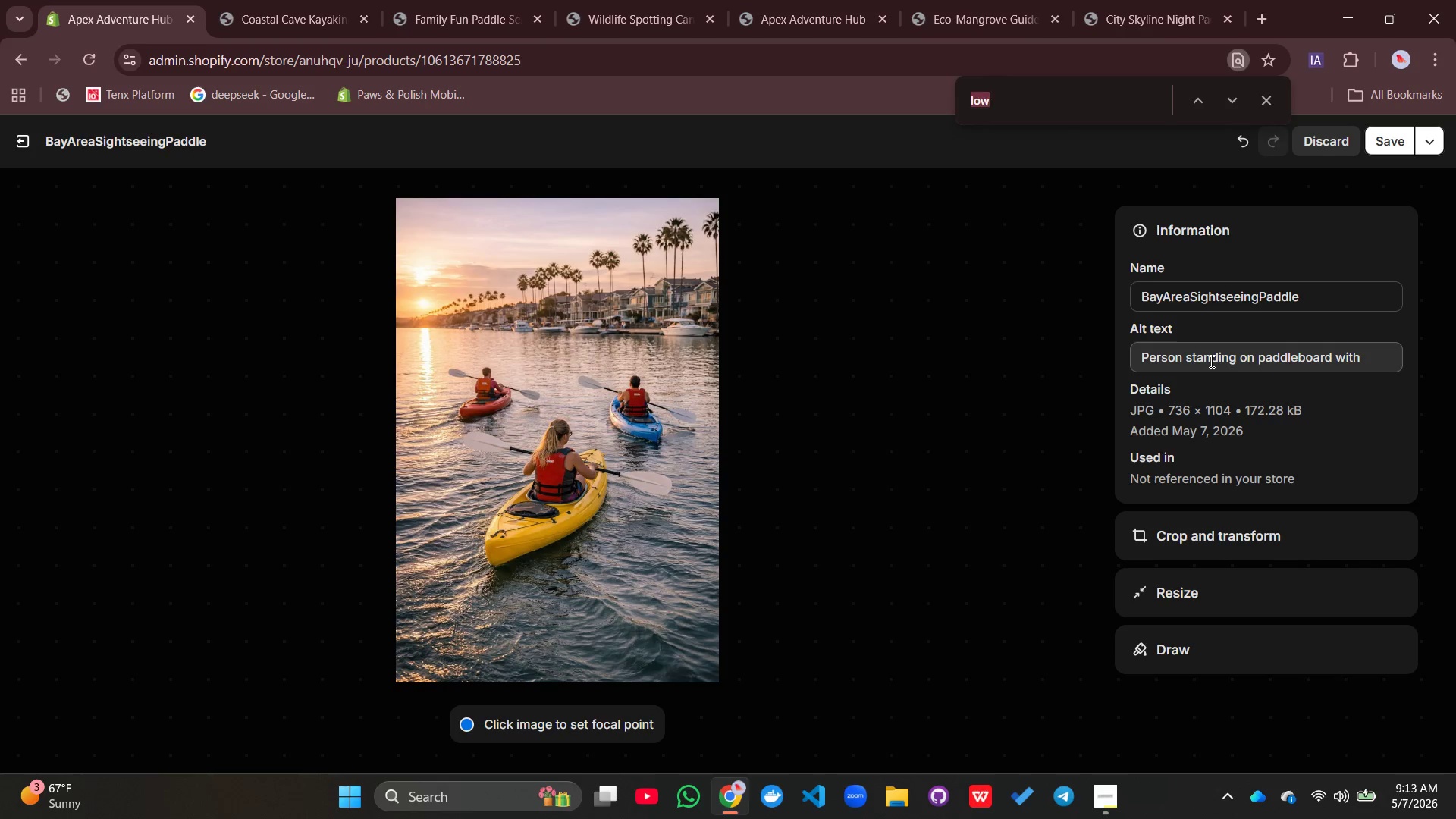 
type(olden gate)
 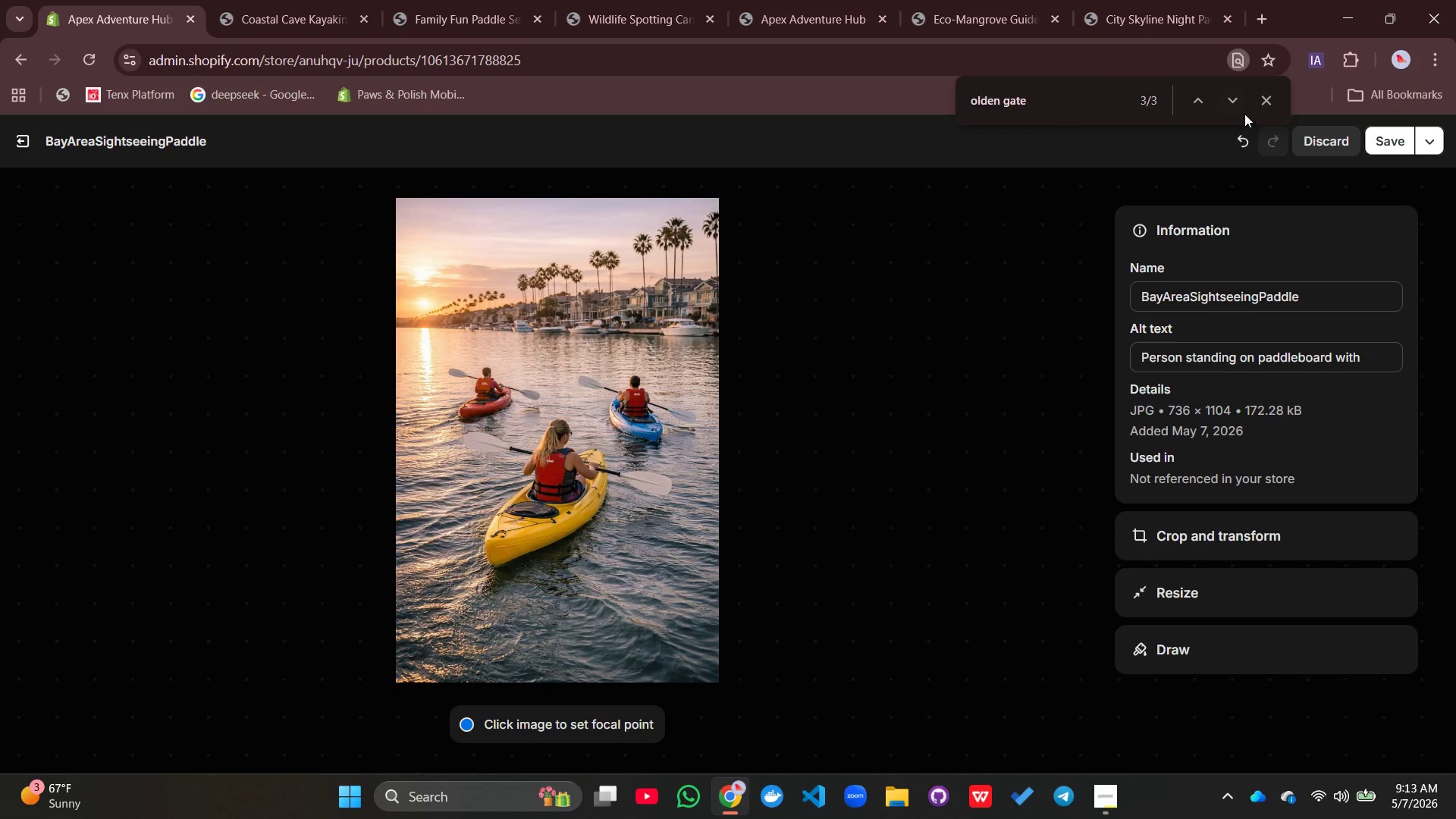 
left_click([1261, 97])
 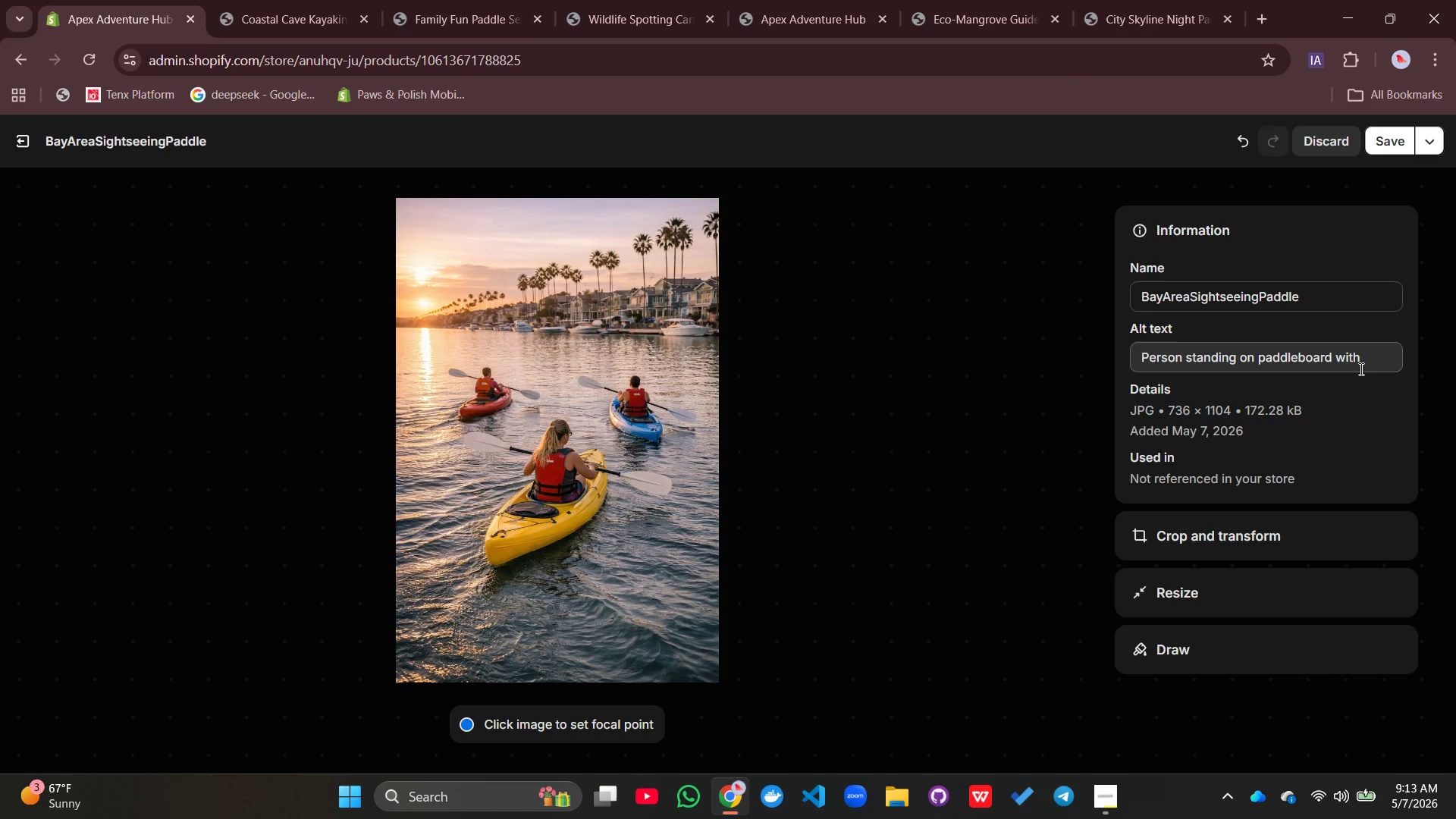 
left_click([1364, 362])
 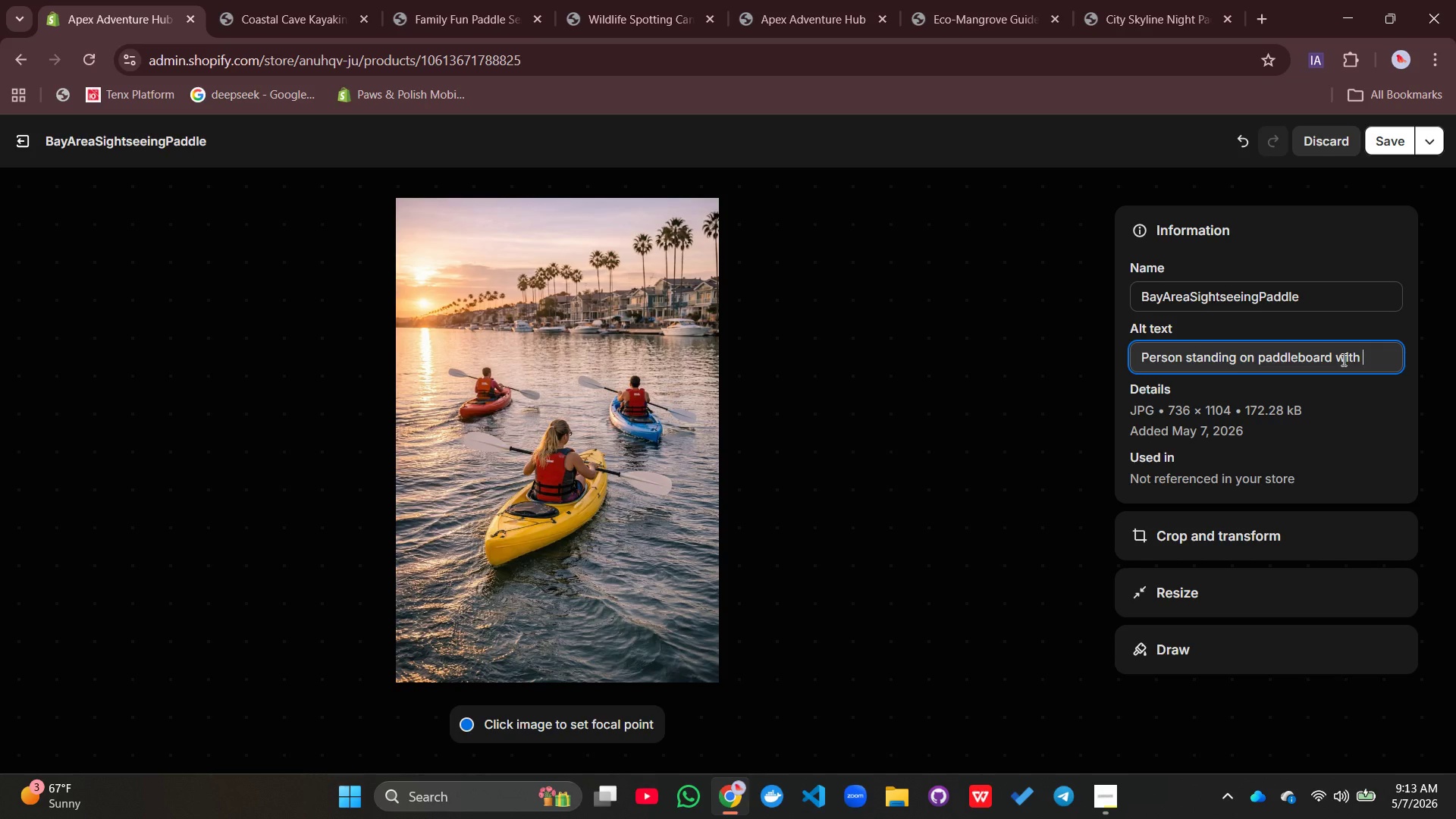 
wait(14.58)
 